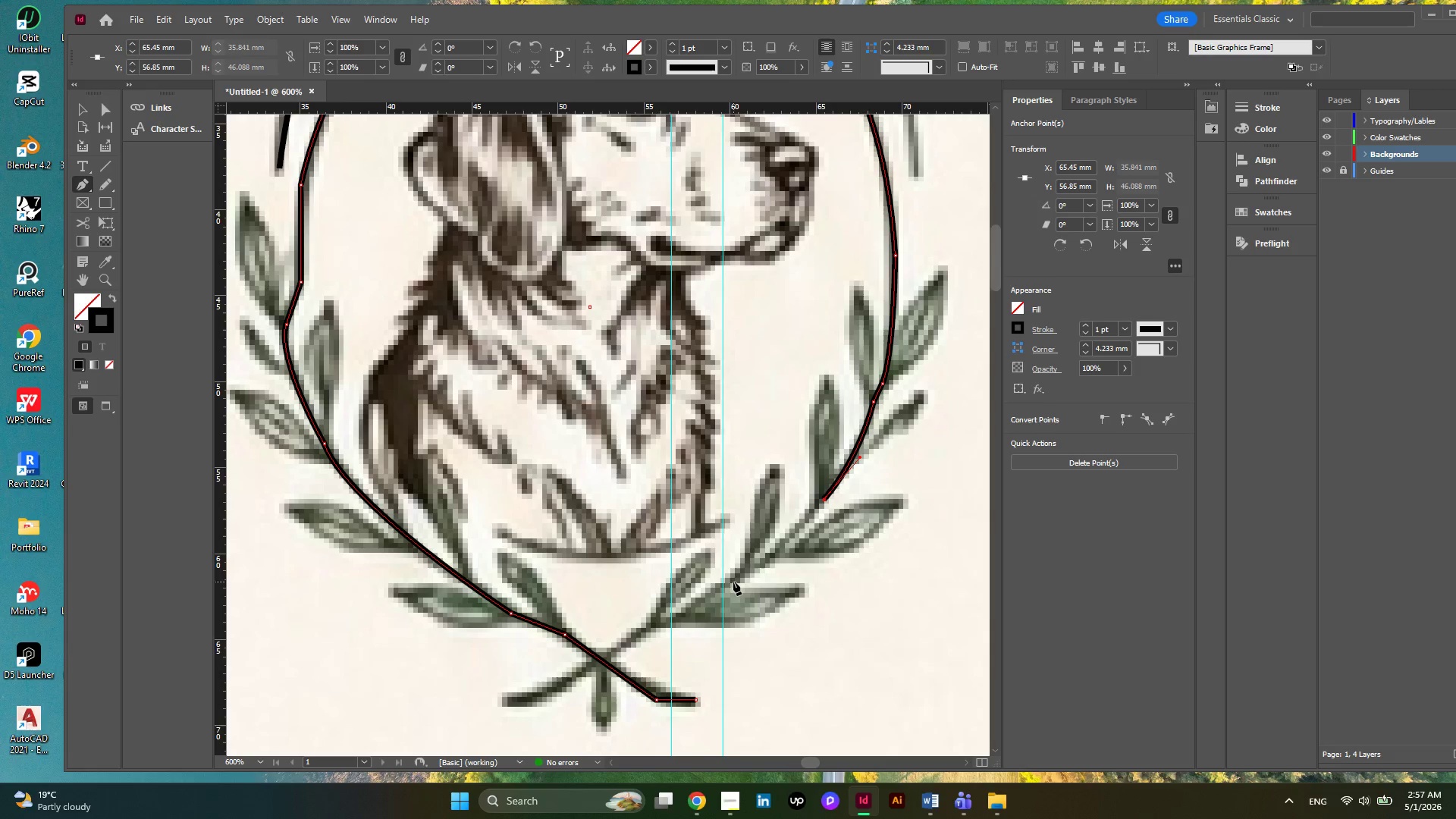 
left_click_drag(start_coordinate=[733, 578], to_coordinate=[699, 582])
 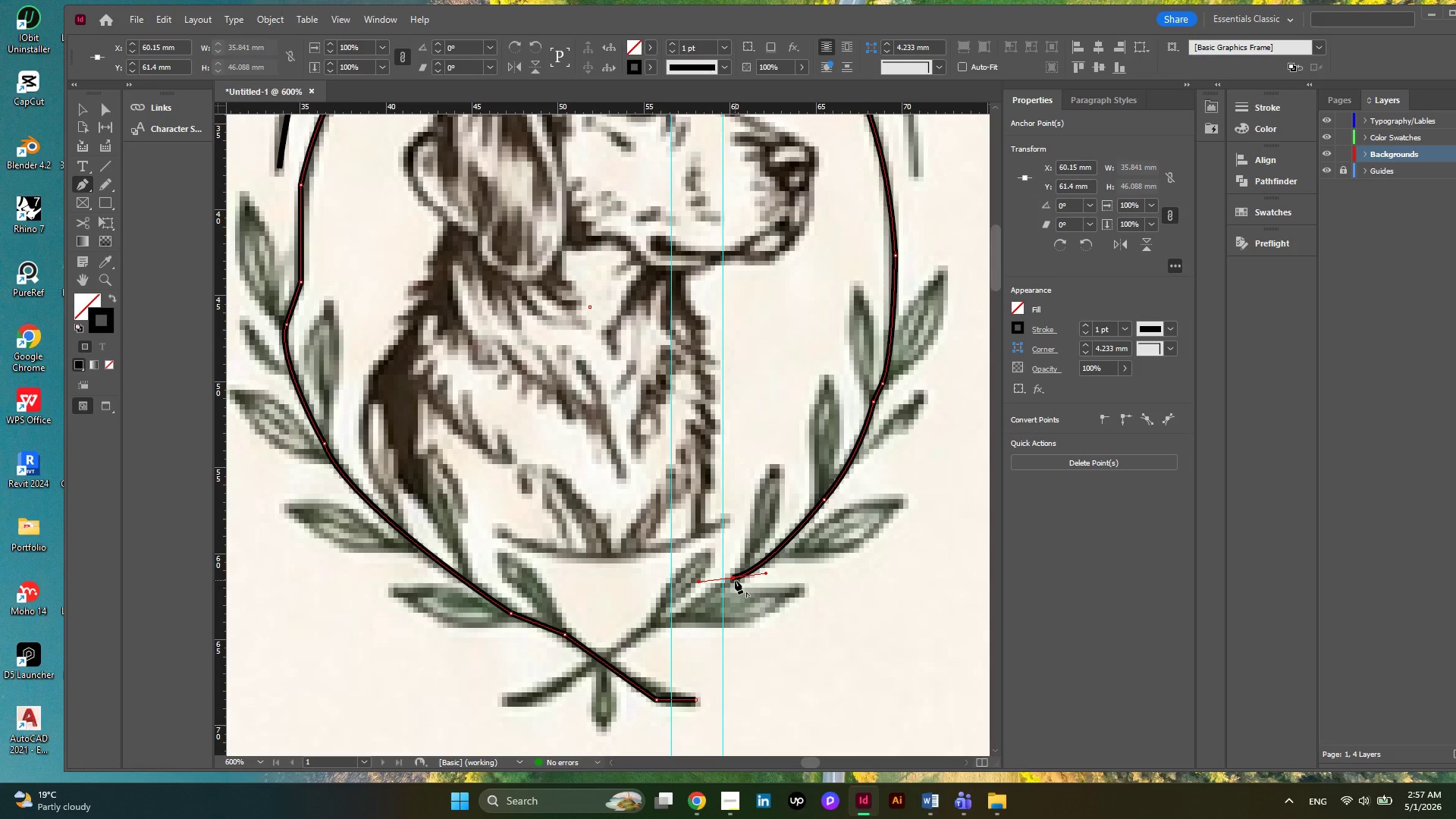 
left_click([735, 580])
 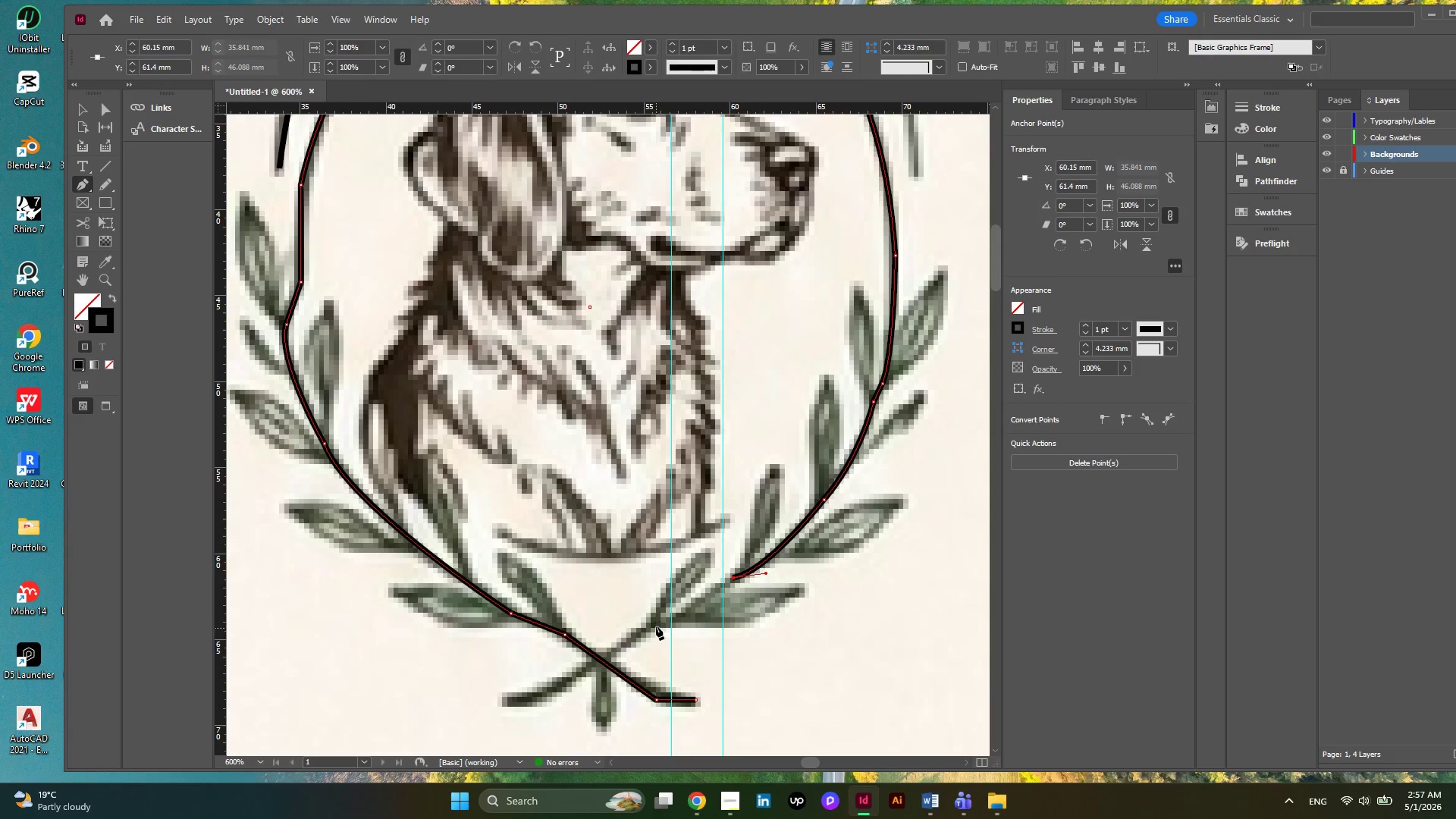 
left_click([656, 626])
 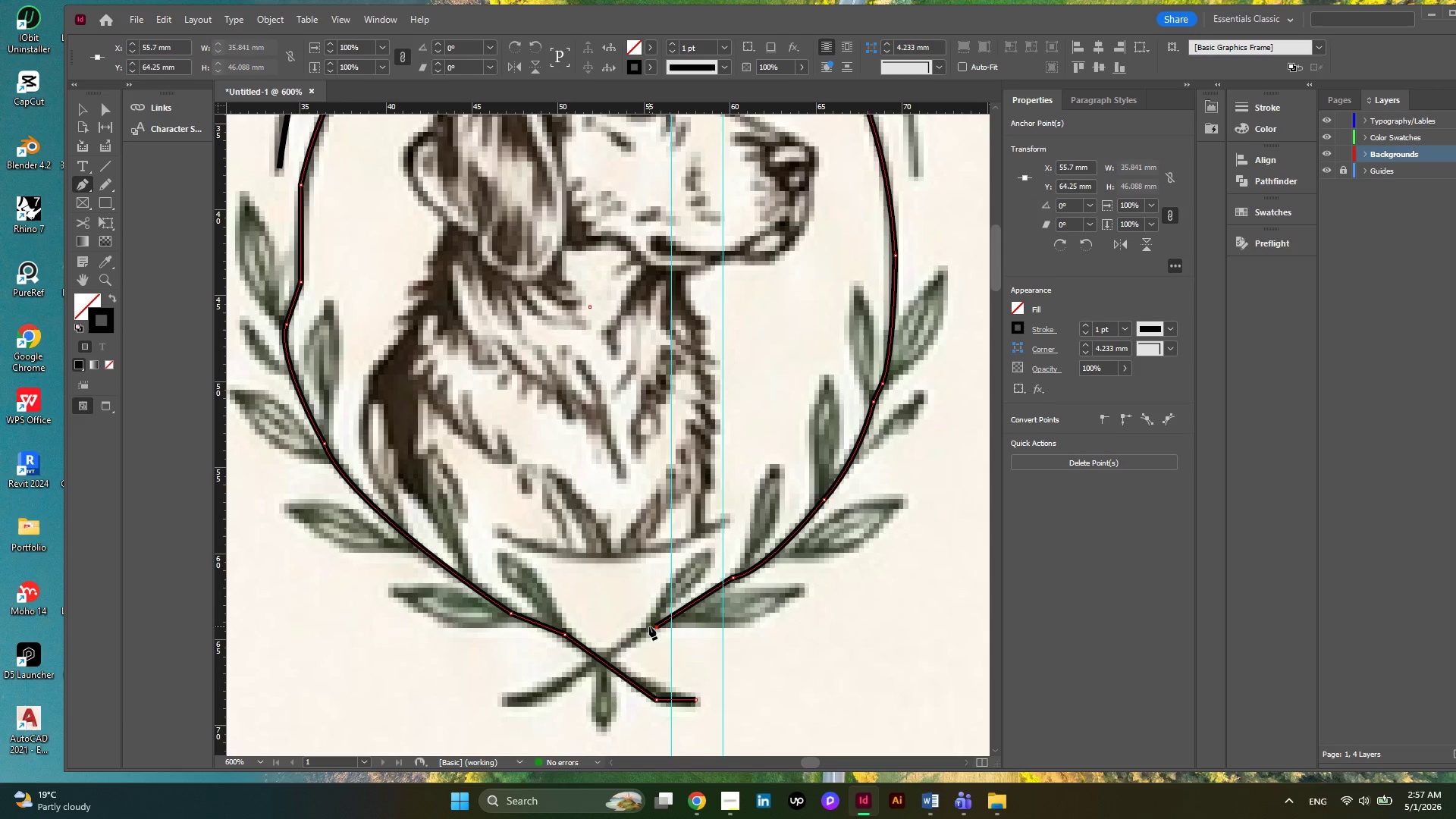 
left_click([649, 626])
 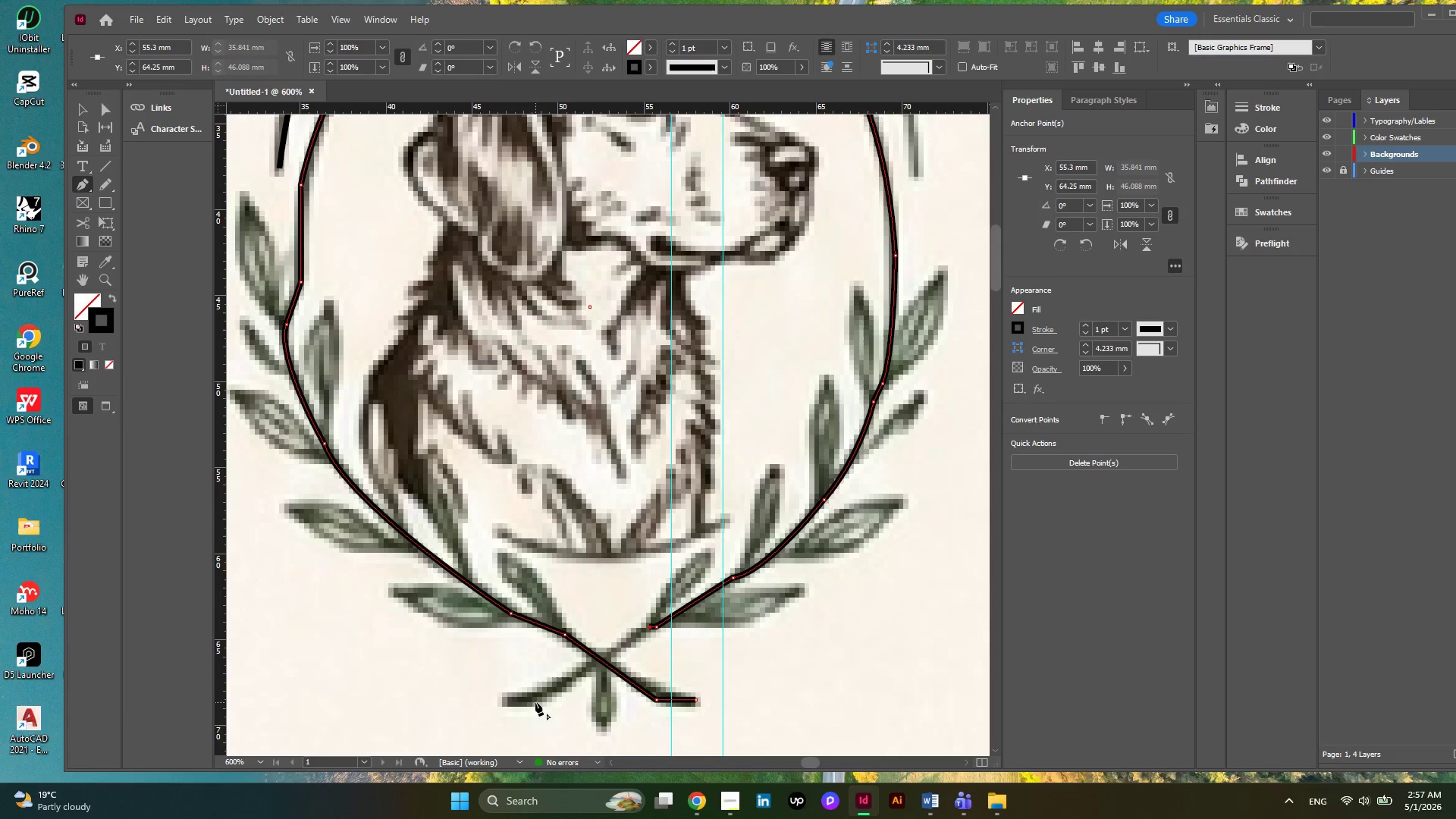 
left_click([541, 701])
 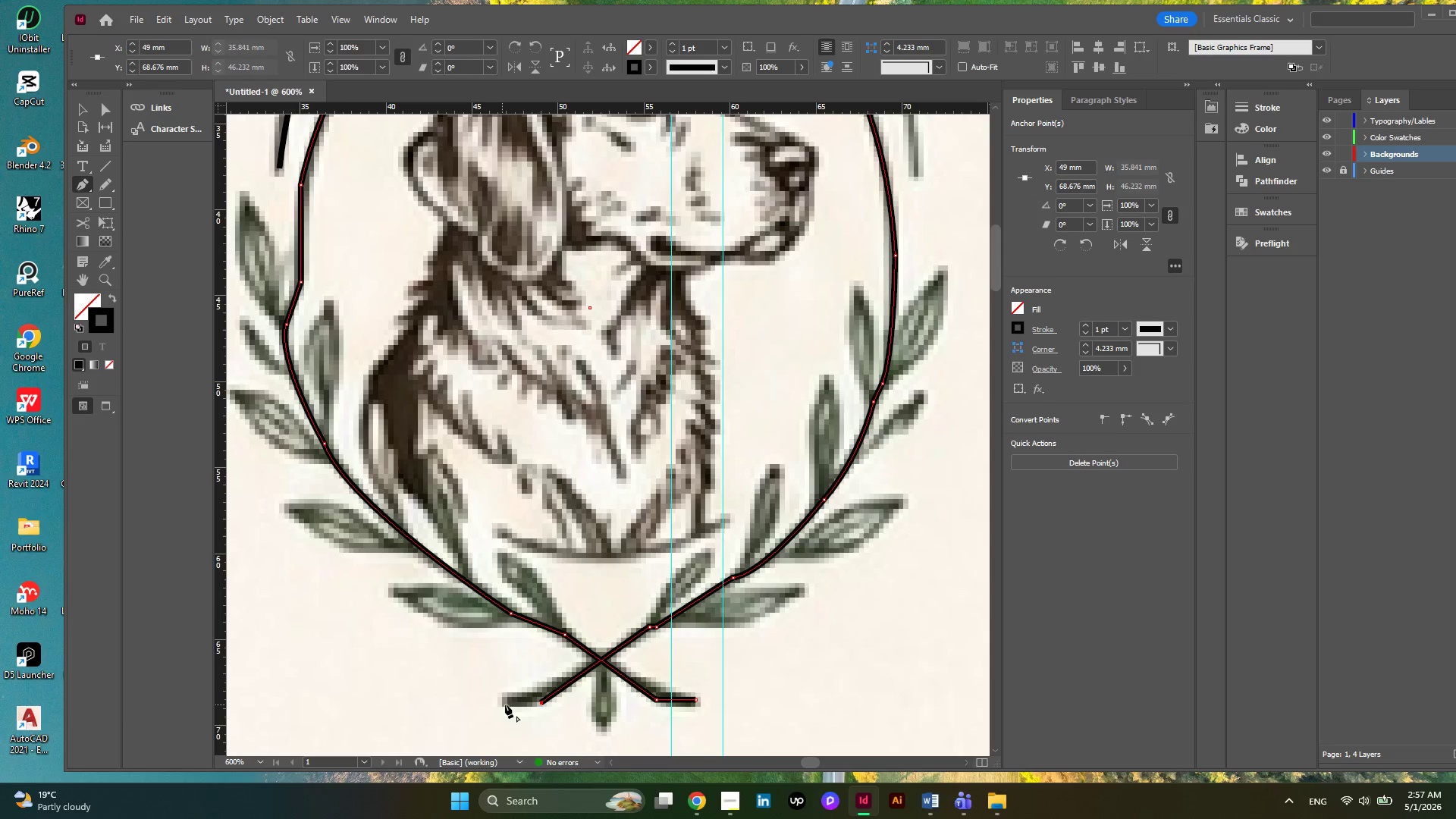 
left_click([506, 704])
 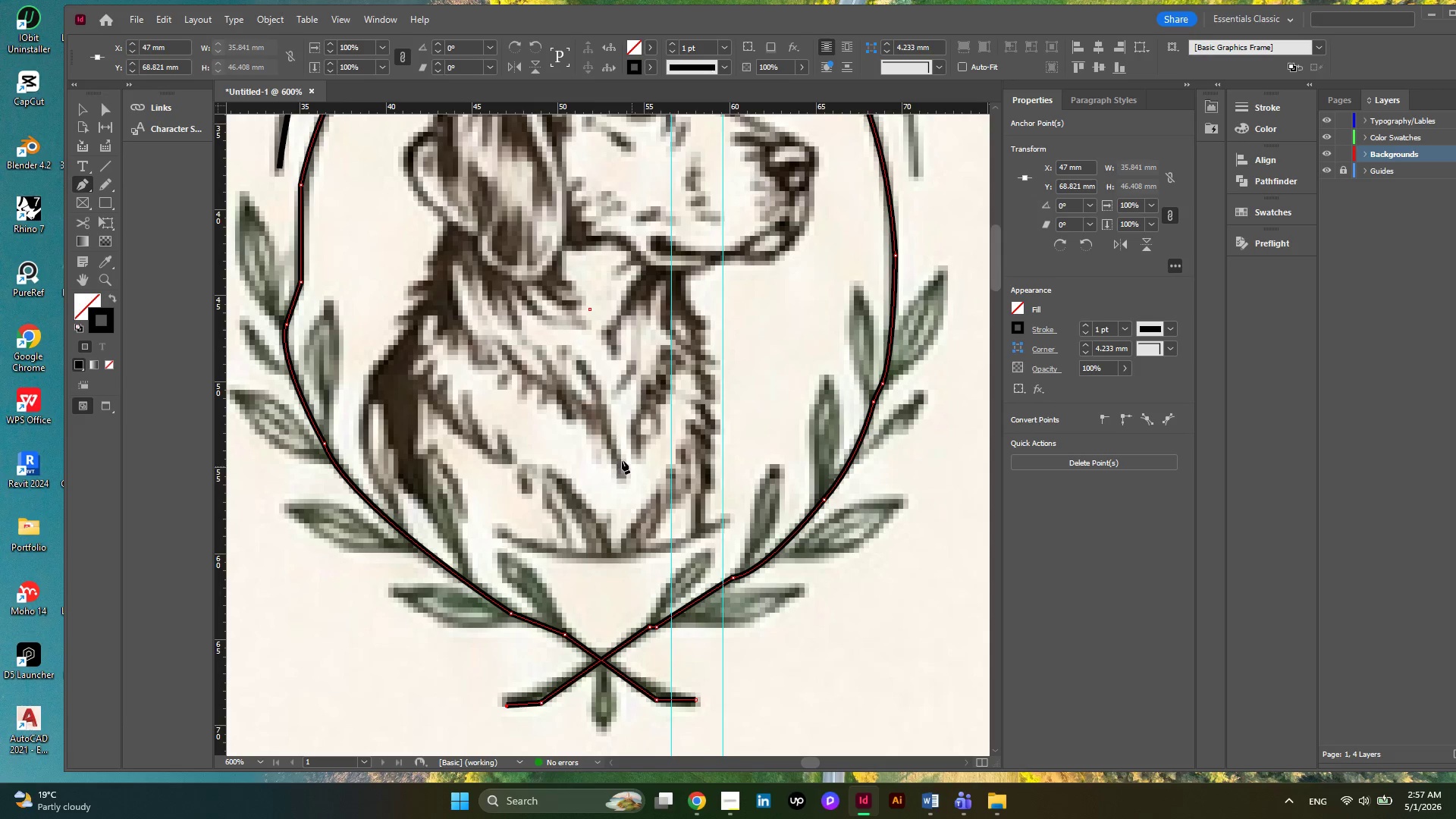 
hold_key(key=AltLeft, duration=0.38)
scroll: coordinate [620, 460], scroll_direction: down, amount: 2.0
 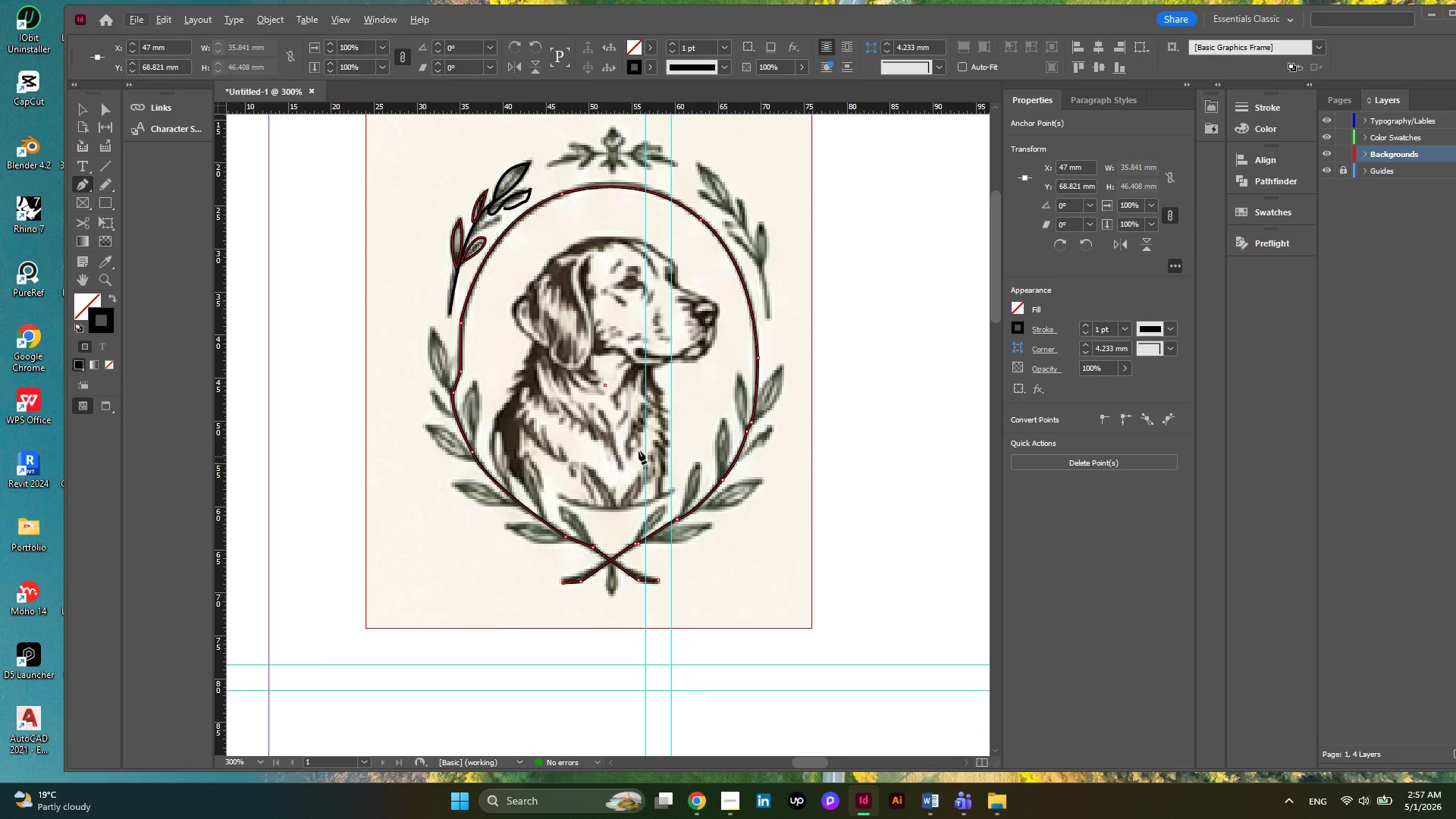 
hold_key(key=AltLeft, duration=0.36)
 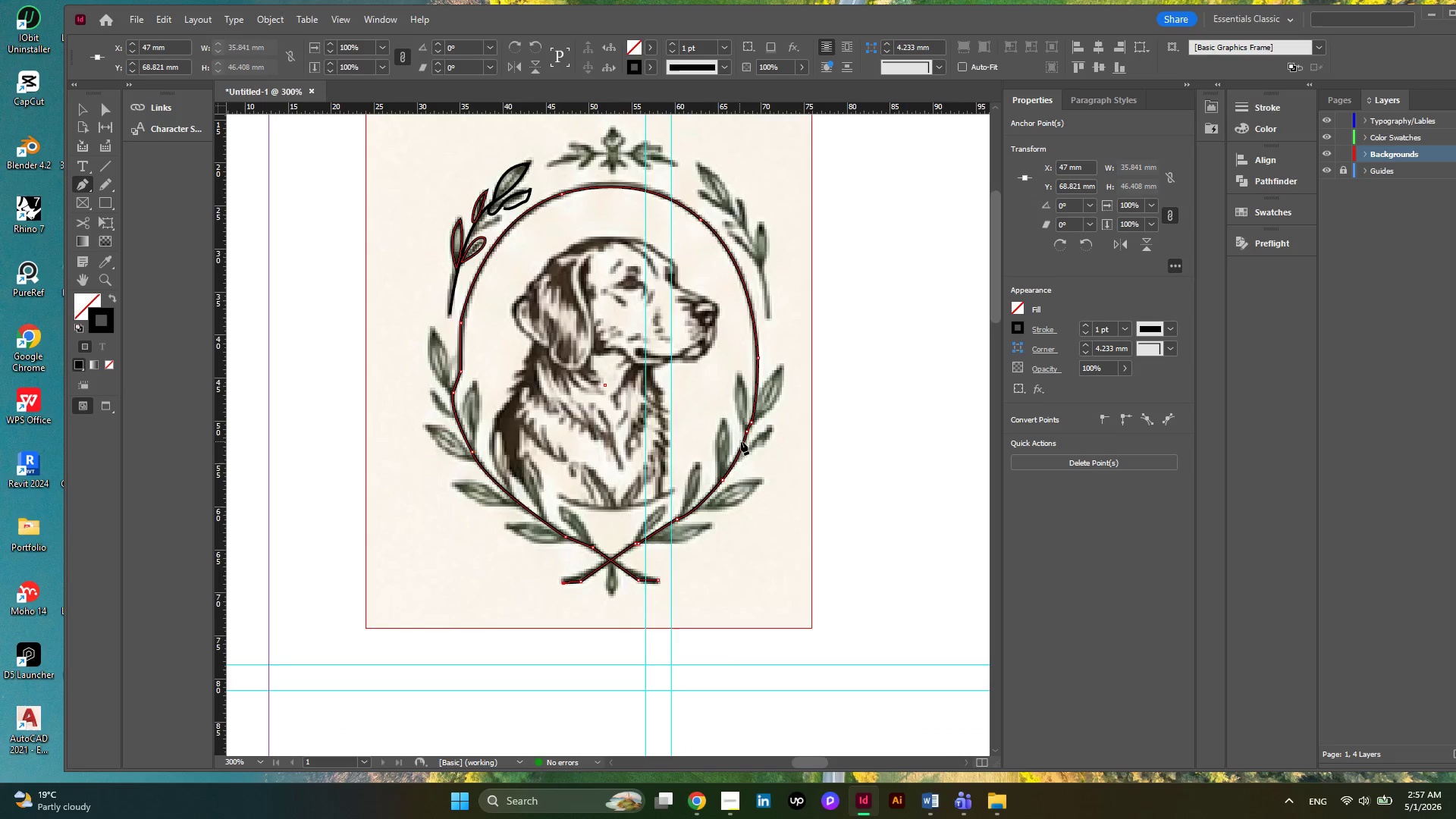 
key(Alt+AltLeft)
 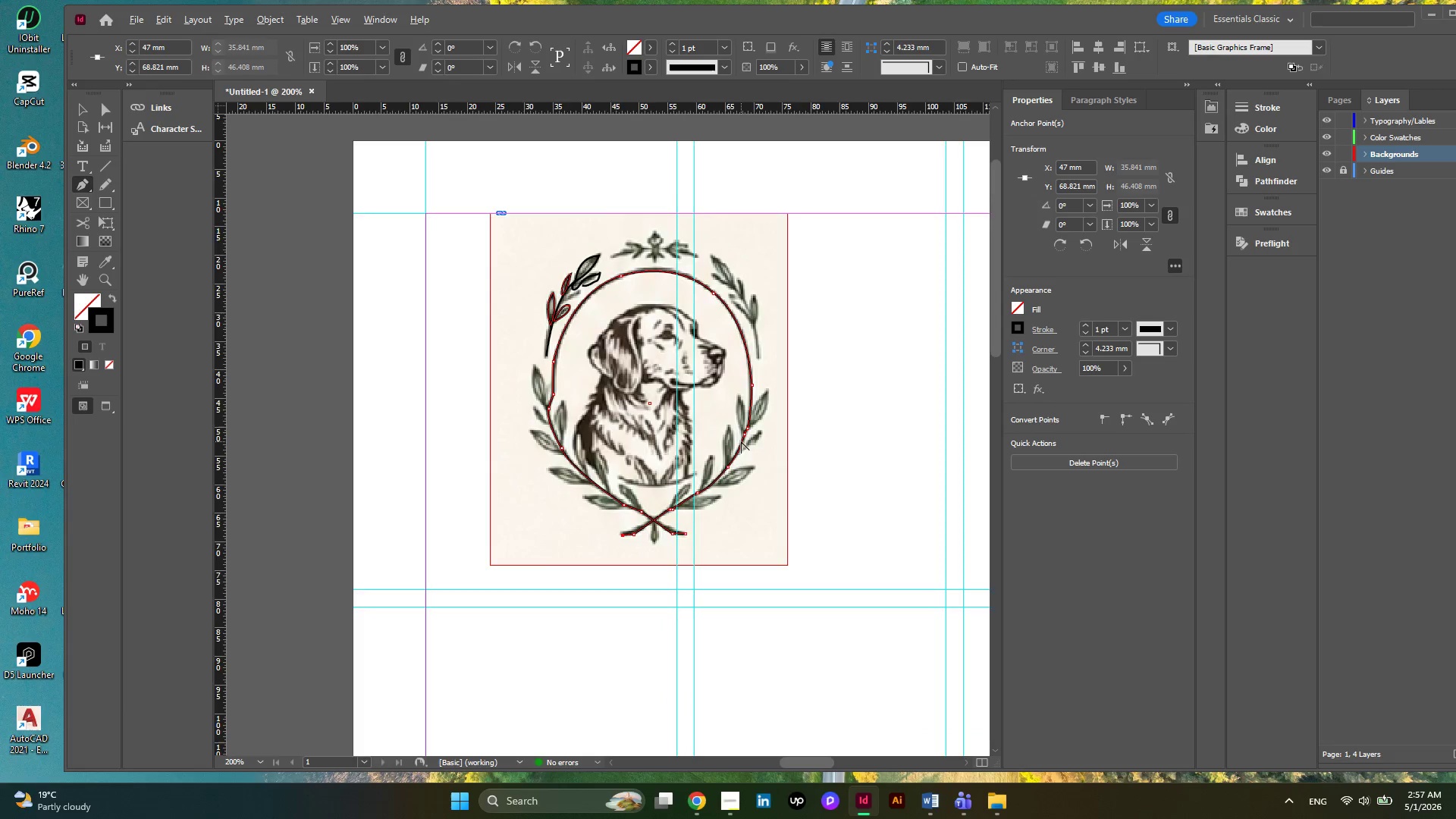 
scroll: coordinate [741, 441], scroll_direction: down, amount: 1.0
 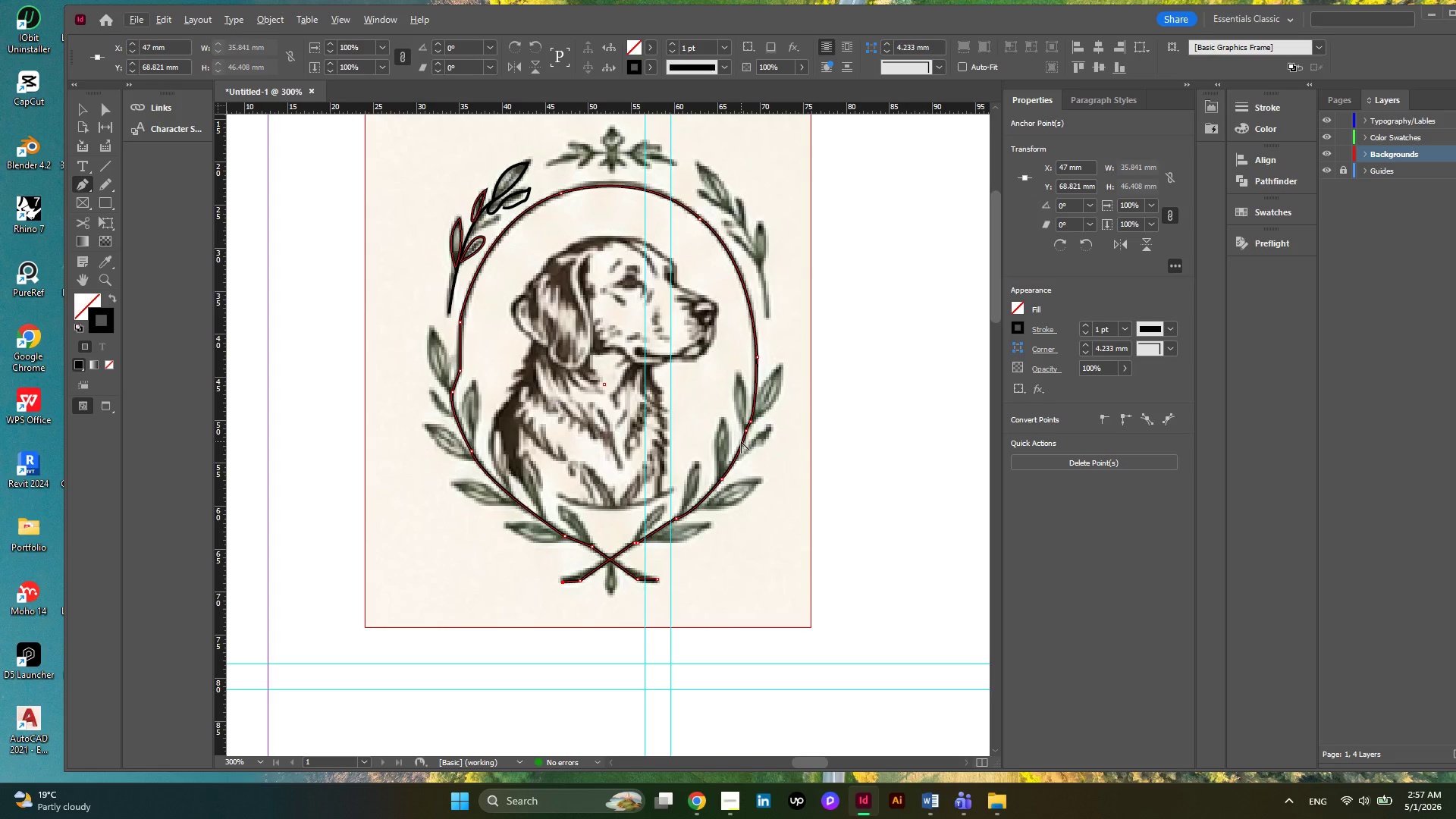 
key(Alt+AltLeft)
 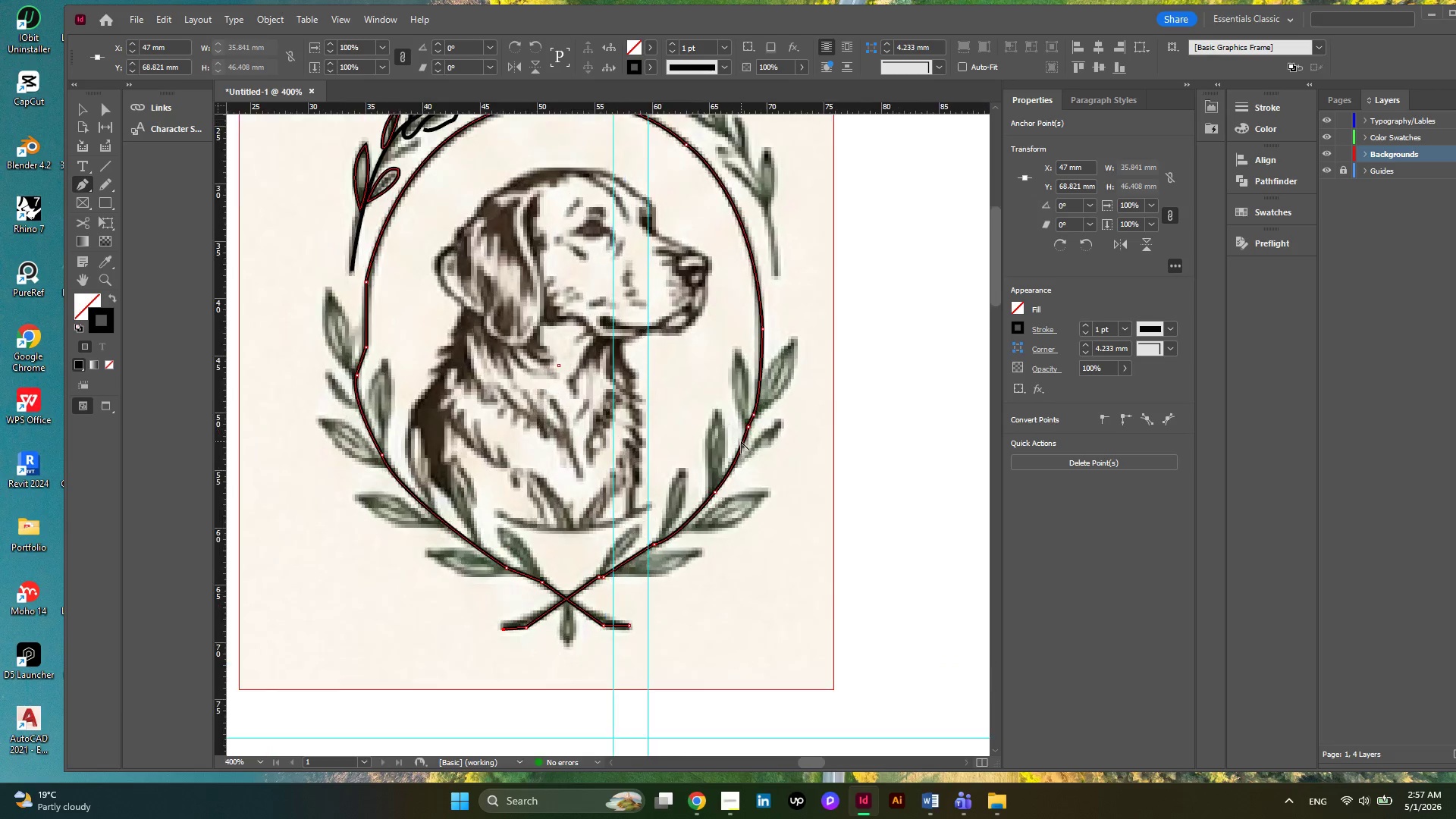 
scroll: coordinate [809, 413], scroll_direction: up, amount: 3.0
 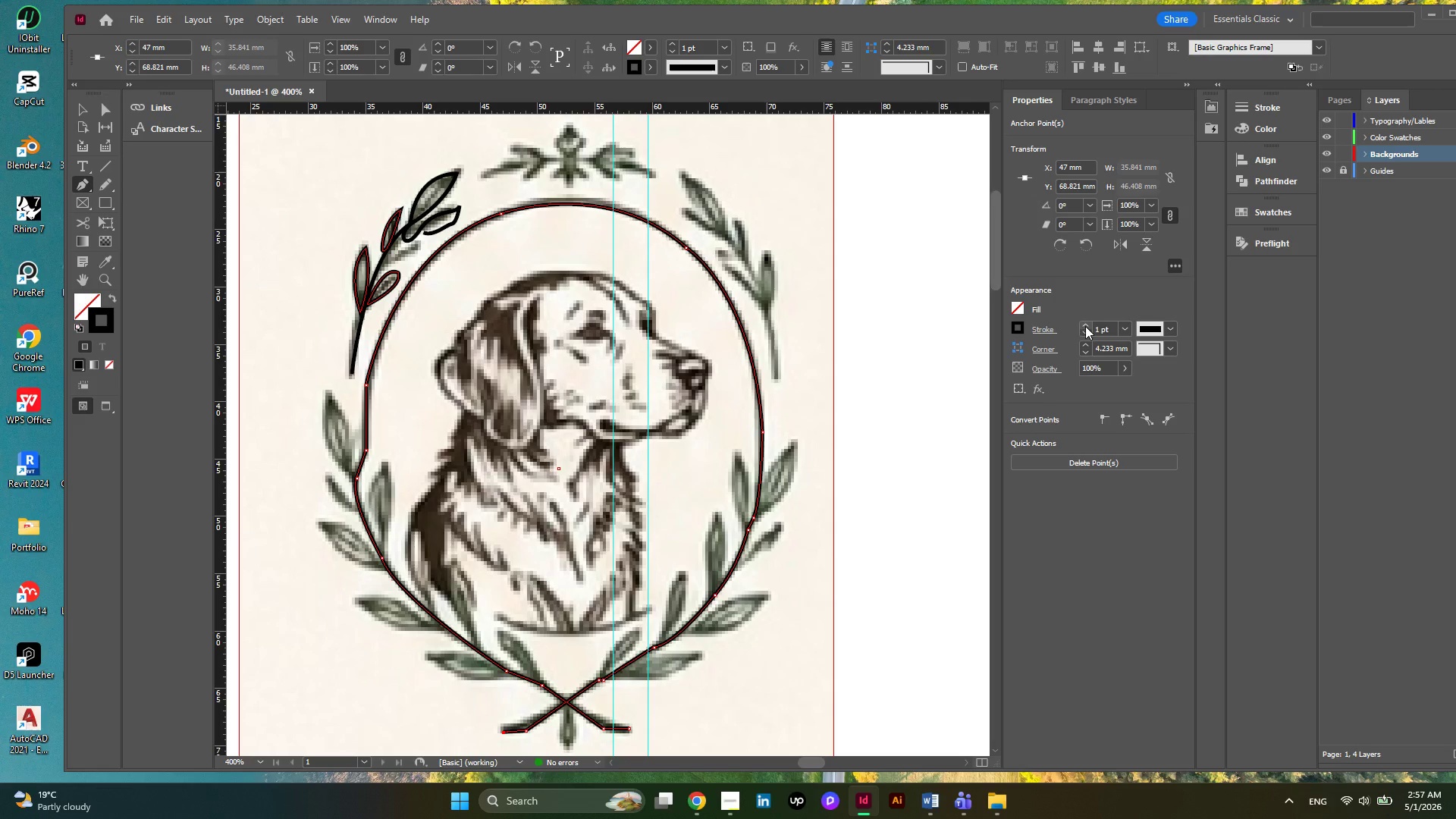 
left_click([1085, 326])
 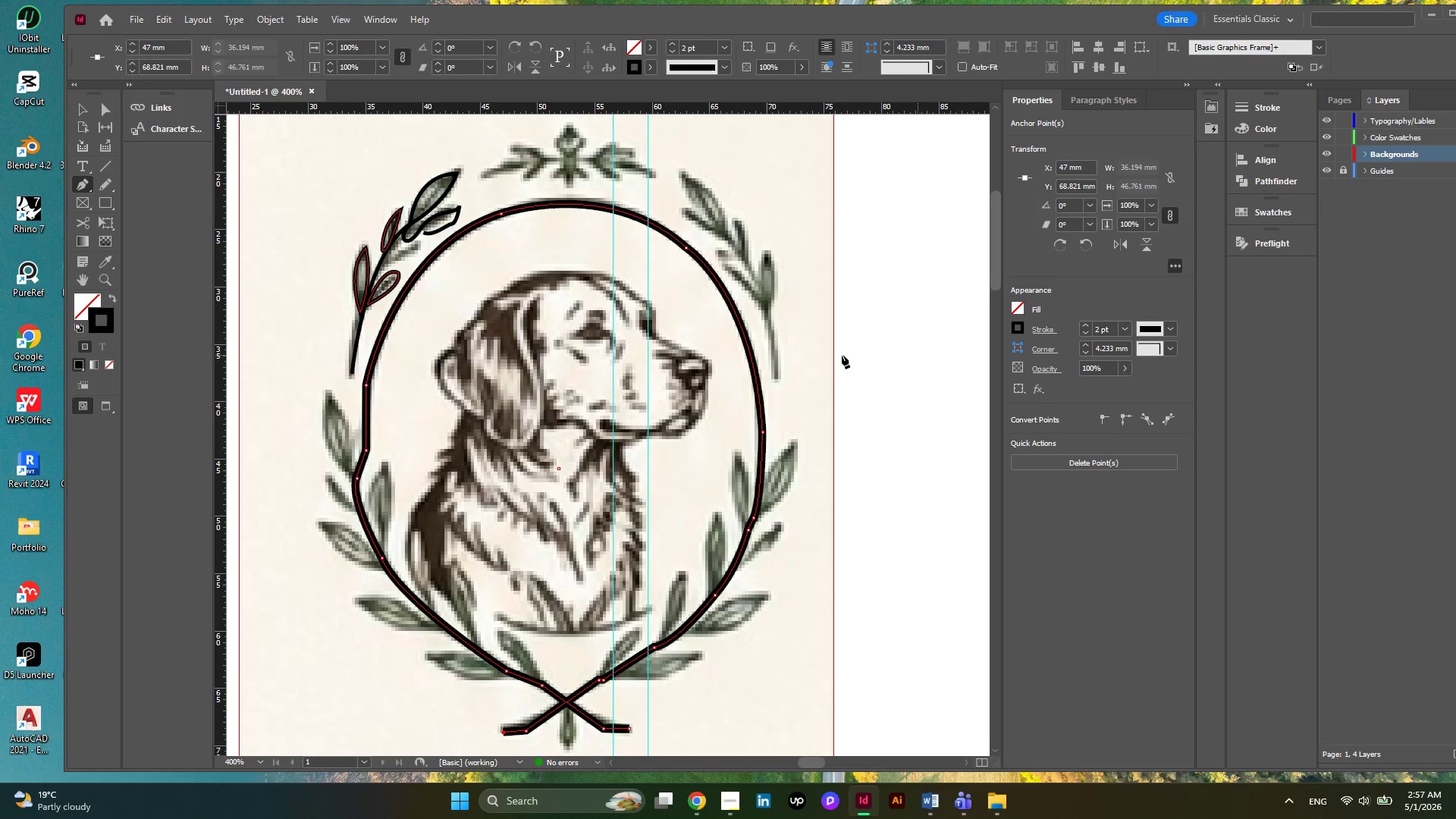 
key(Alt+Z)
 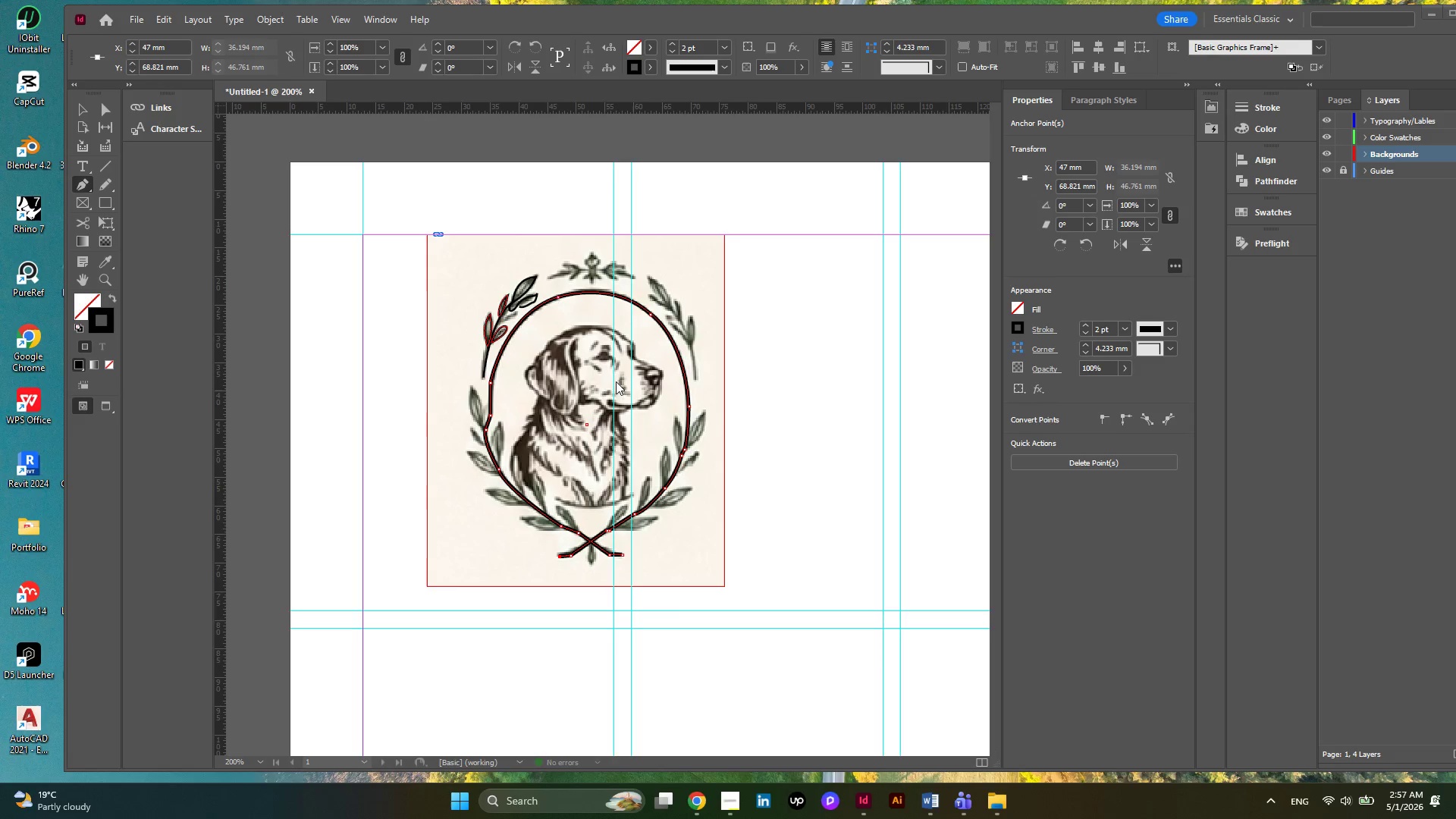 
scroll: coordinate [616, 381], scroll_direction: down, amount: 1.0
 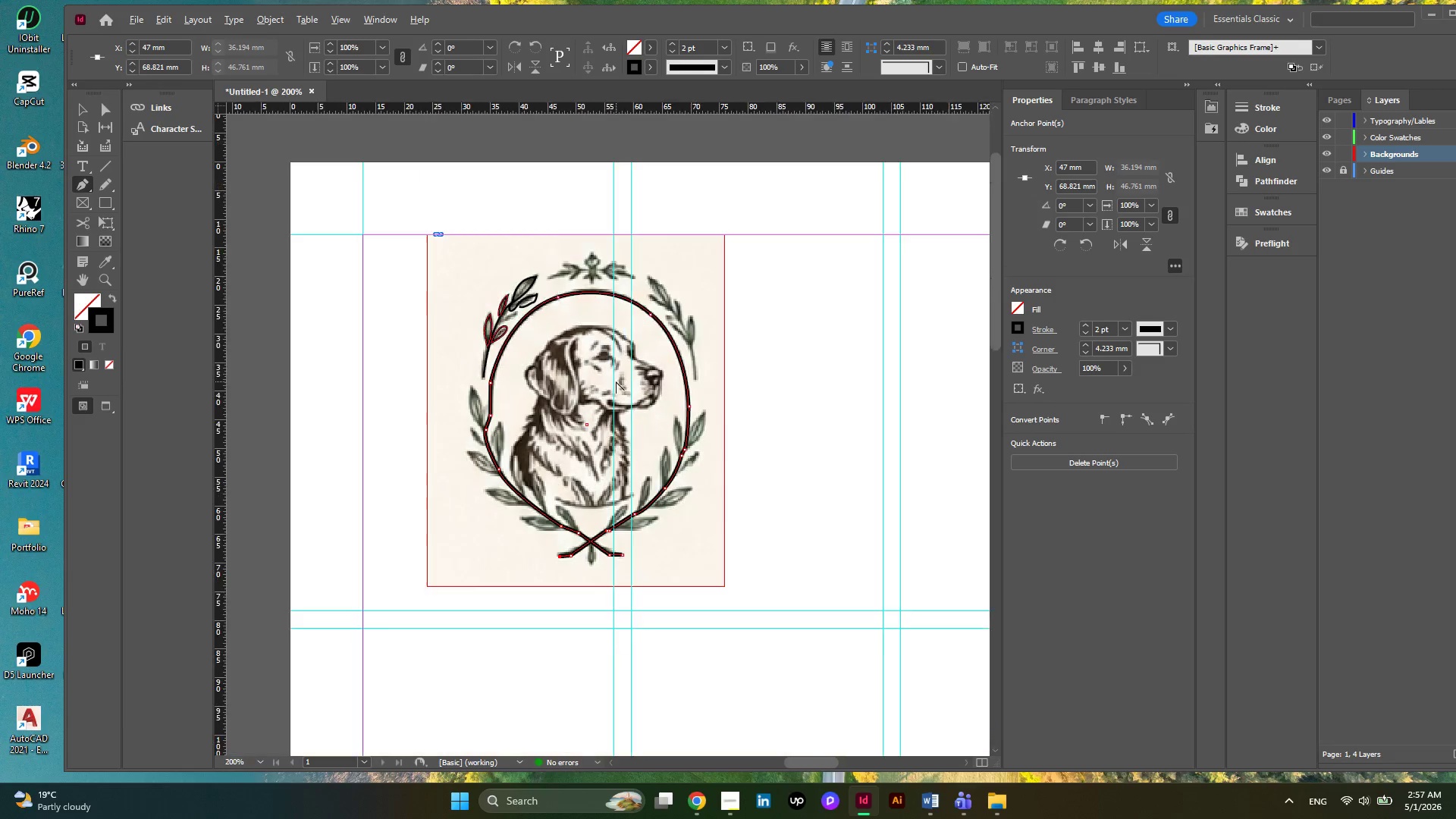 
key(Alt+AltLeft)
 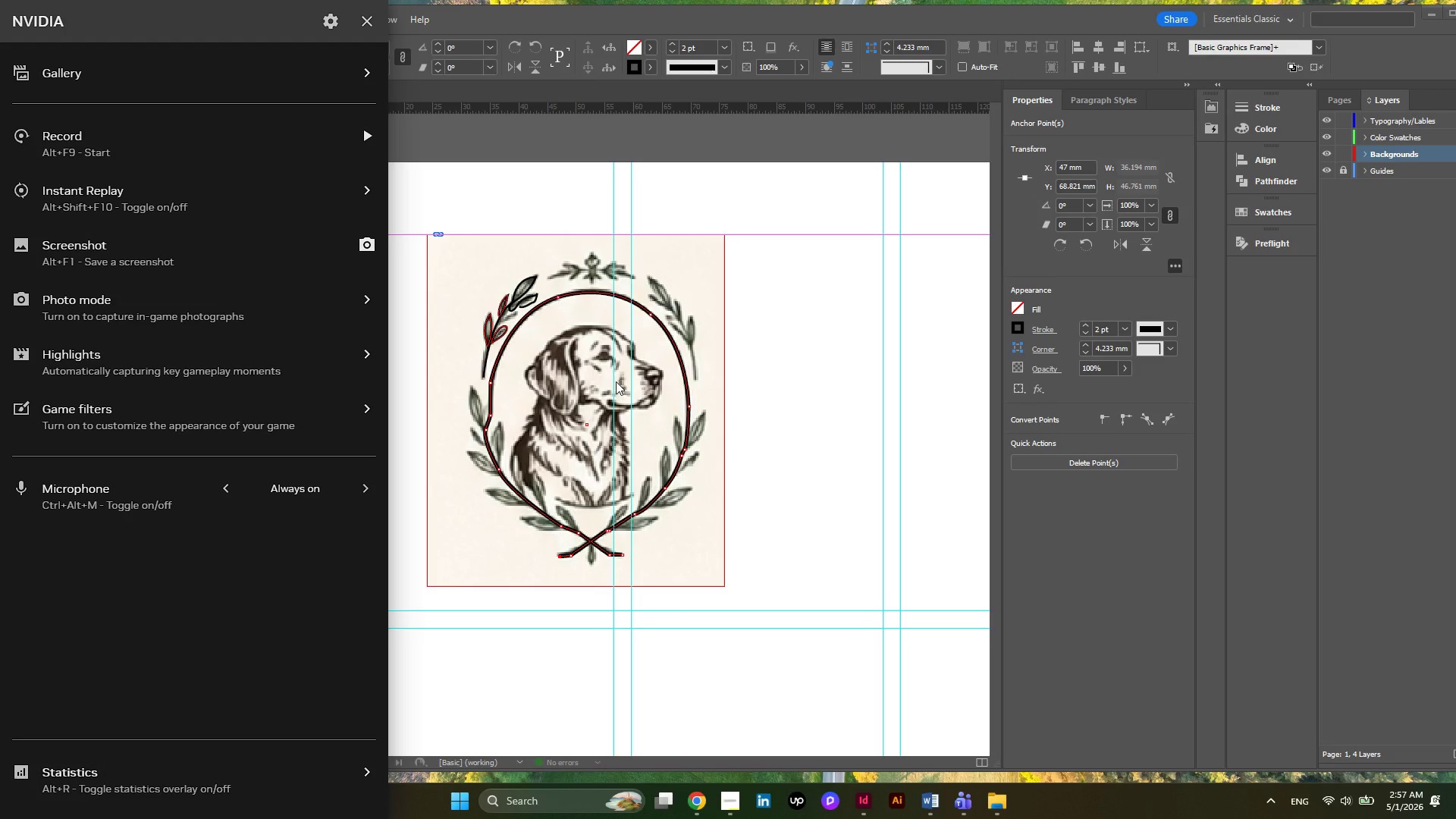 
key(Alt+AltLeft)
 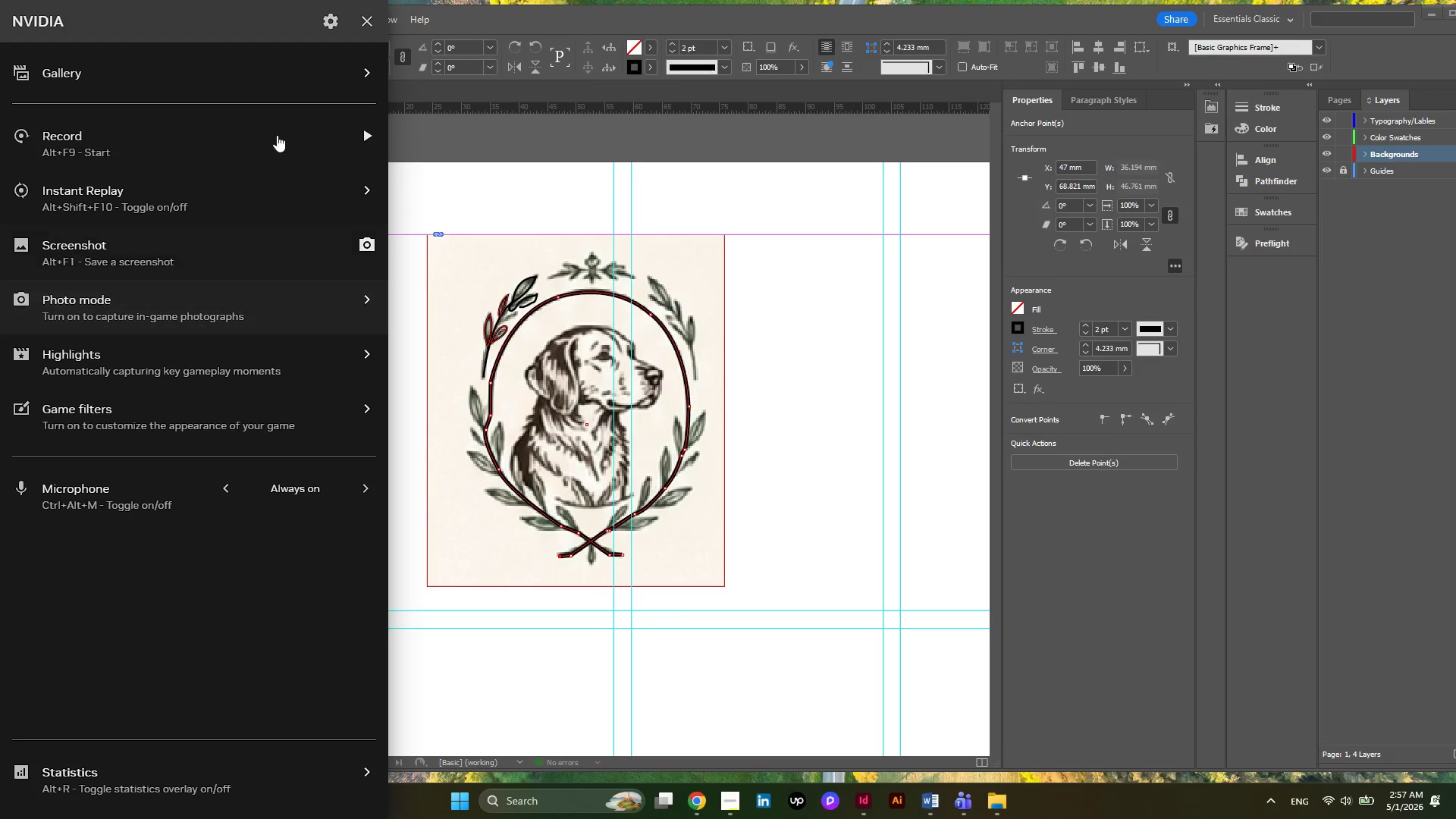 
left_click([369, 27])
 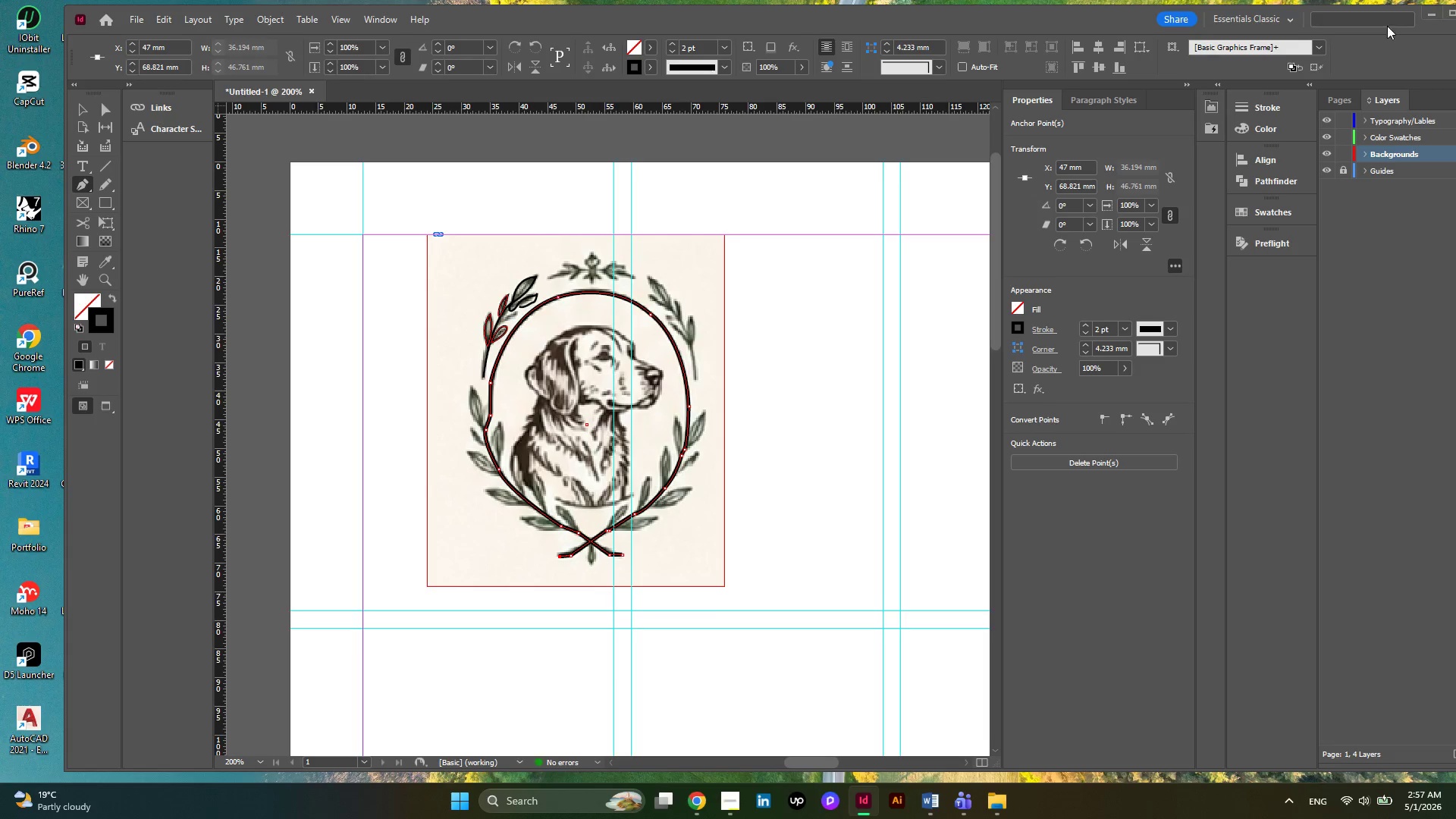 
left_click([1455, 14])
 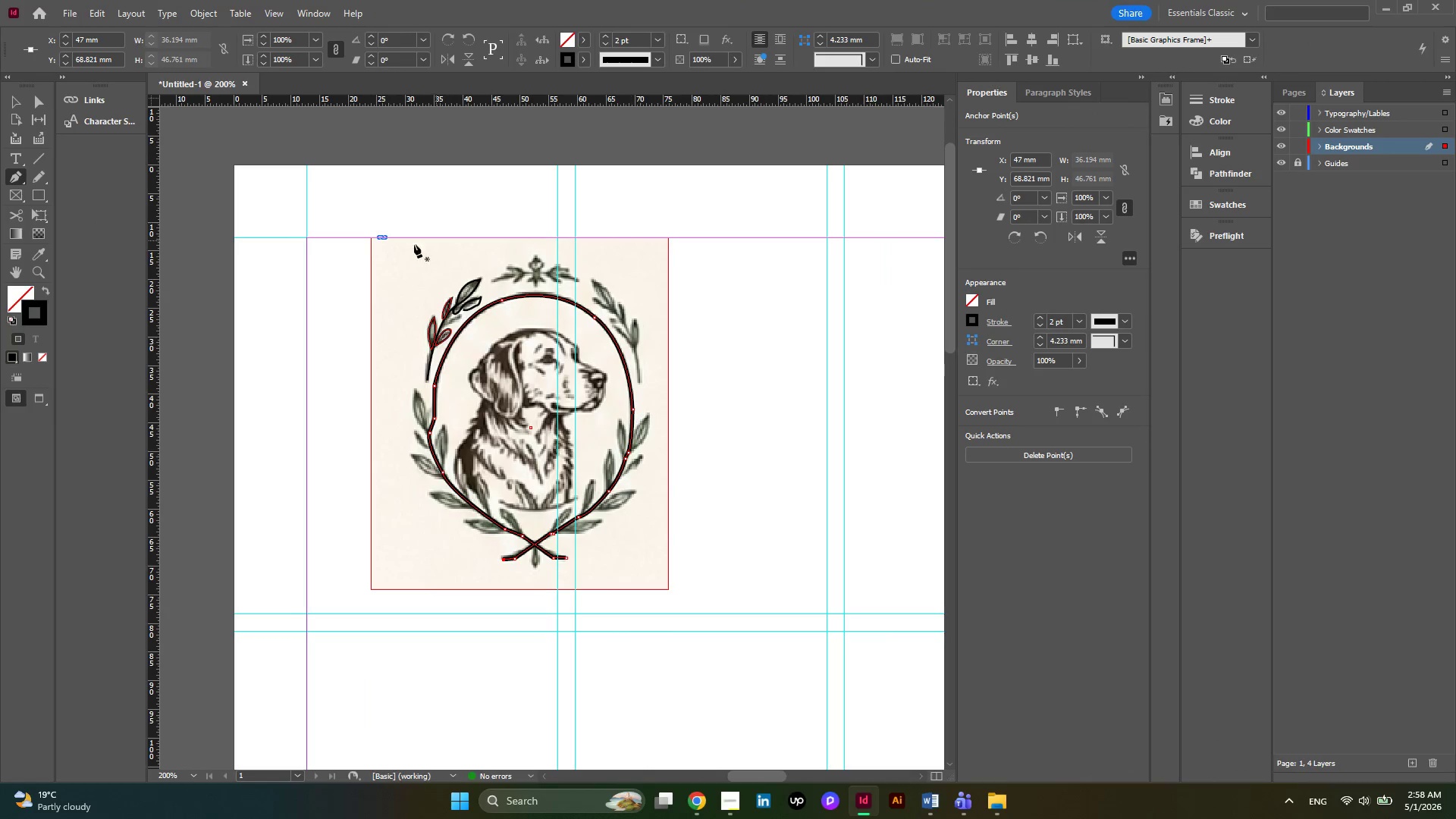 
scroll: coordinate [348, 259], scroll_direction: down, amount: 2.0
 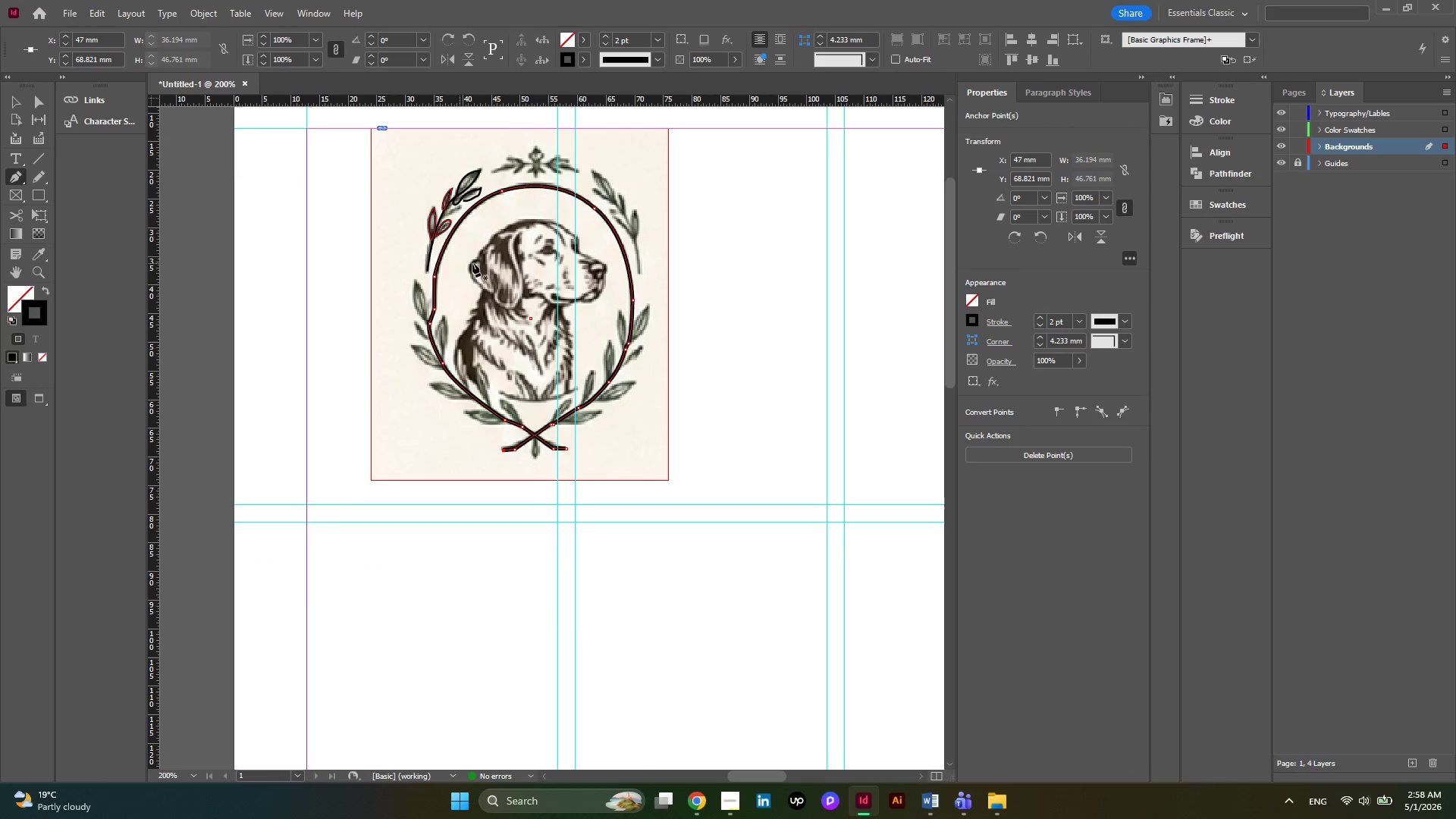 
hold_key(key=AltLeft, duration=0.5)
scroll: coordinate [560, 160], scroll_direction: up, amount: 1.0
 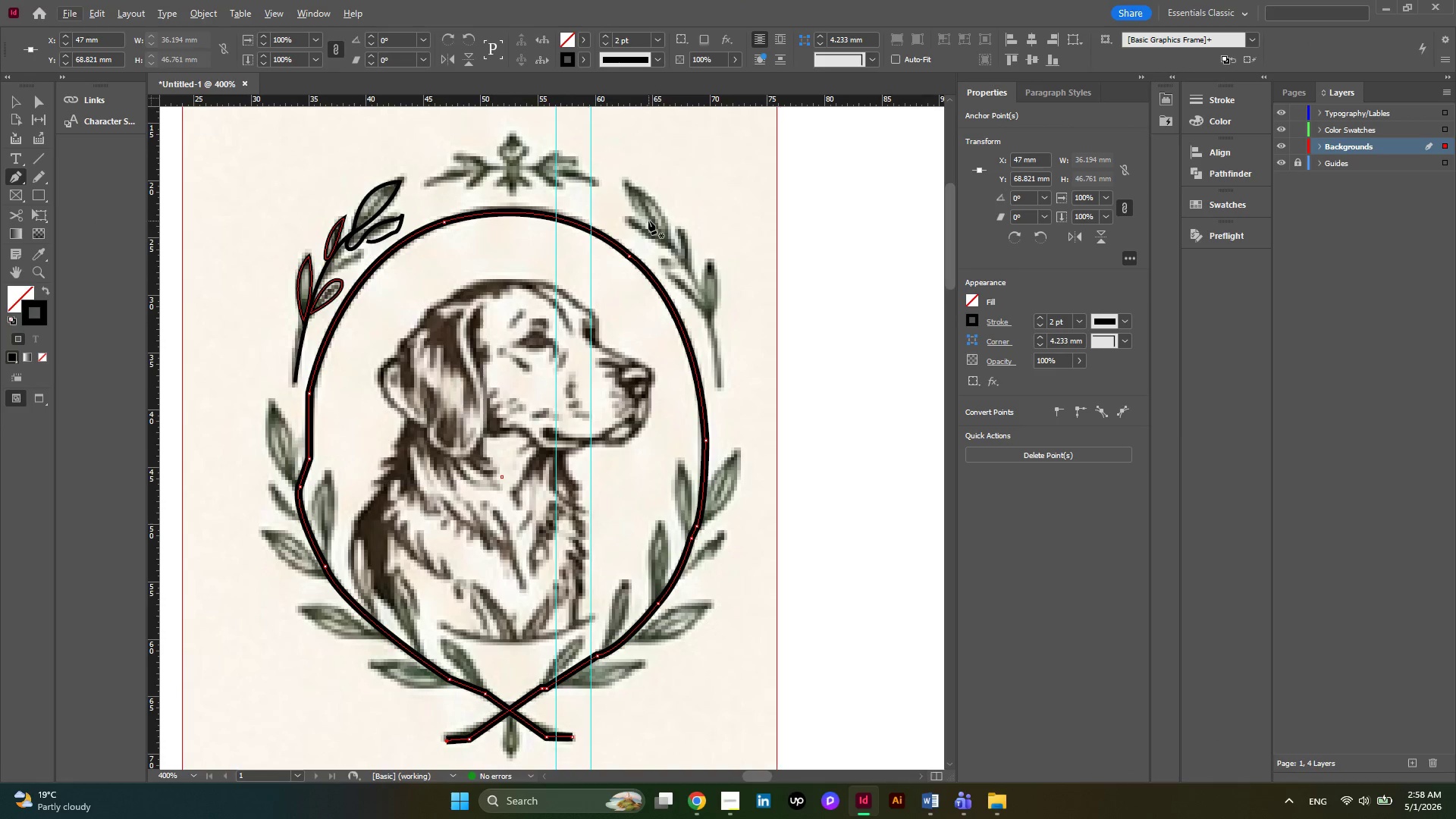 
hold_key(key=AltLeft, duration=0.41)
scroll: coordinate [604, 349], scroll_direction: none, amount: 0.0
 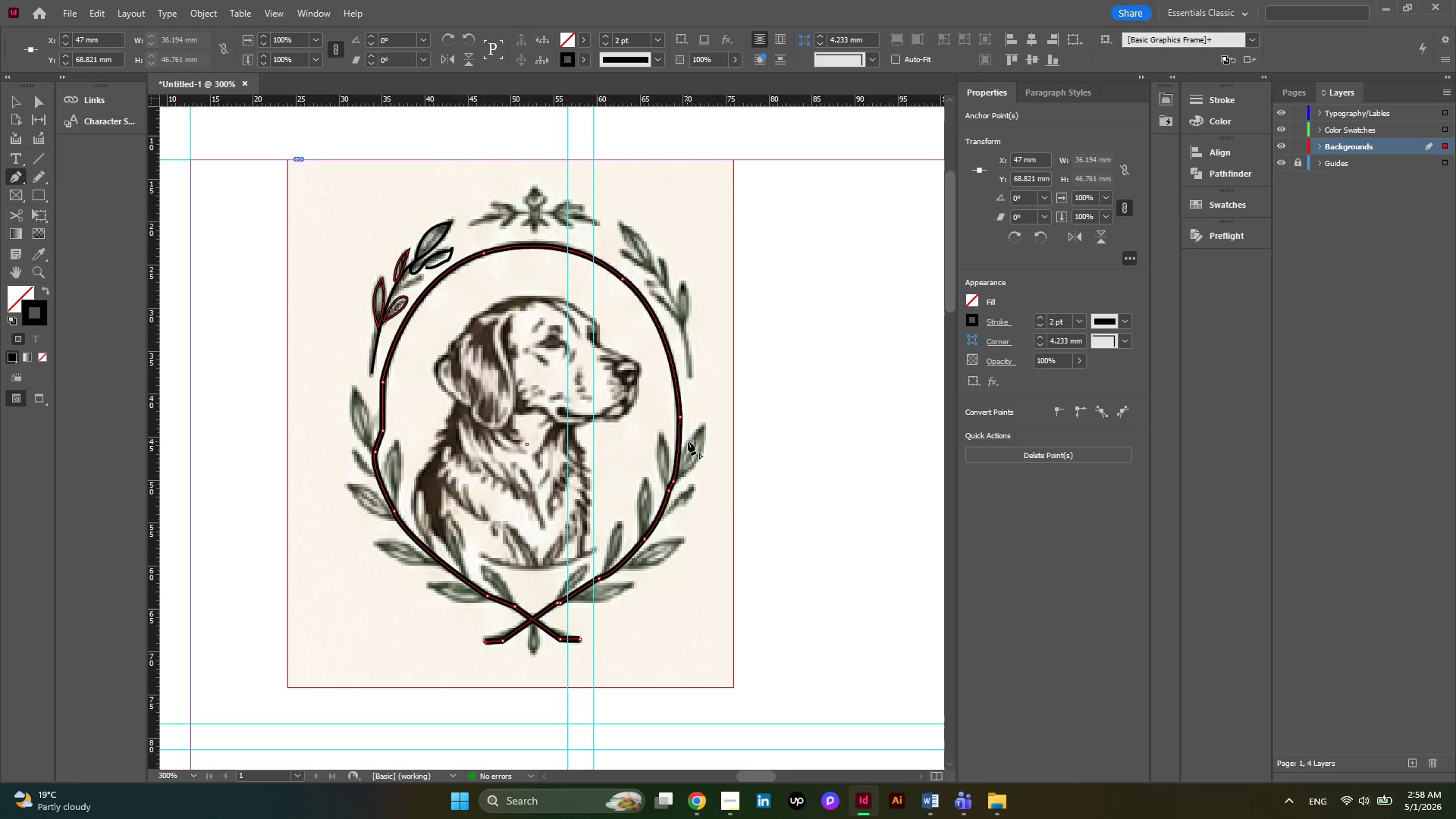 
key(Alt+AltLeft)
 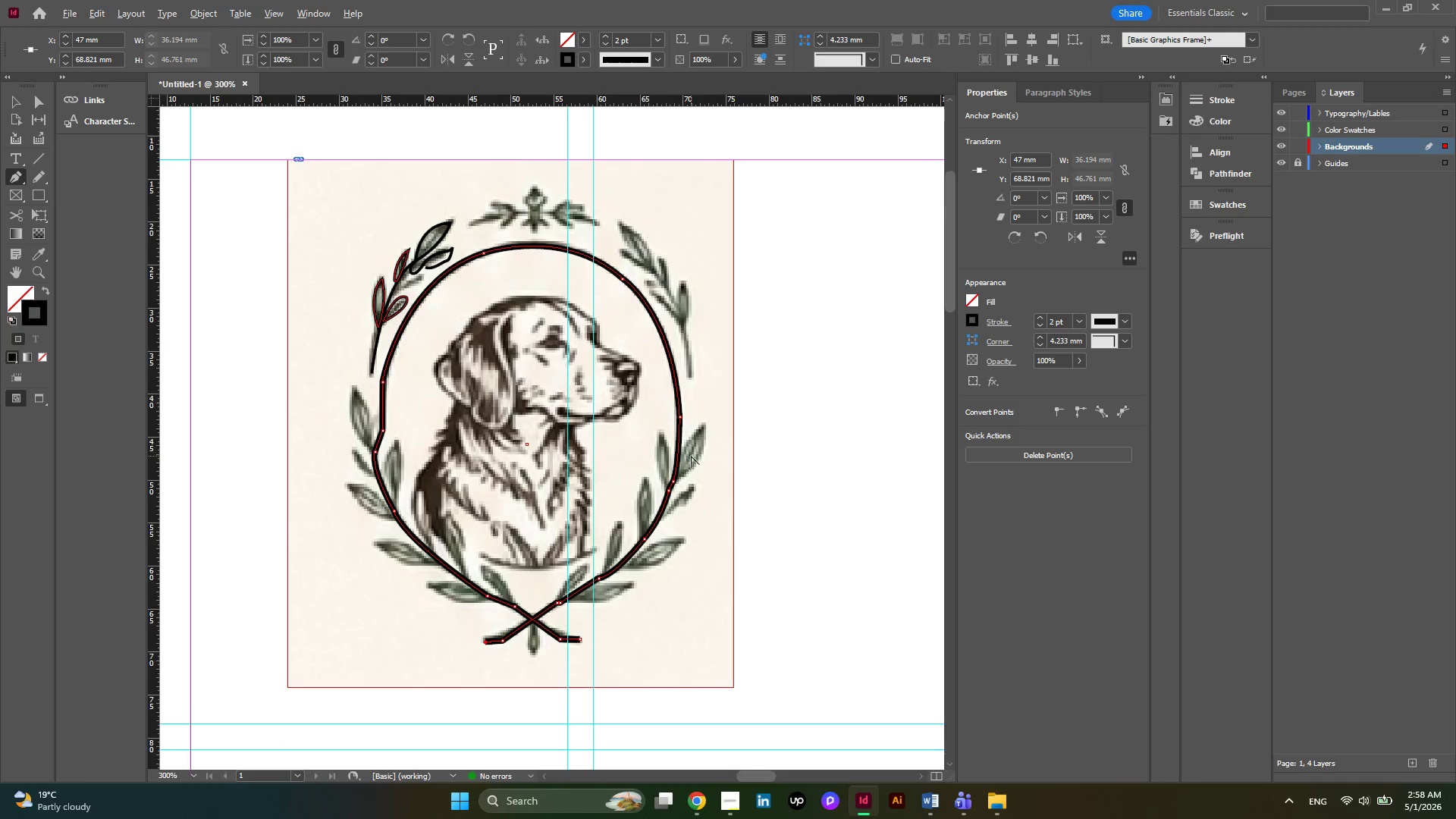 
scroll: coordinate [691, 456], scroll_direction: up, amount: 2.0
 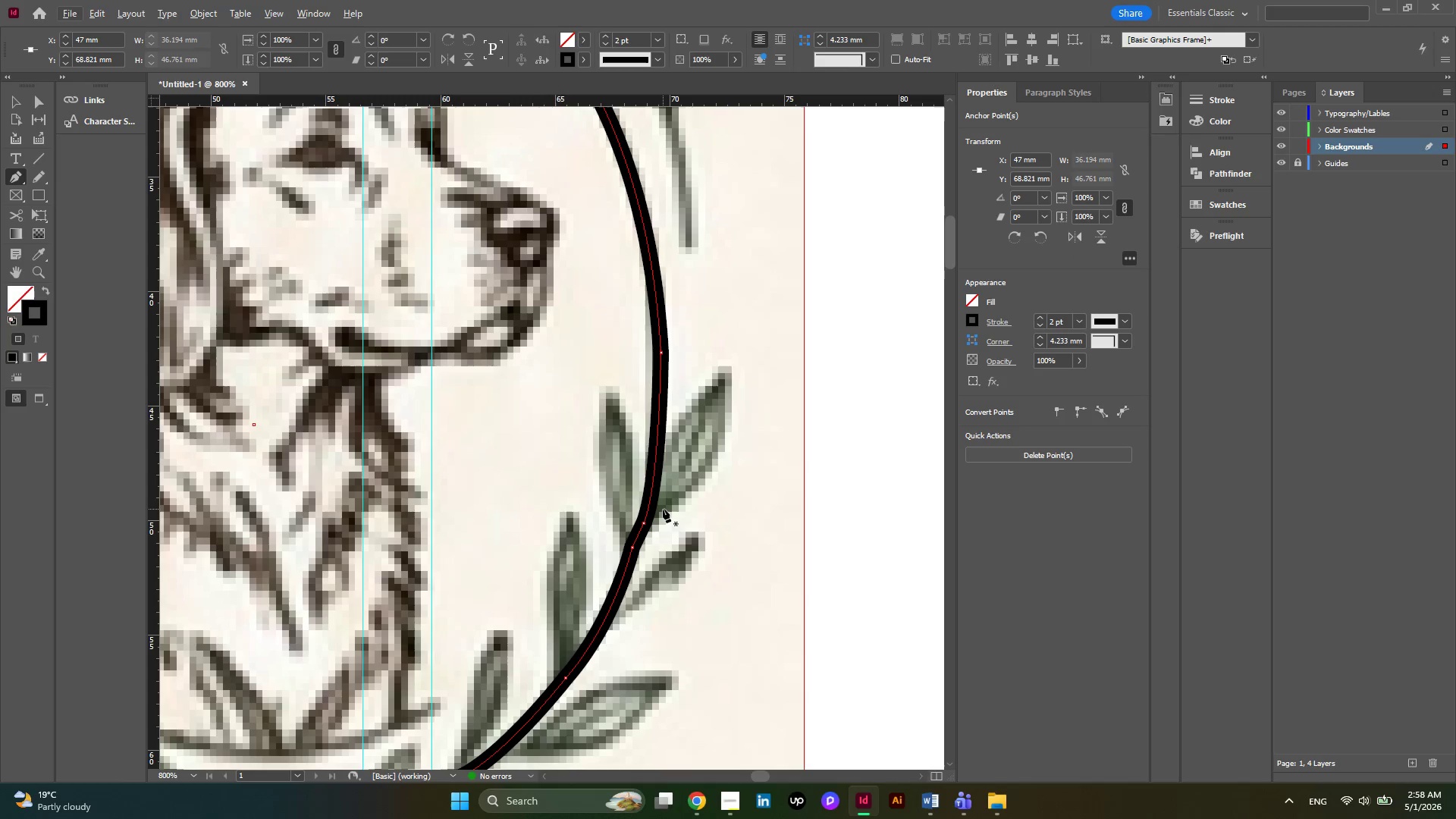 
left_click([663, 508])
 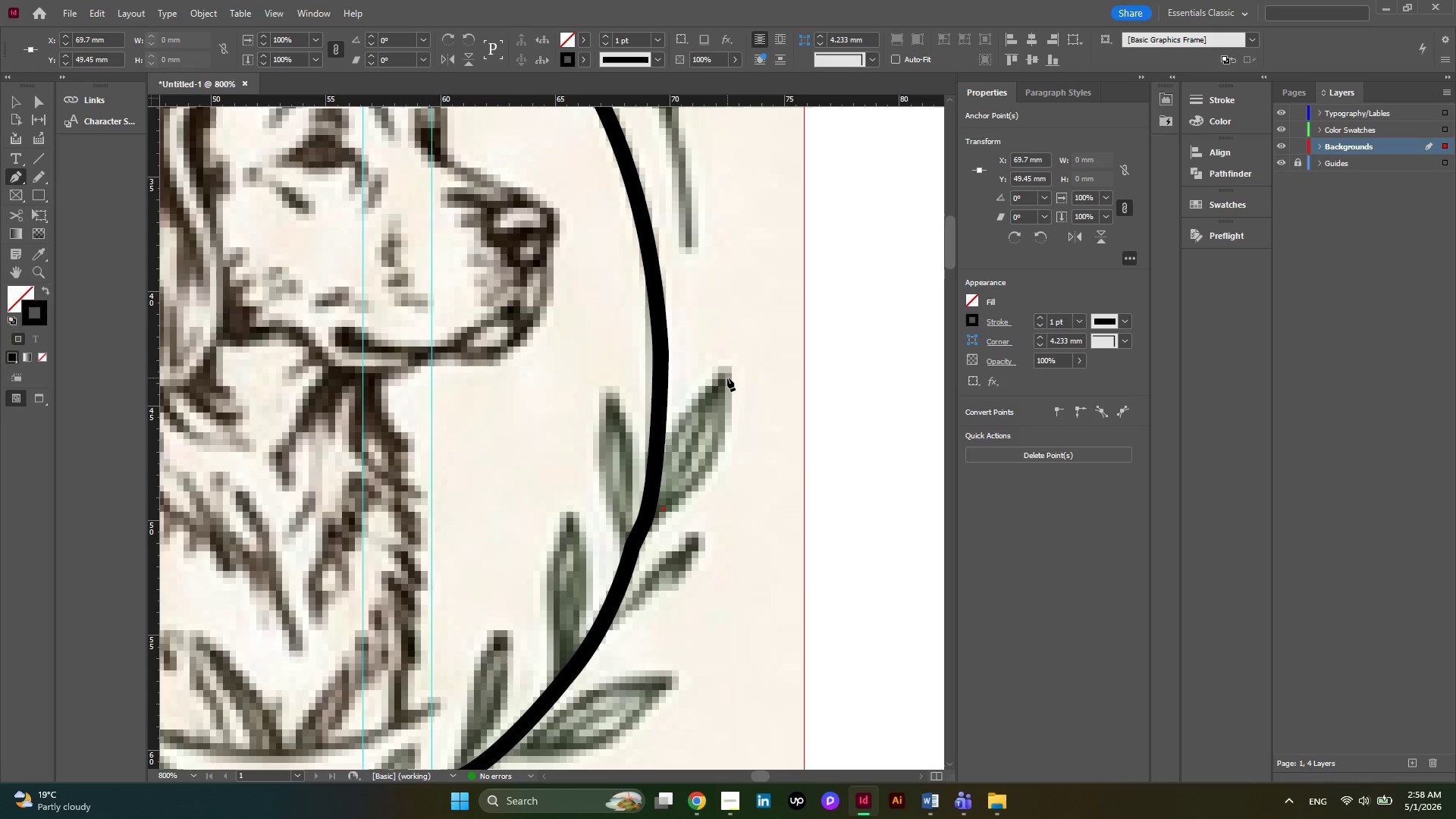 
left_click_drag(start_coordinate=[727, 378], to_coordinate=[815, 339])
 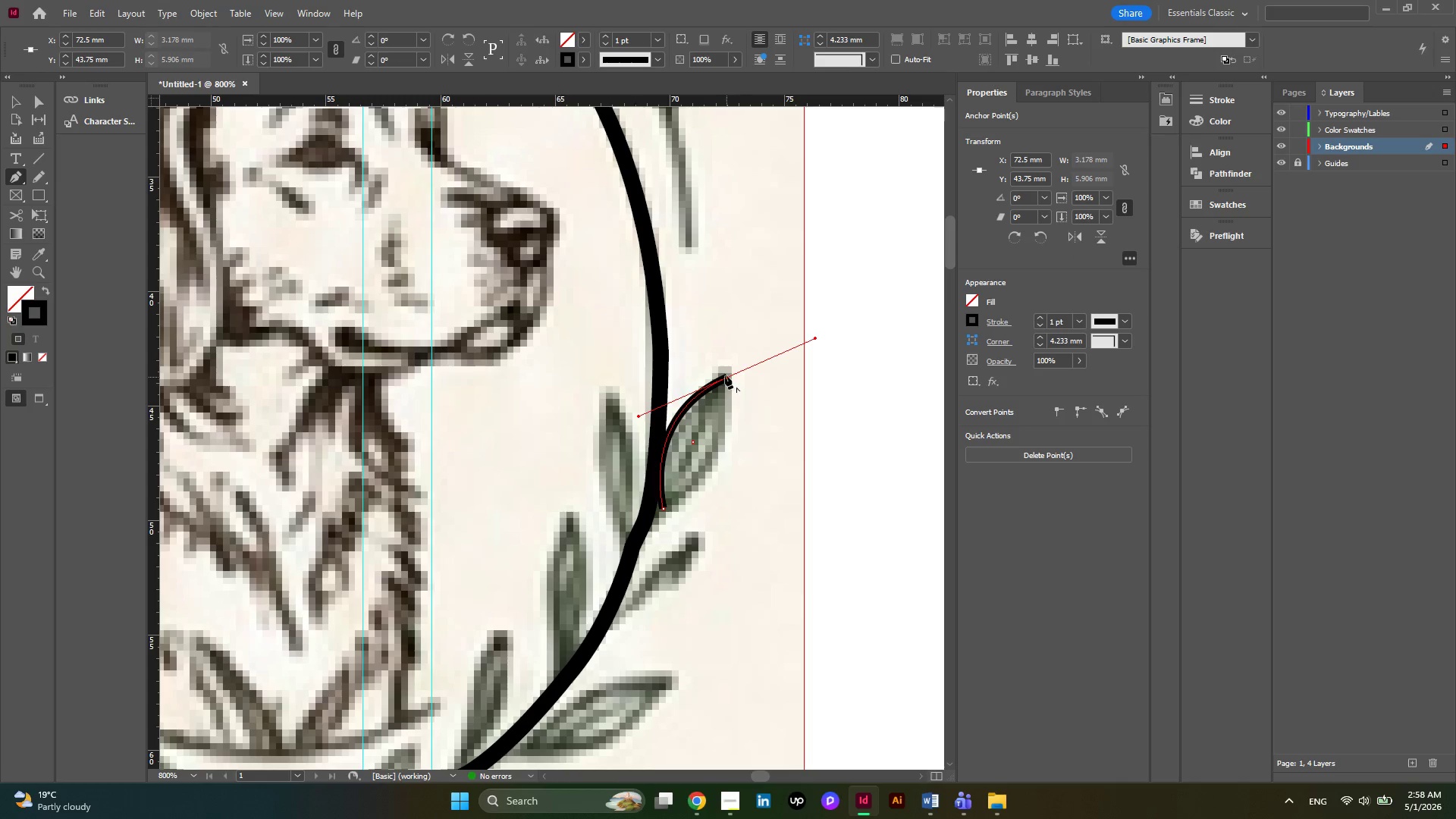 
left_click([728, 379])
 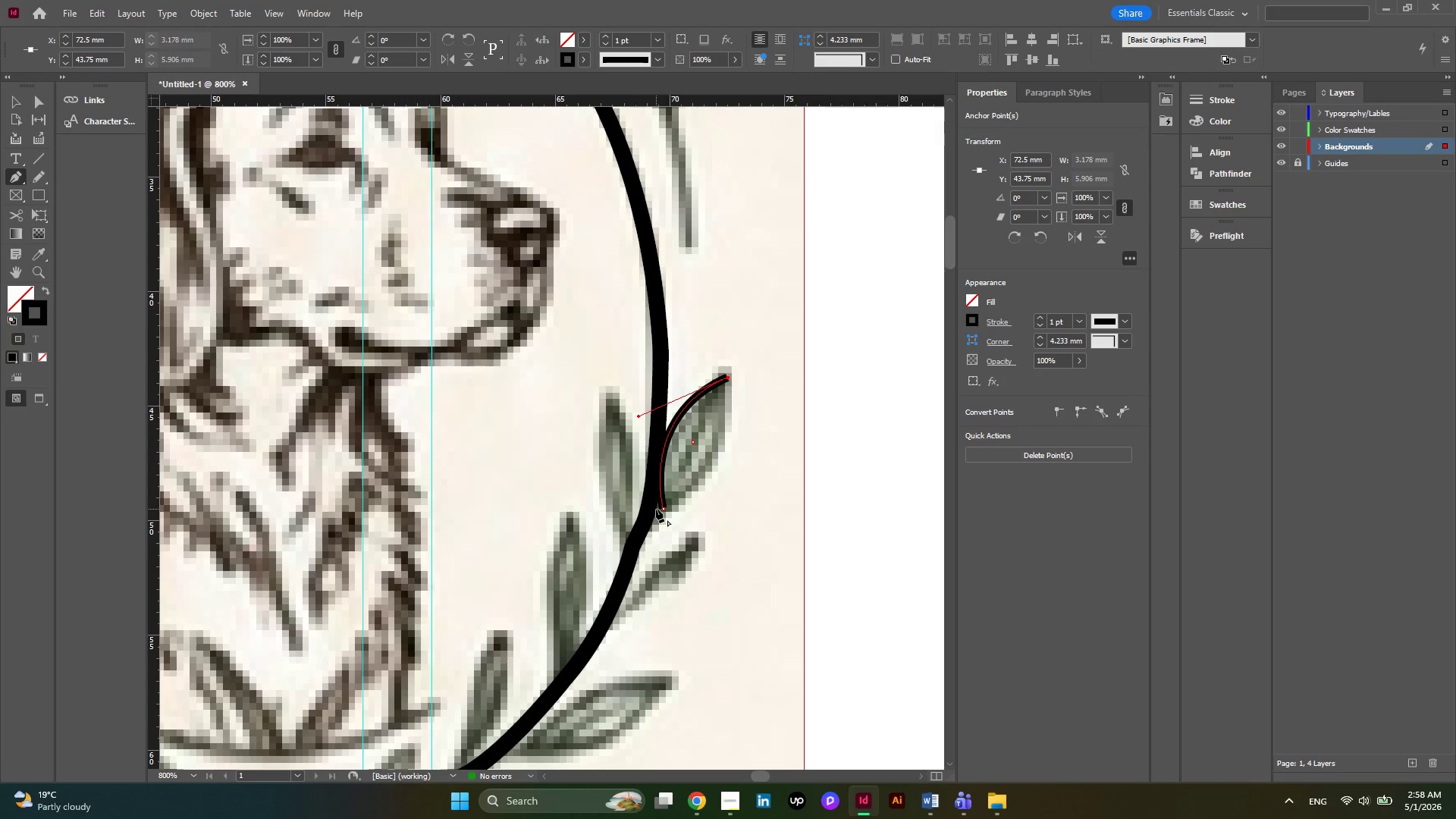 
left_click_drag(start_coordinate=[656, 507], to_coordinate=[567, 543])
 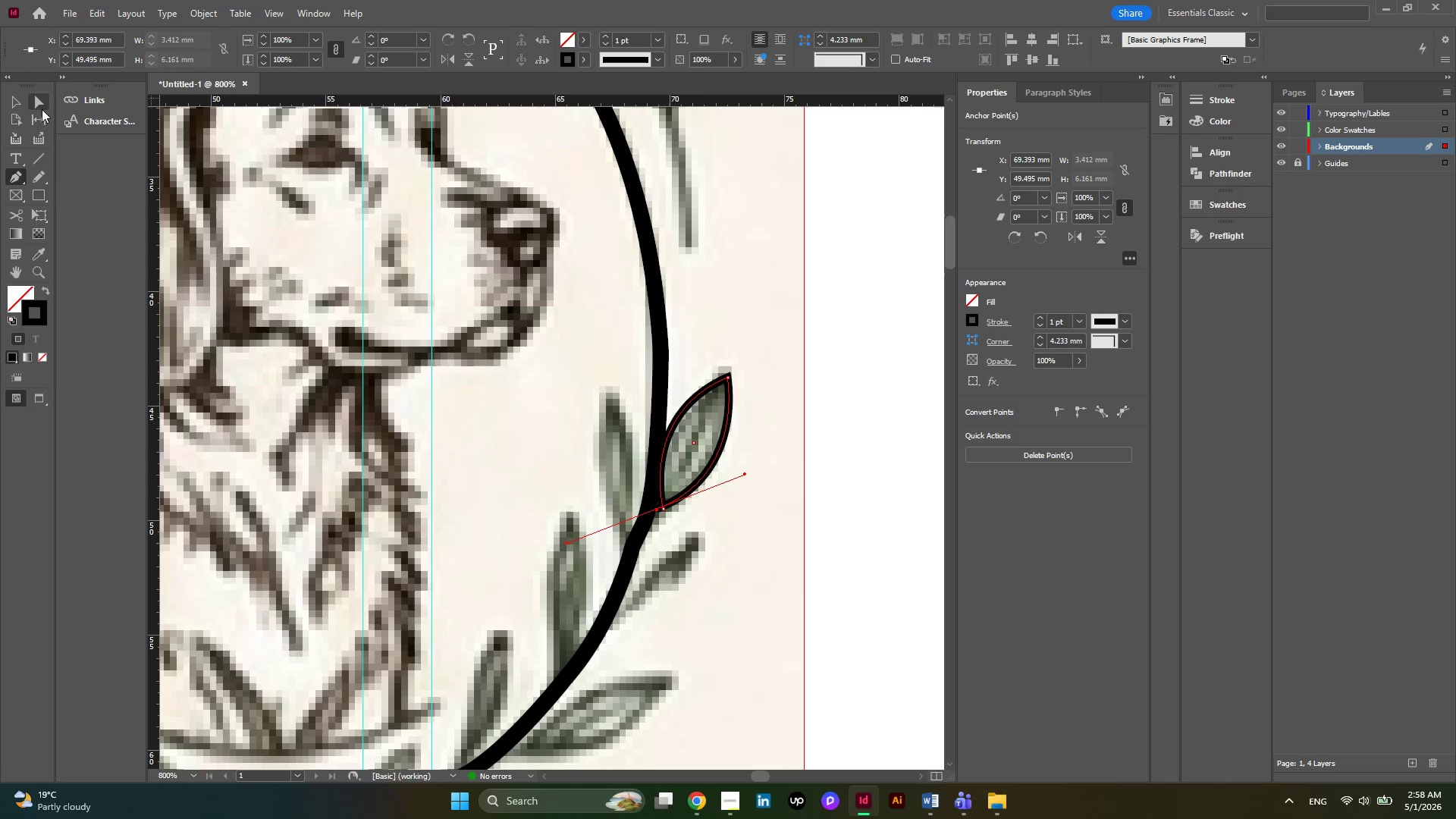 
left_click([15, 105])
 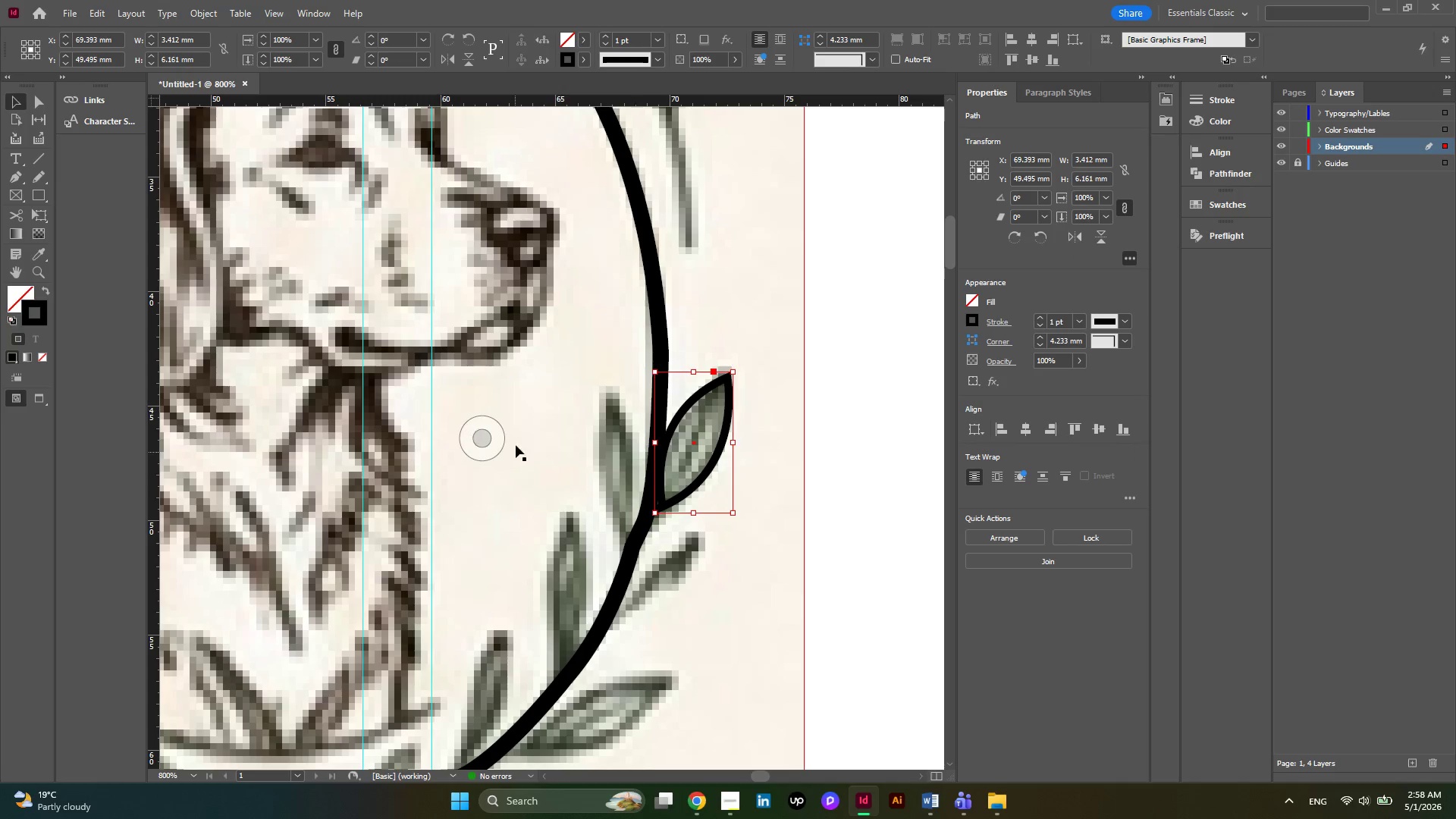 
scroll: coordinate [516, 437], scroll_direction: down, amount: 2.0
 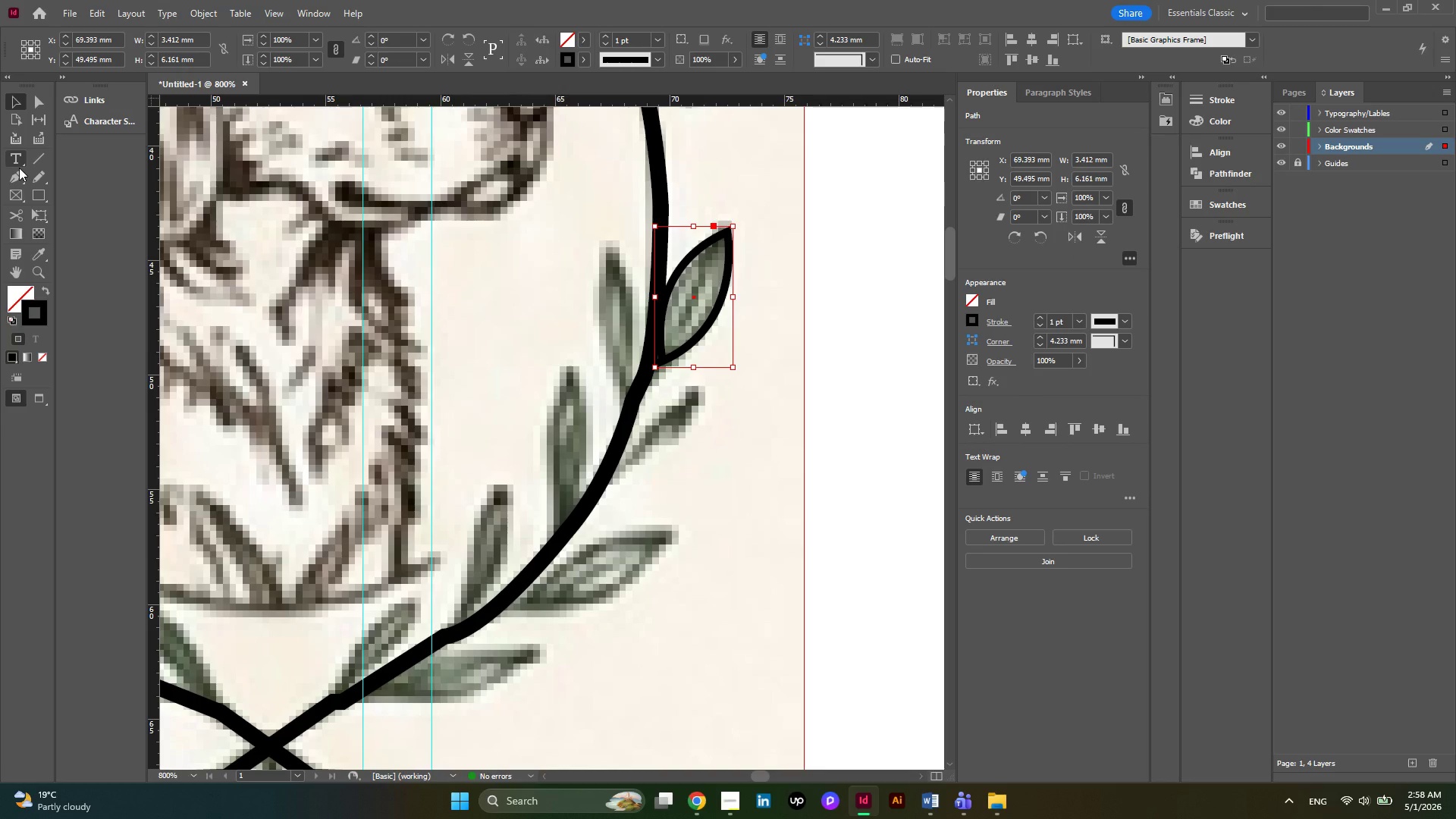 
left_click([19, 170])
 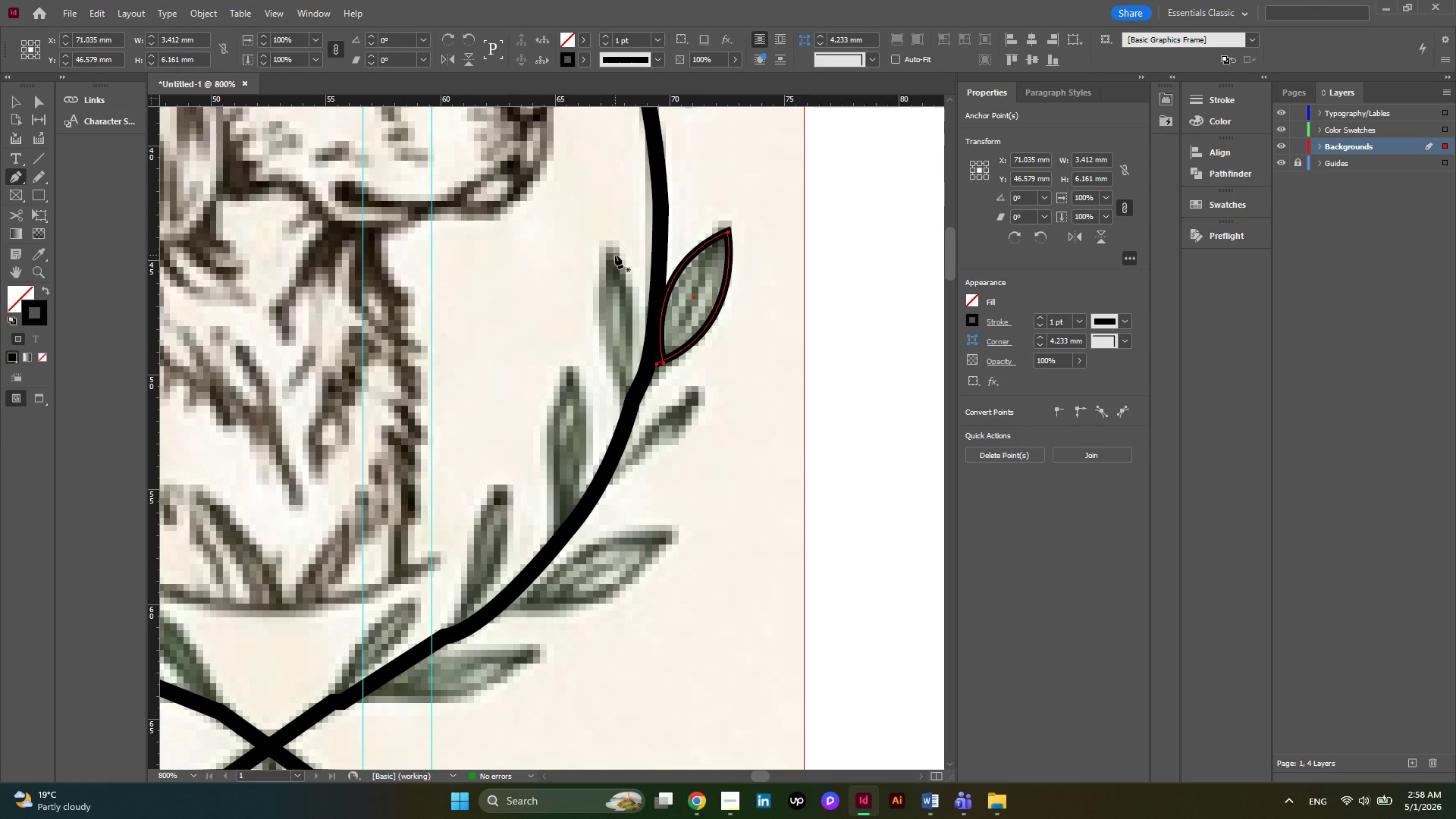 
left_click([614, 253])
 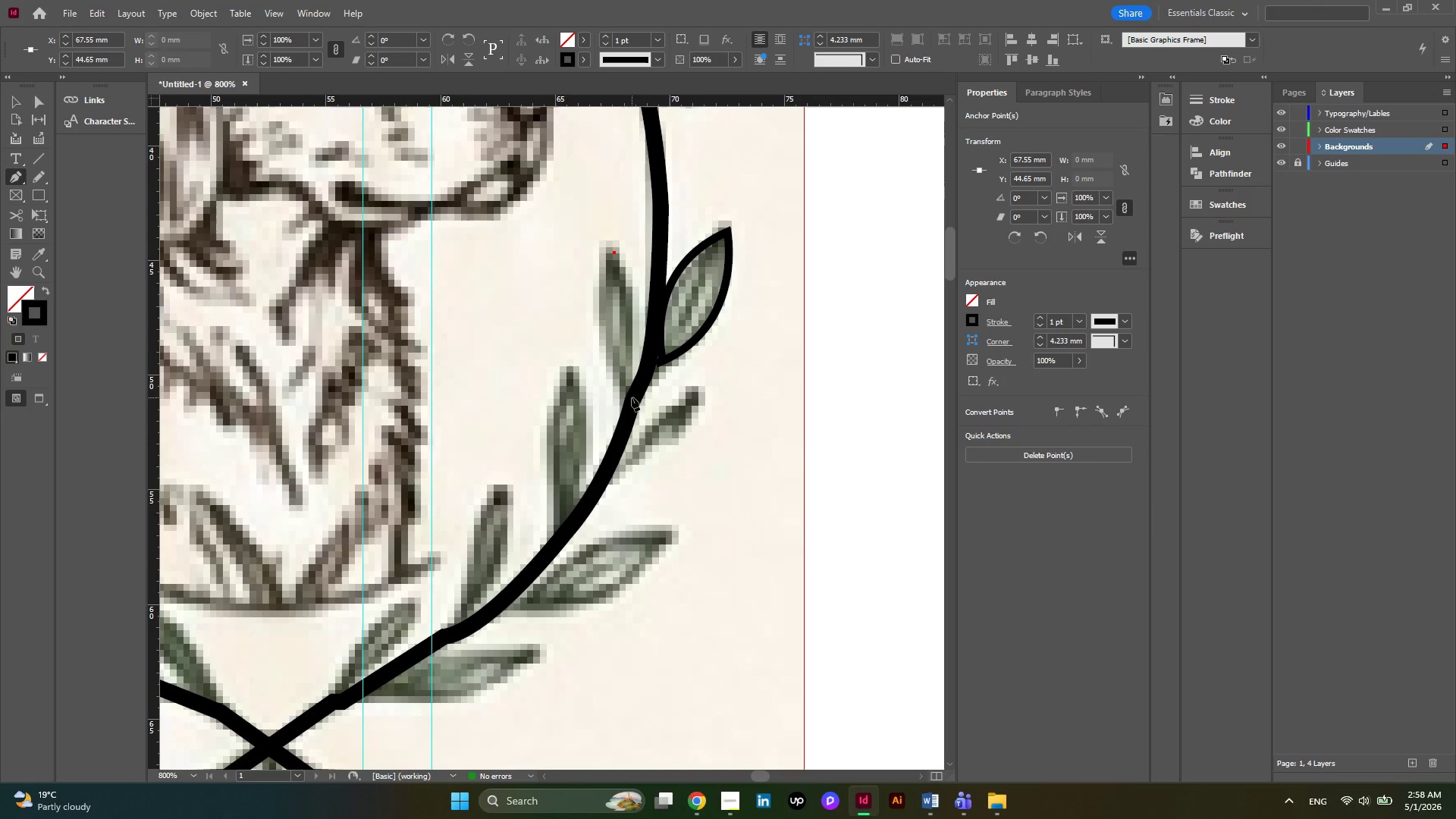 
left_click_drag(start_coordinate=[632, 397], to_coordinate=[625, 510])
 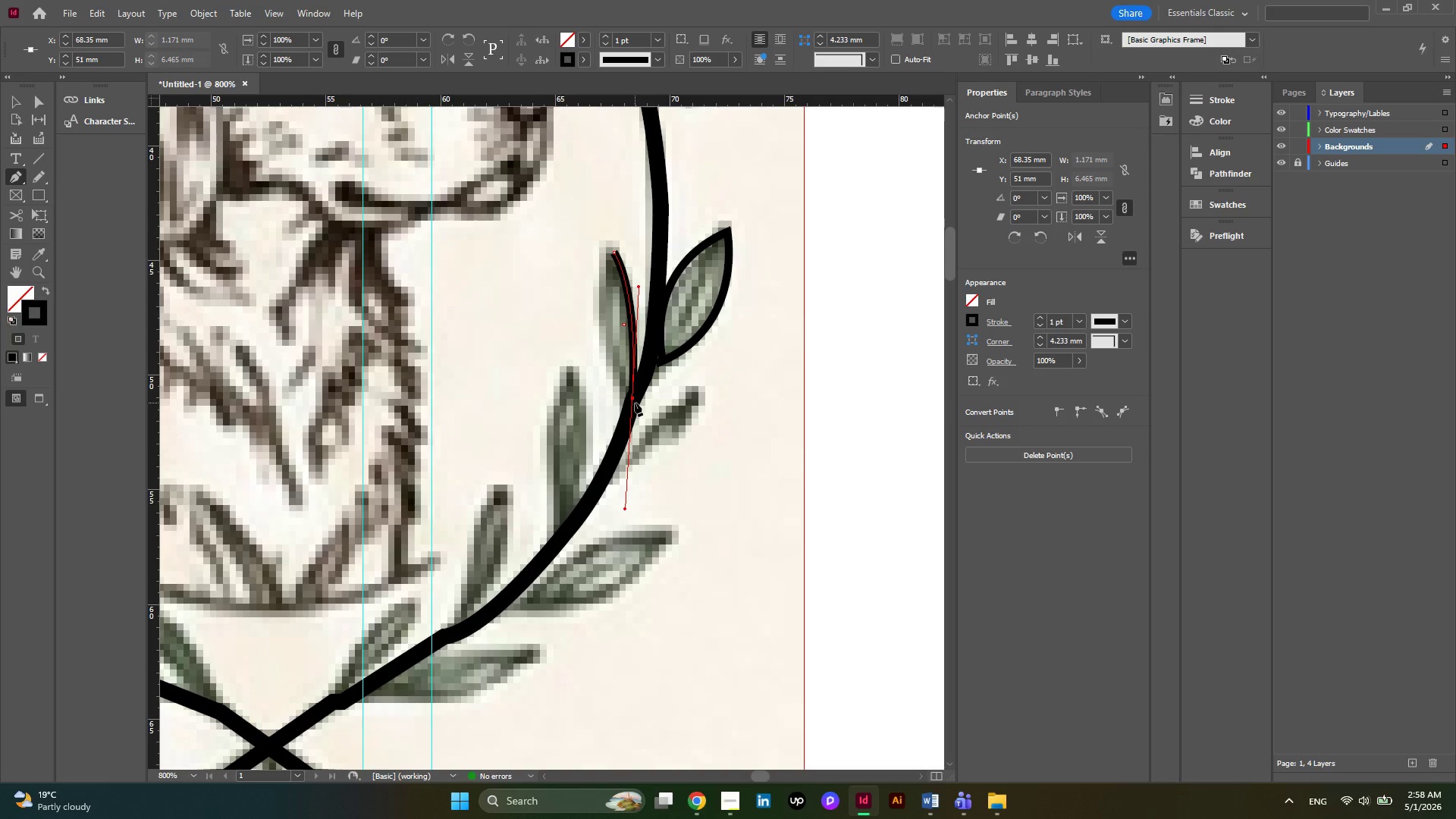 
left_click([633, 400])
 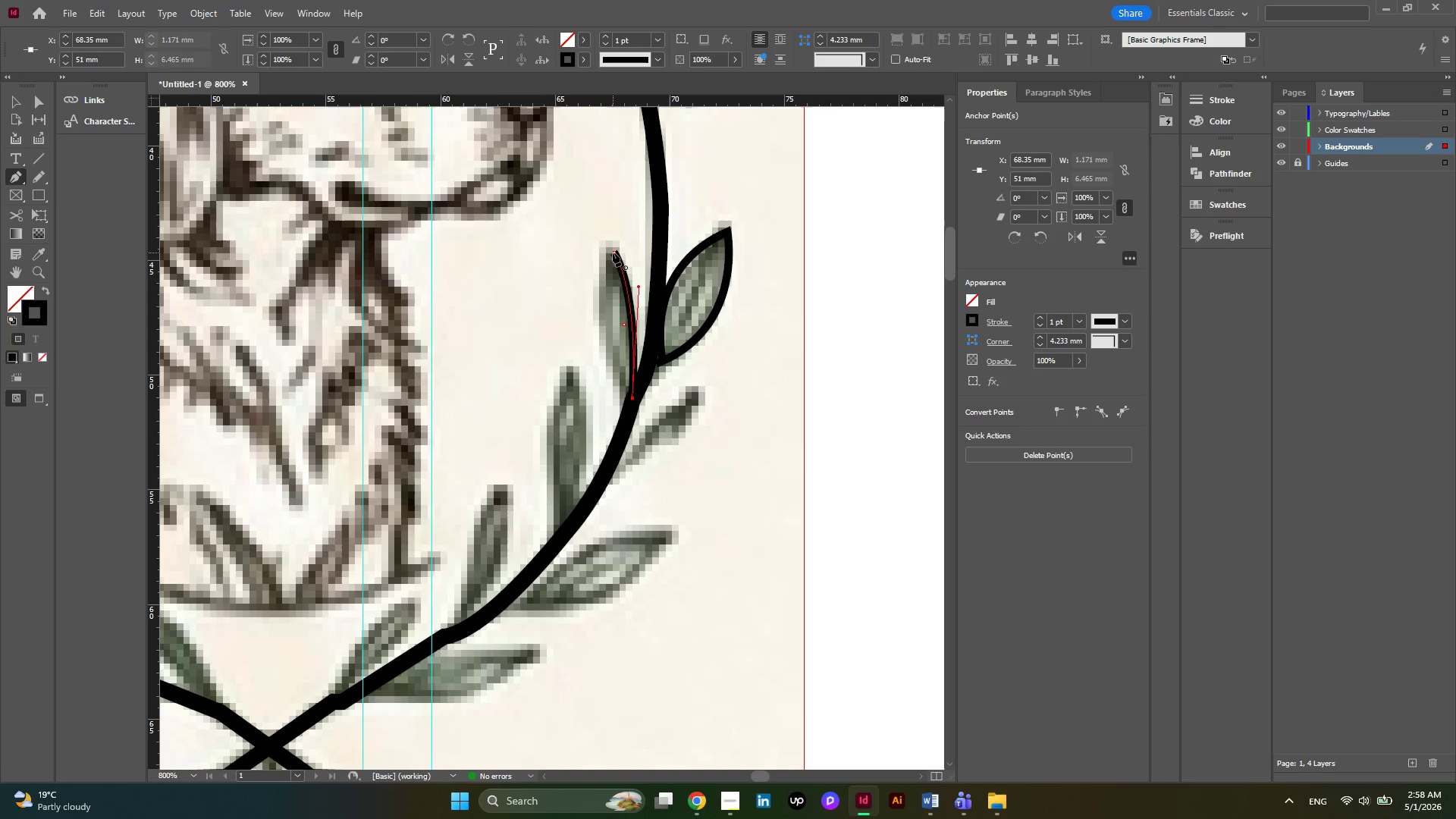 
left_click_drag(start_coordinate=[614, 254], to_coordinate=[590, 353])
 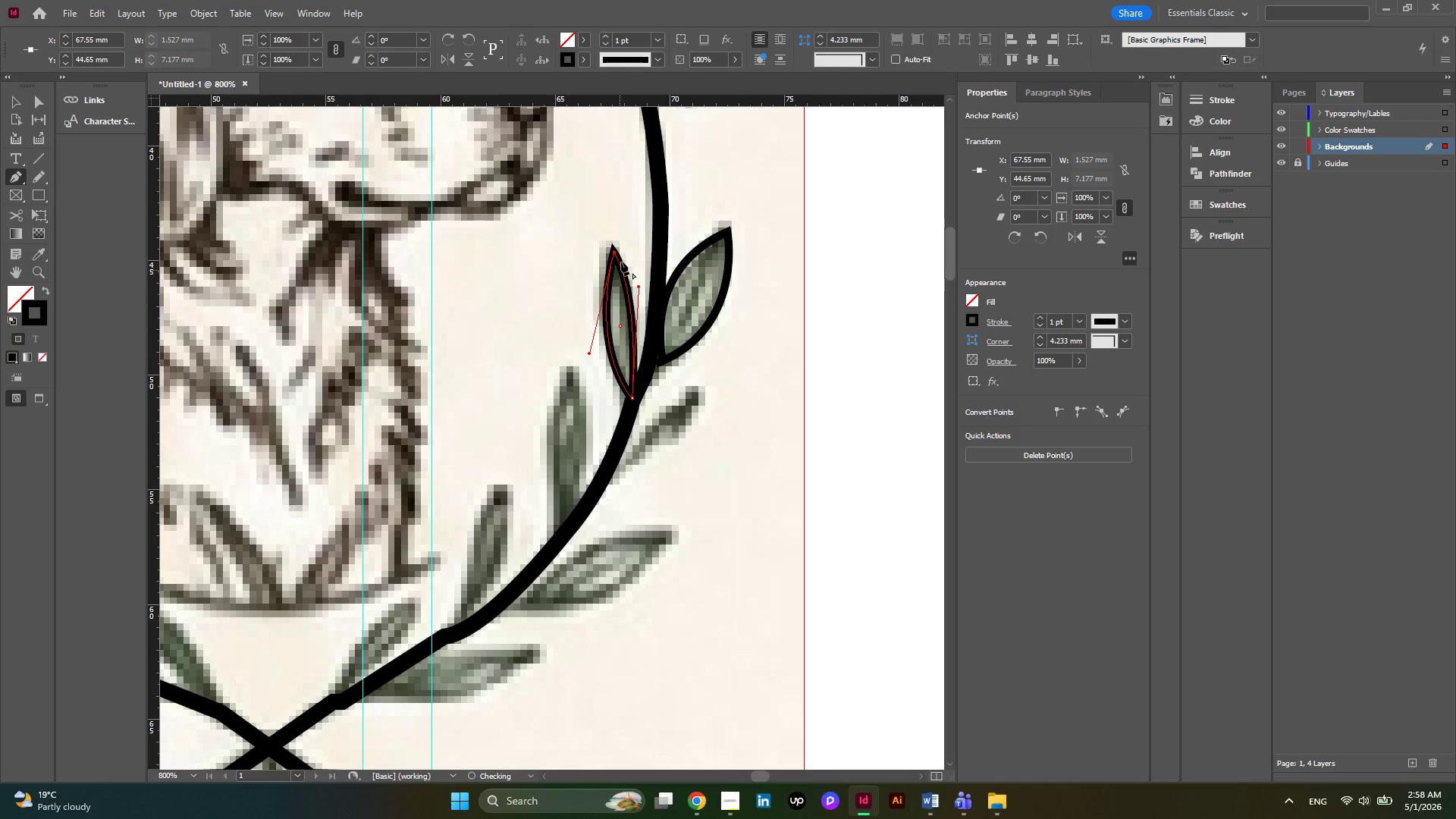 
scroll: coordinate [623, 245], scroll_direction: down, amount: 3.0
 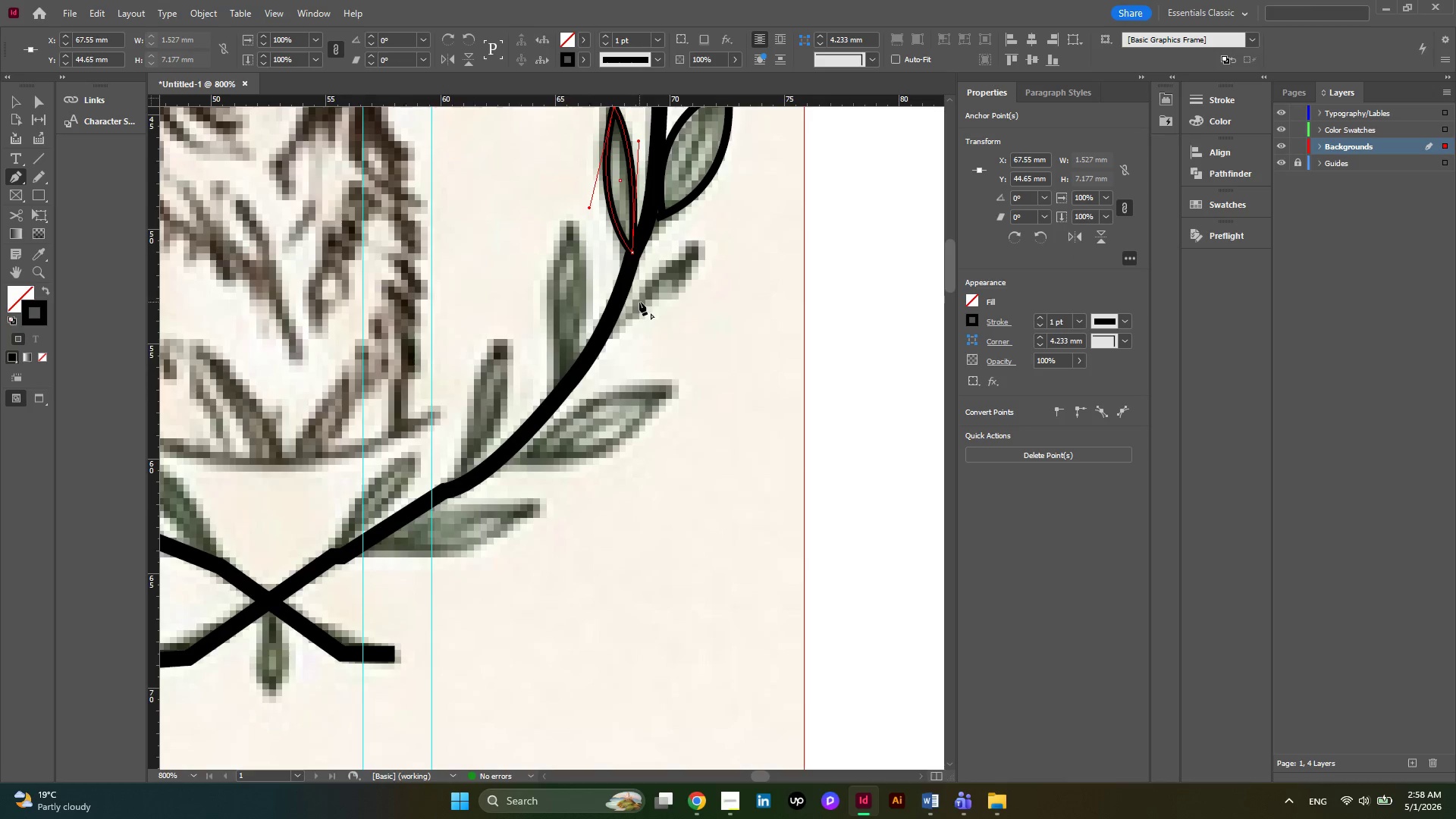 
scroll: coordinate [639, 302], scroll_direction: up, amount: 2.0
 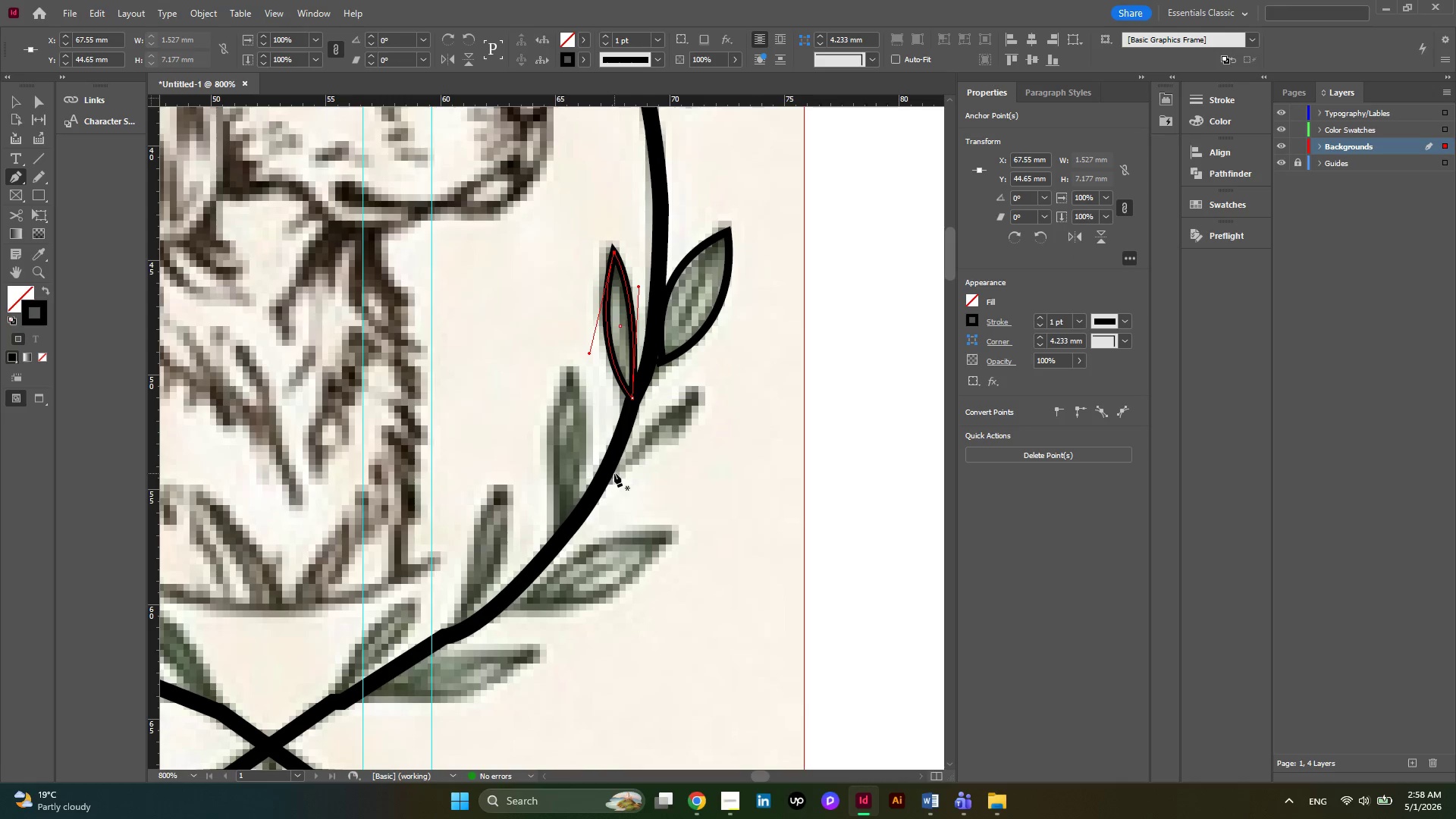 
left_click([614, 473])
 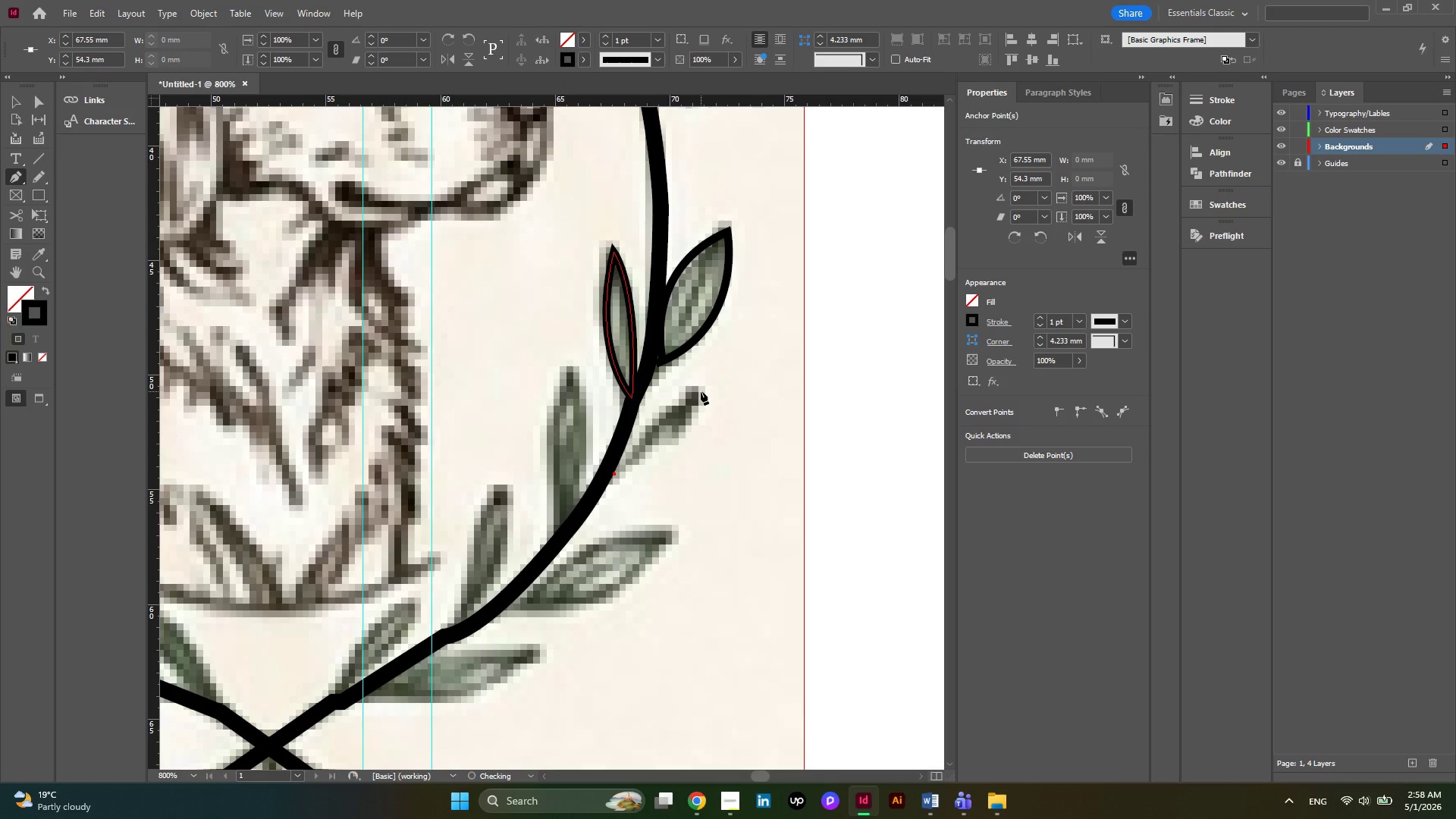 
left_click_drag(start_coordinate=[701, 391], to_coordinate=[785, 368])
 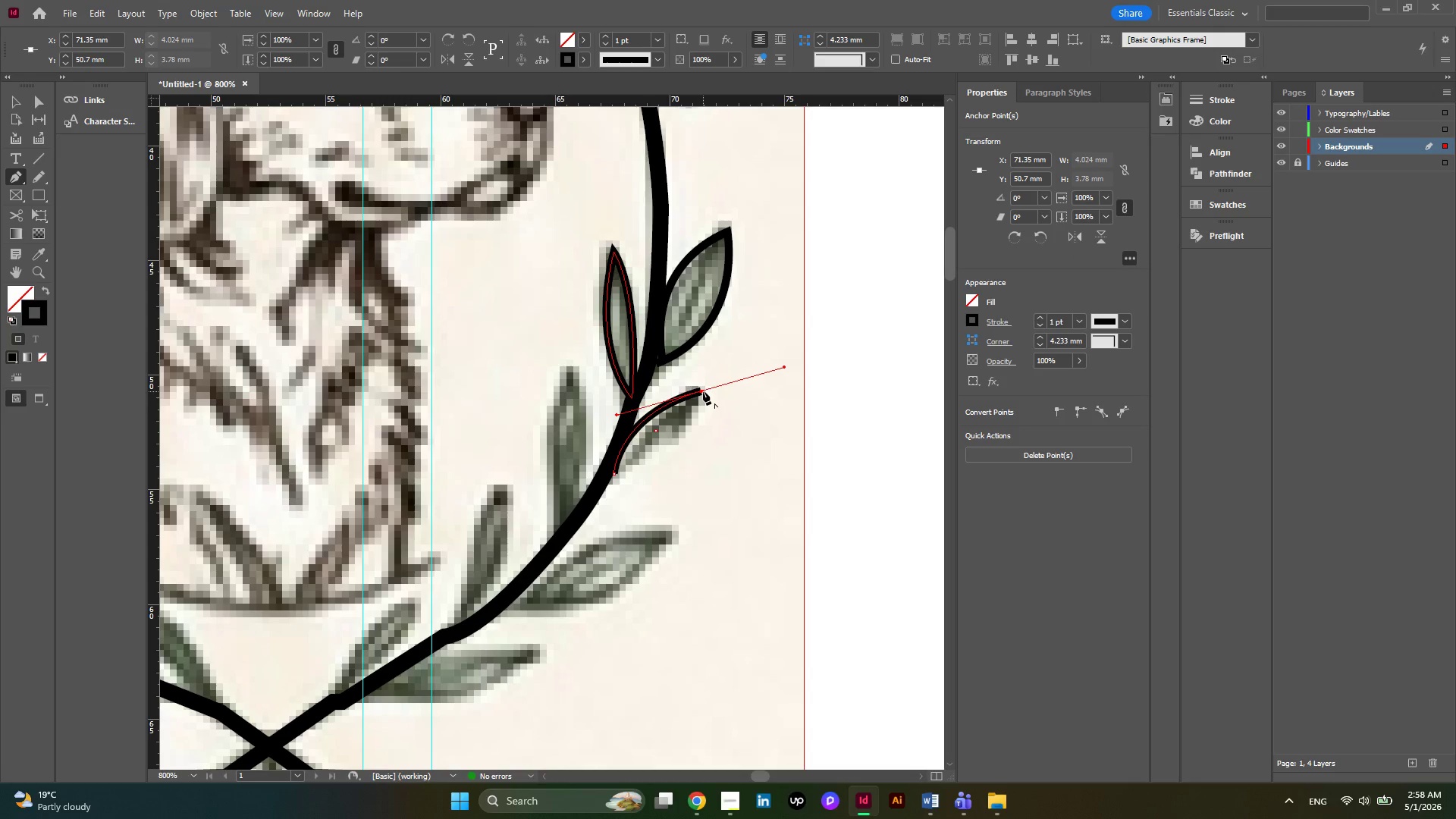 
left_click([702, 391])
 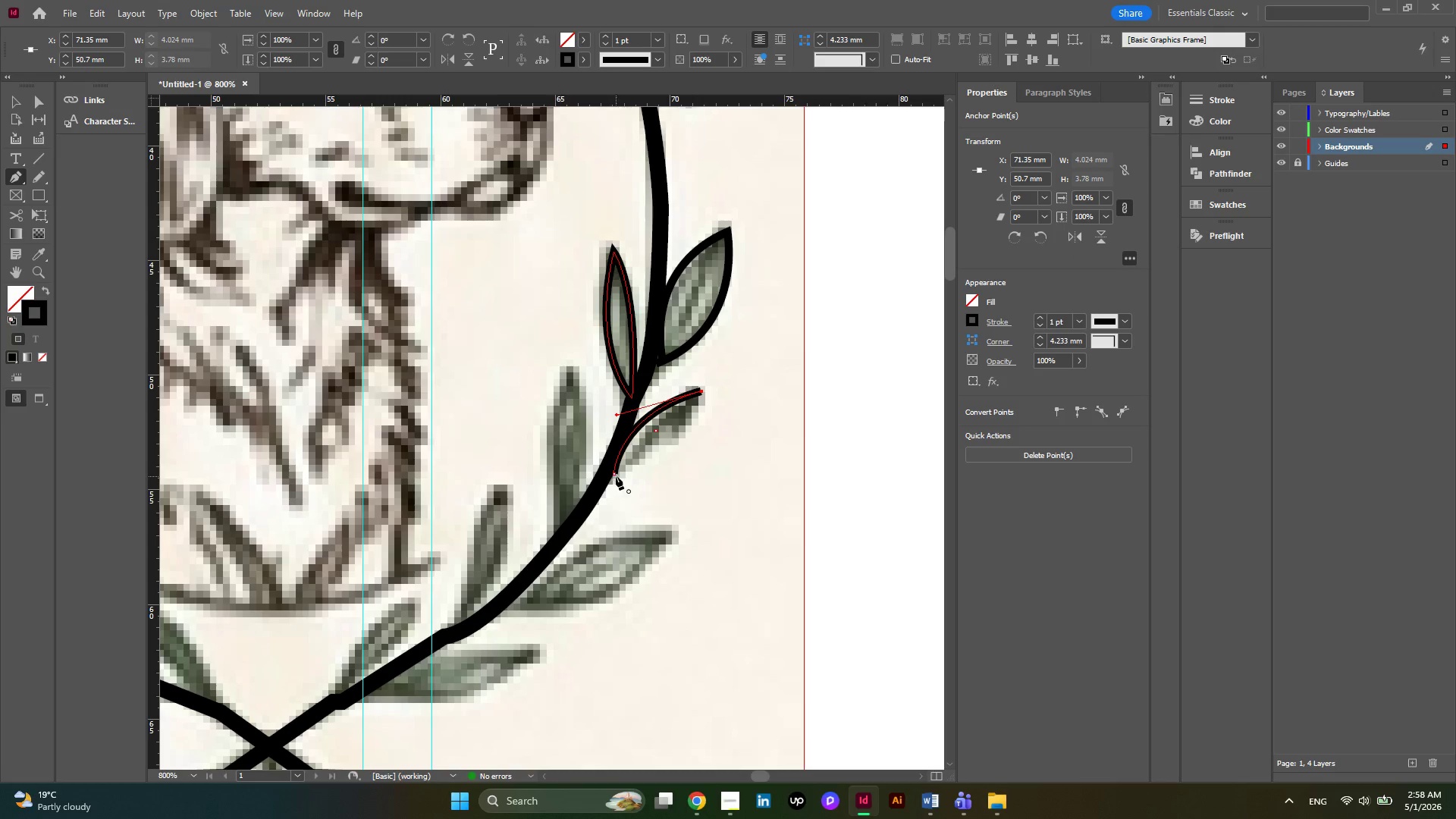 
left_click_drag(start_coordinate=[615, 475], to_coordinate=[661, 478])
 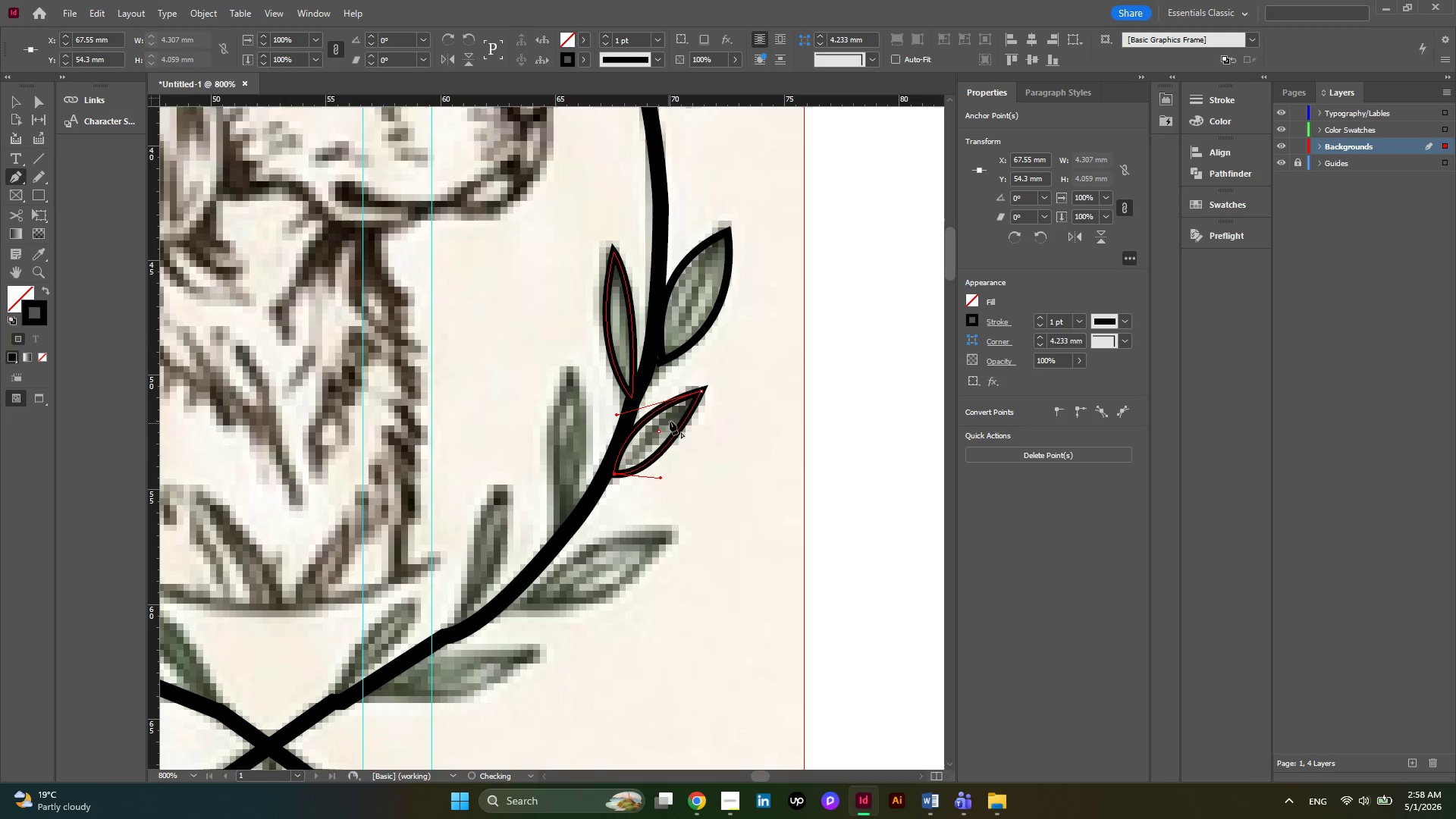 
scroll: coordinate [670, 421], scroll_direction: down, amount: 1.0
 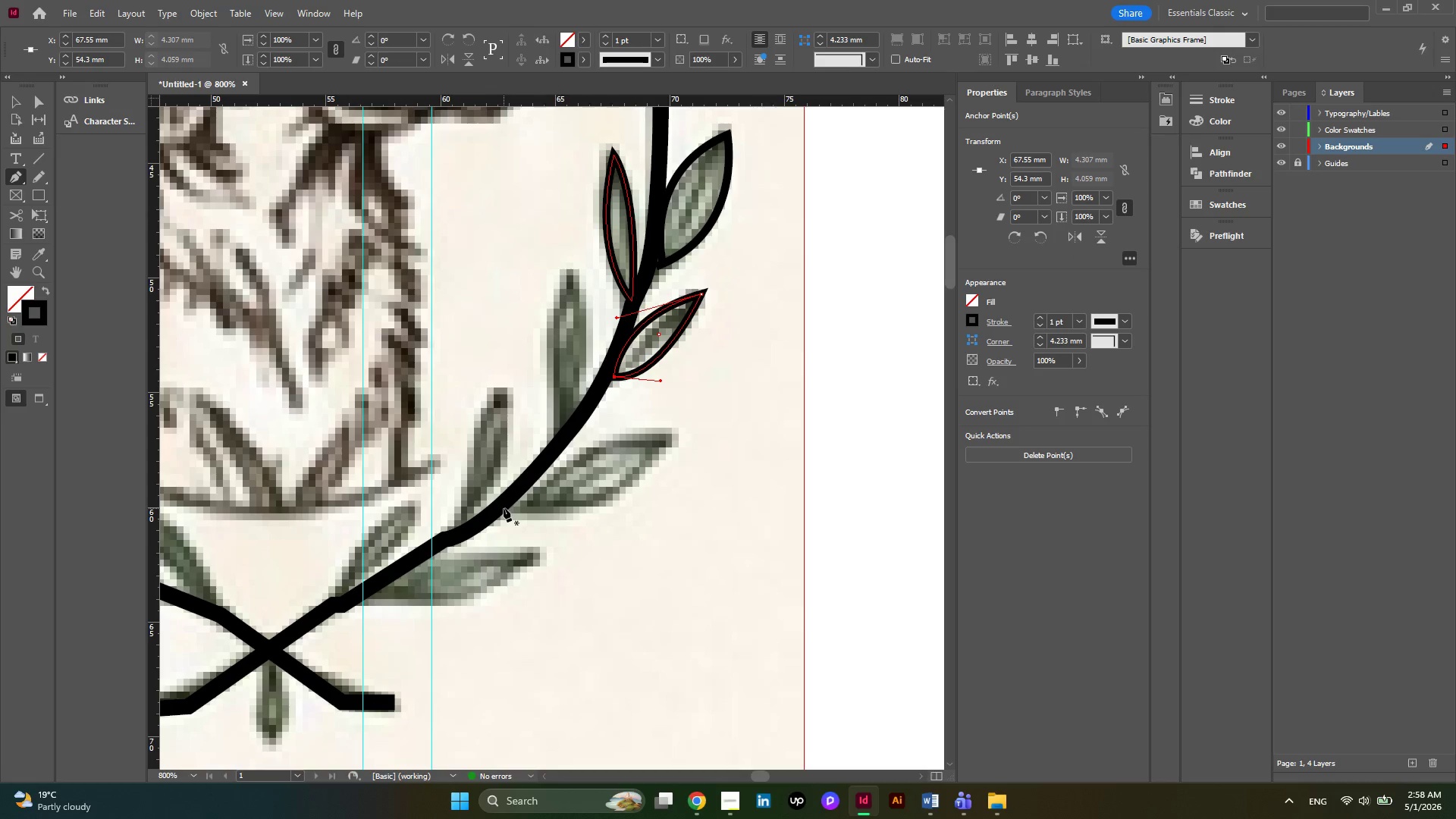 
left_click([504, 508])
 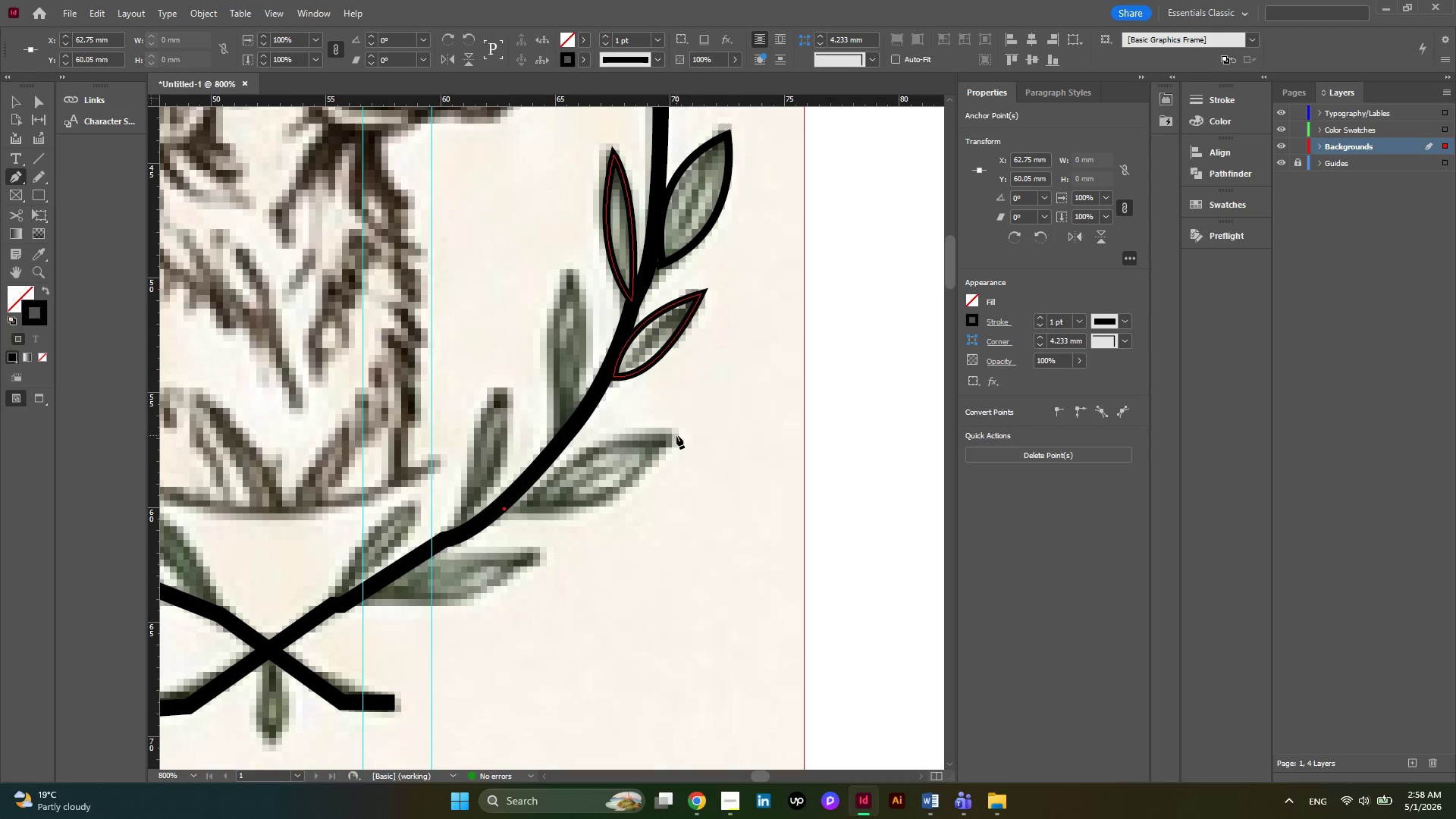 
left_click_drag(start_coordinate=[676, 435], to_coordinate=[715, 483])
 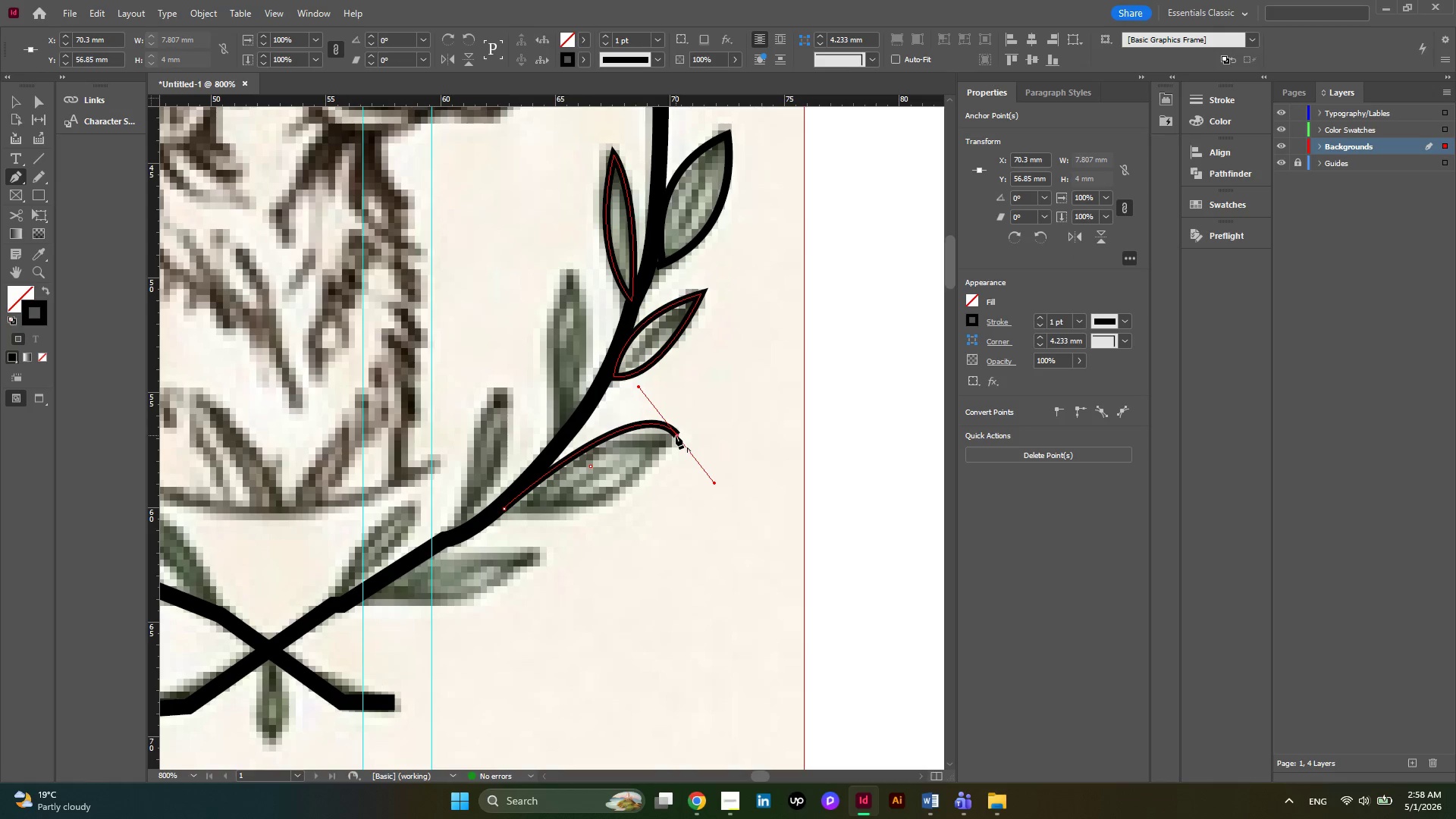 
left_click([676, 435])
 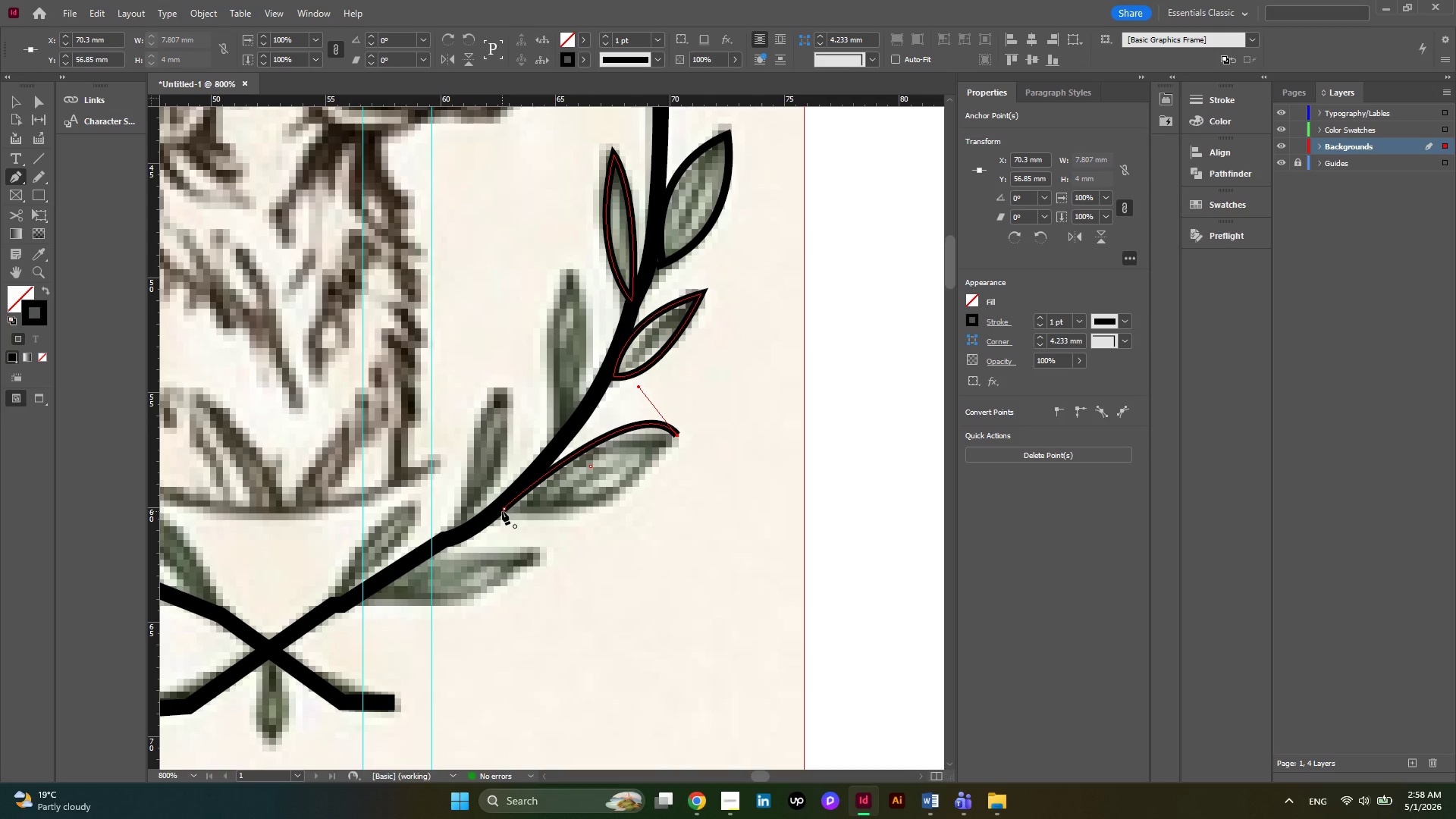 
left_click_drag(start_coordinate=[503, 511], to_coordinate=[623, 524])
 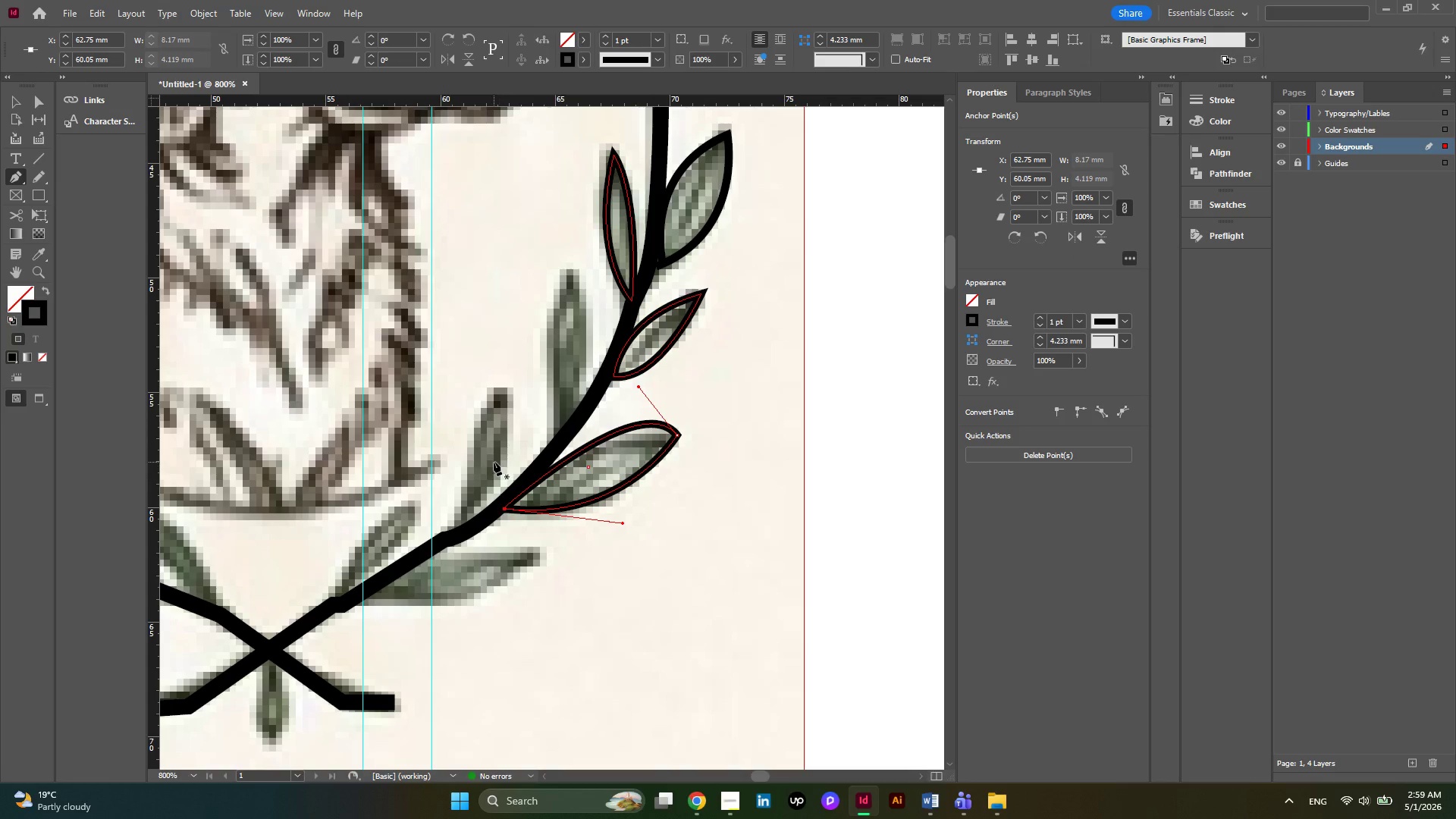 
scroll: coordinate [494, 462], scroll_direction: up, amount: 3.0
 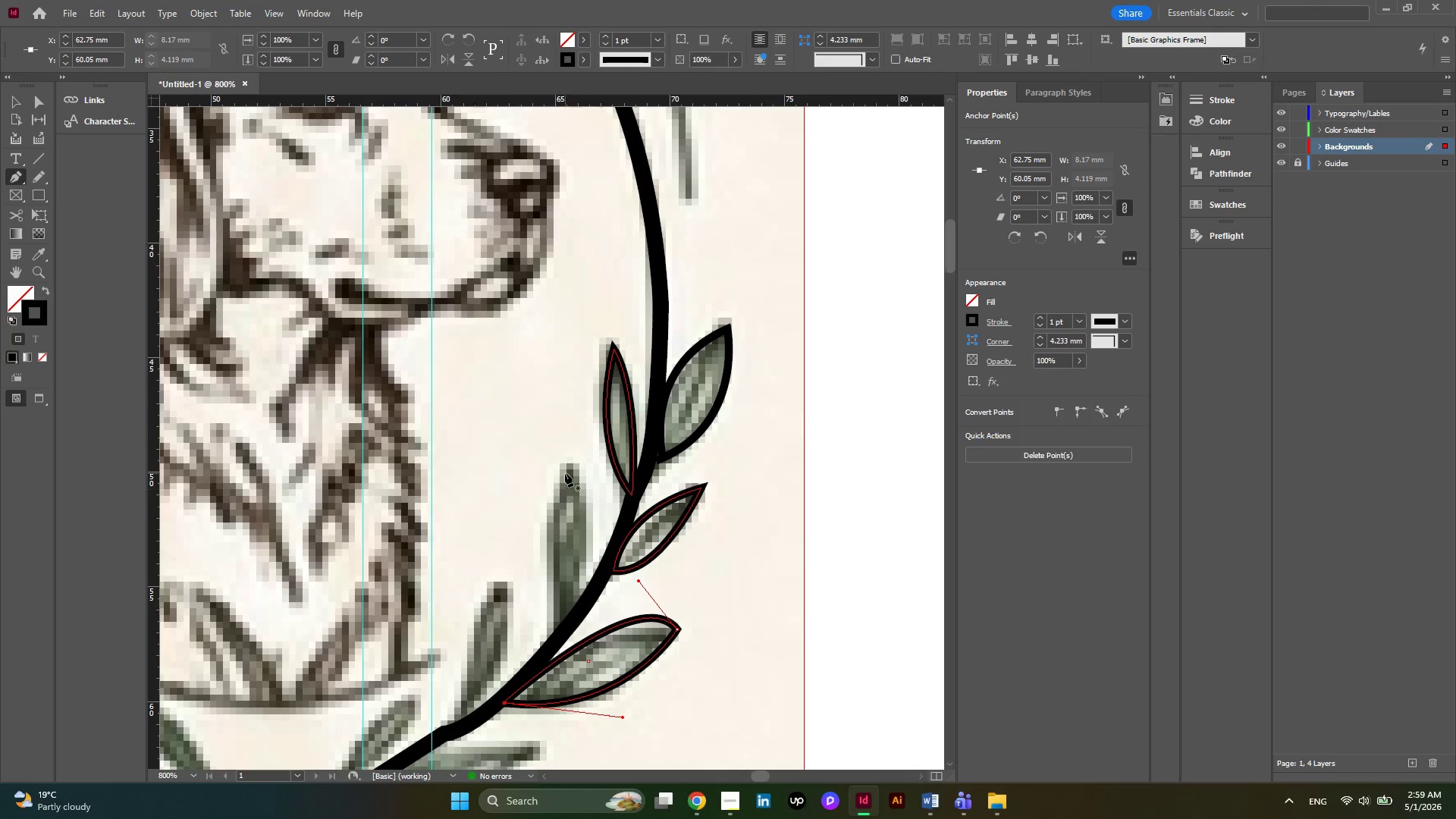 
left_click([565, 473])
 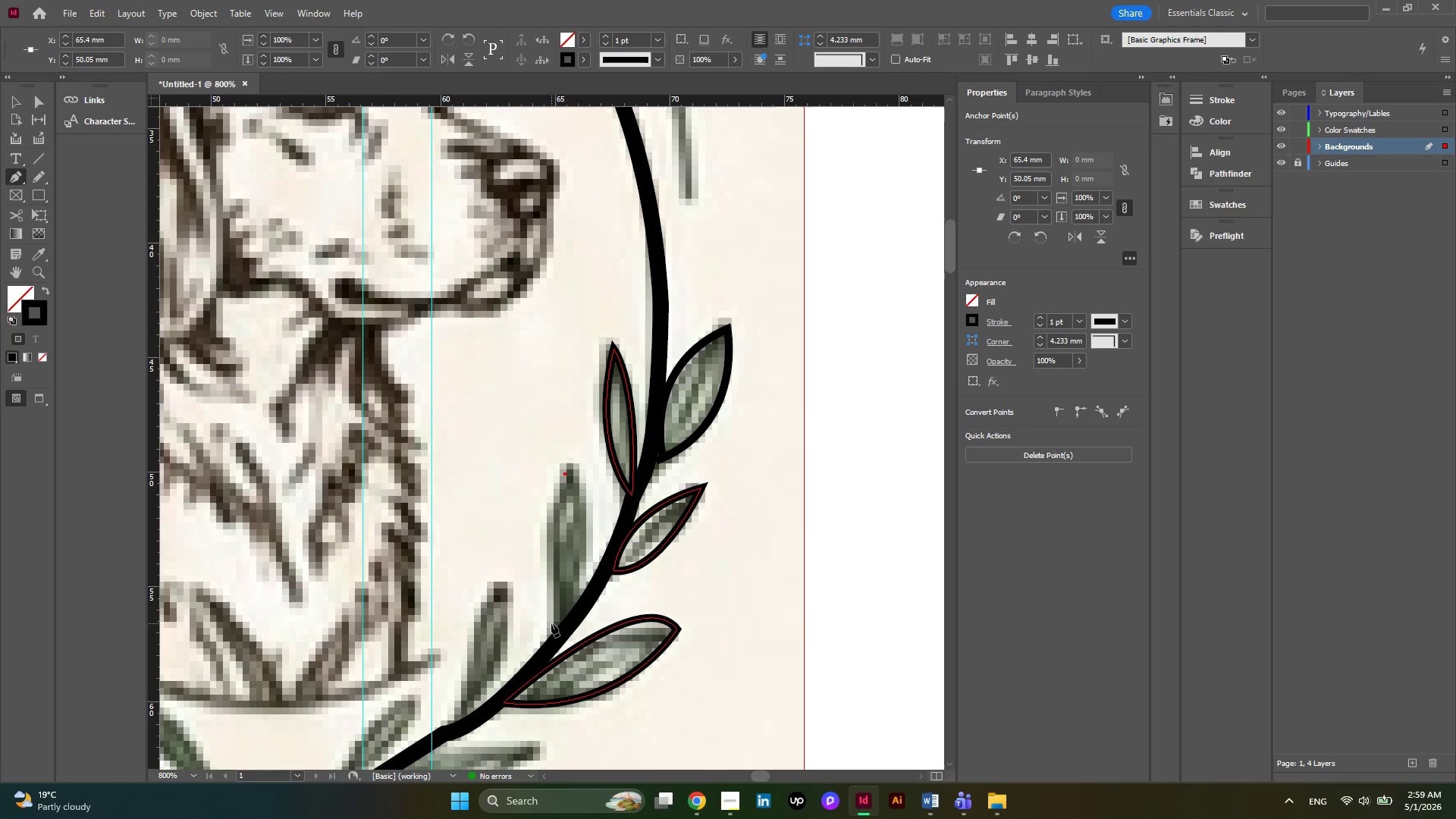 
left_click_drag(start_coordinate=[551, 623], to_coordinate=[576, 664])
 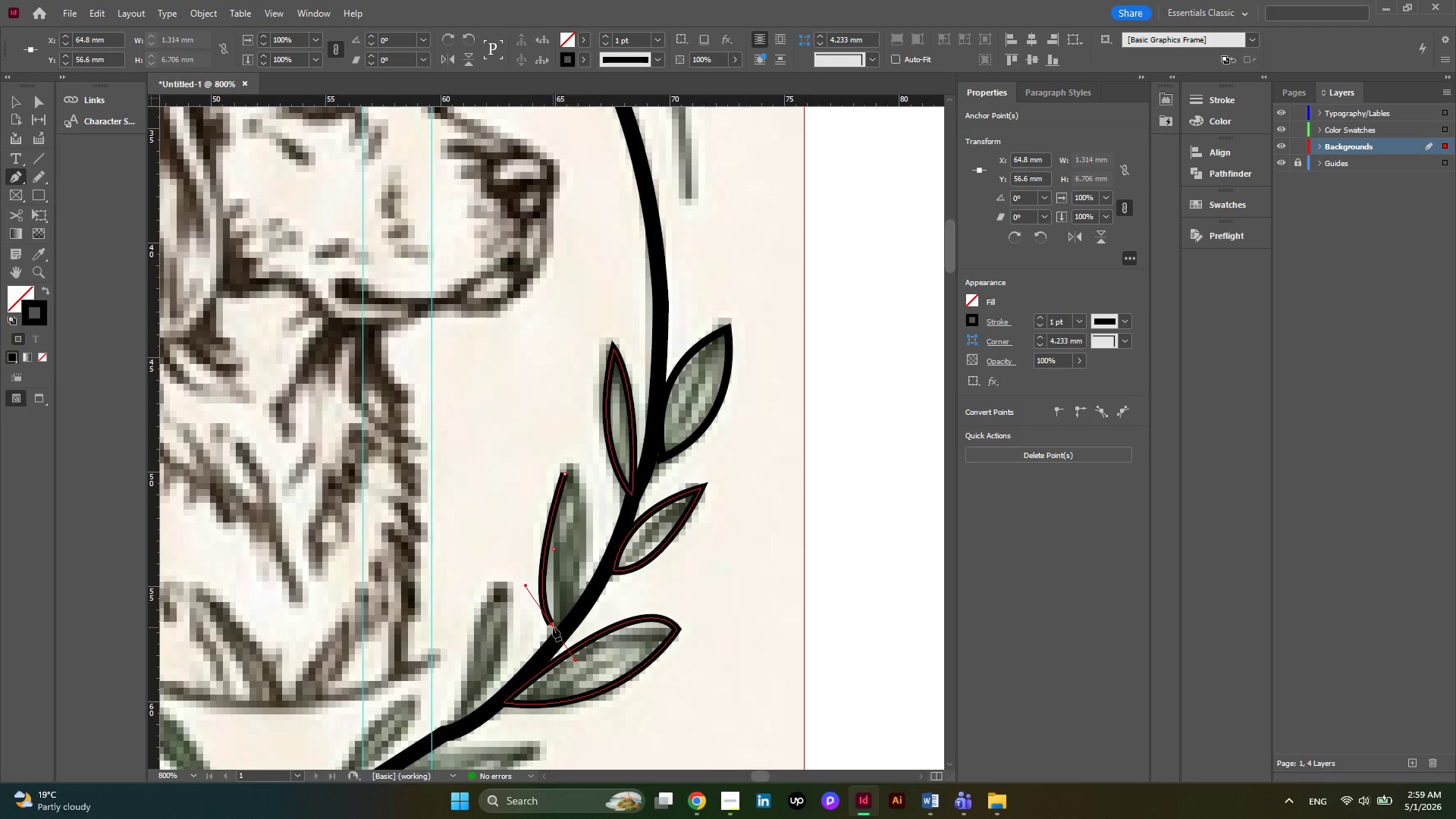 
left_click([553, 627])
 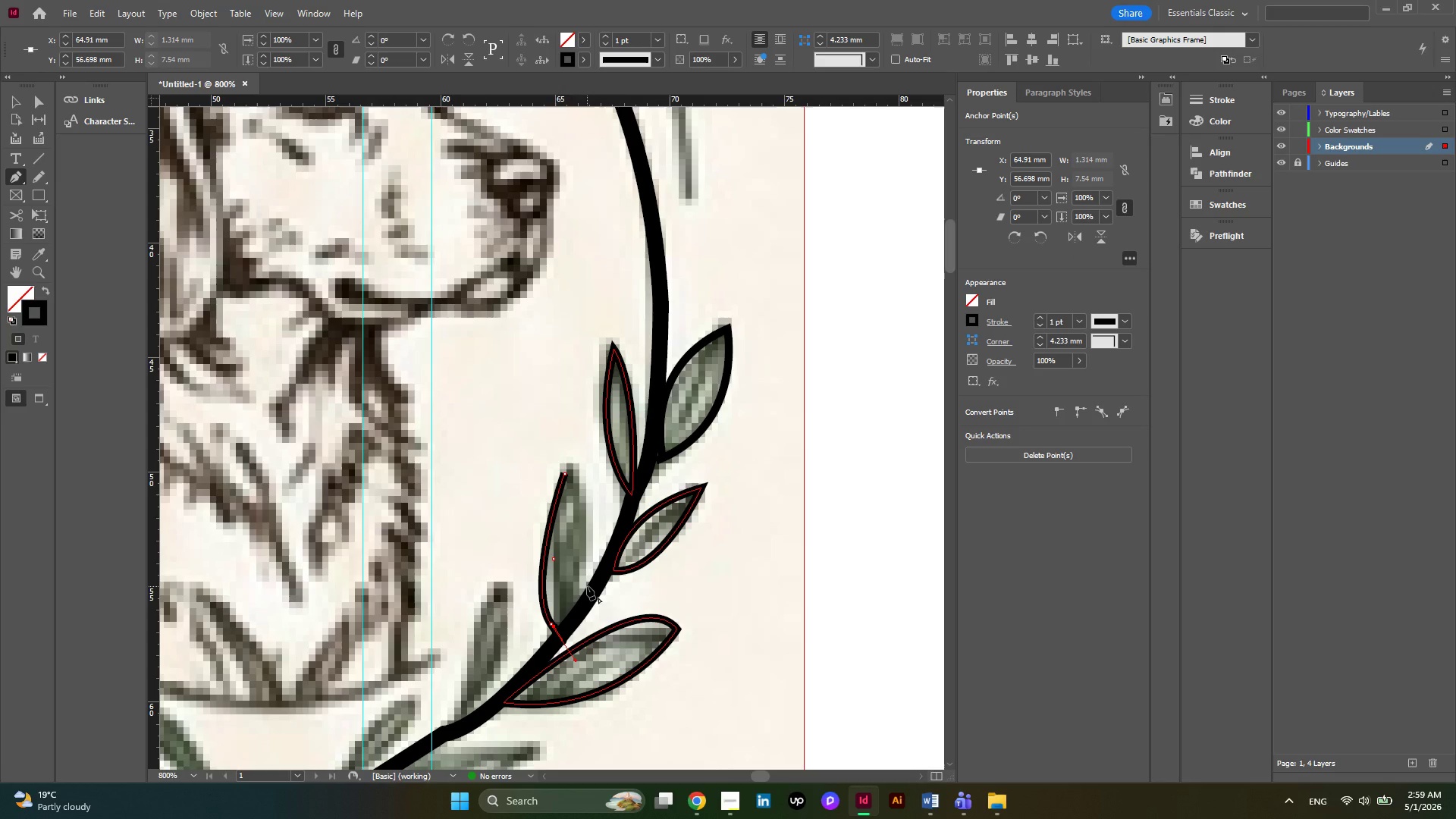 
wait(6.12)
 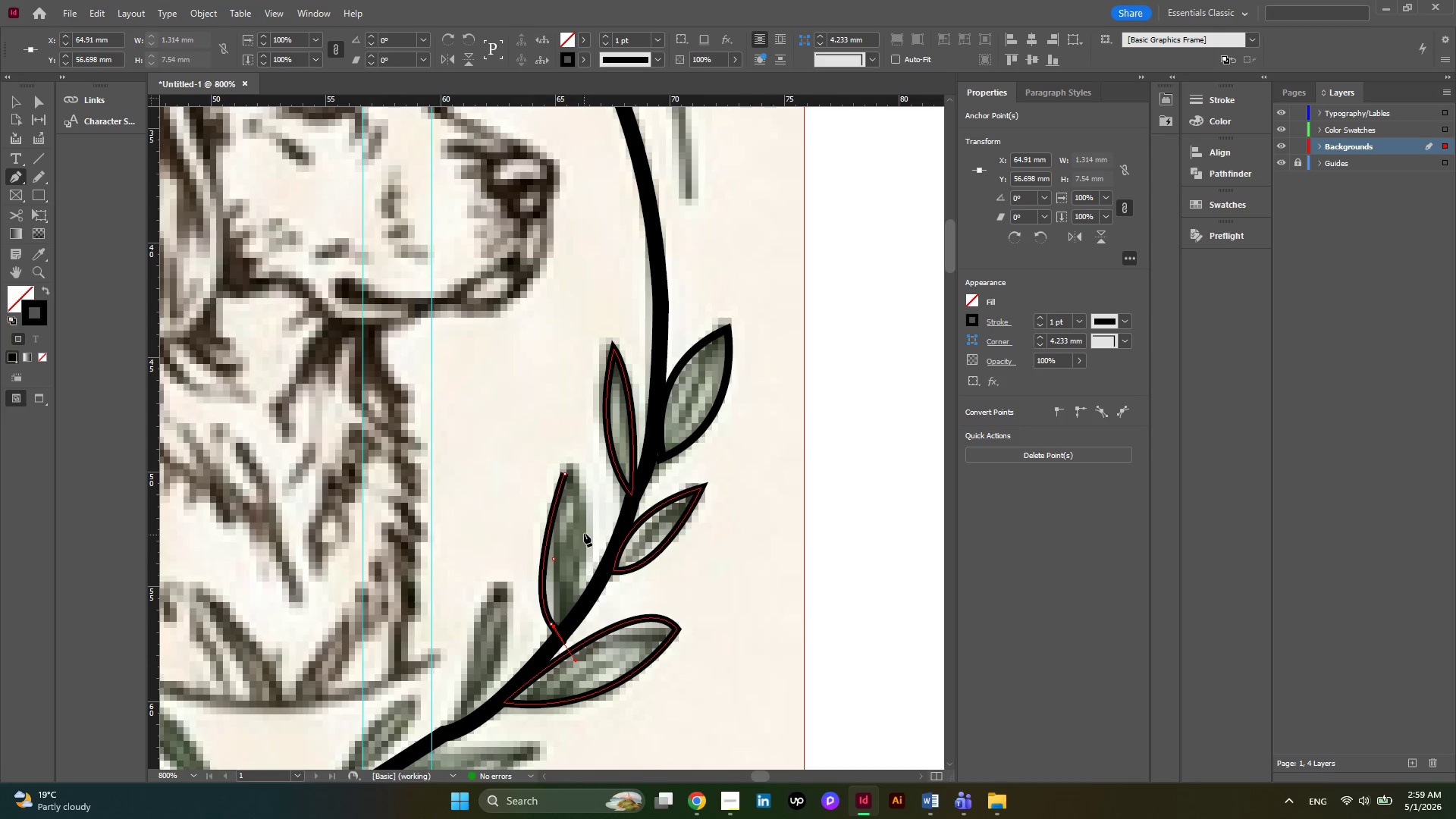 
left_click([579, 614])
 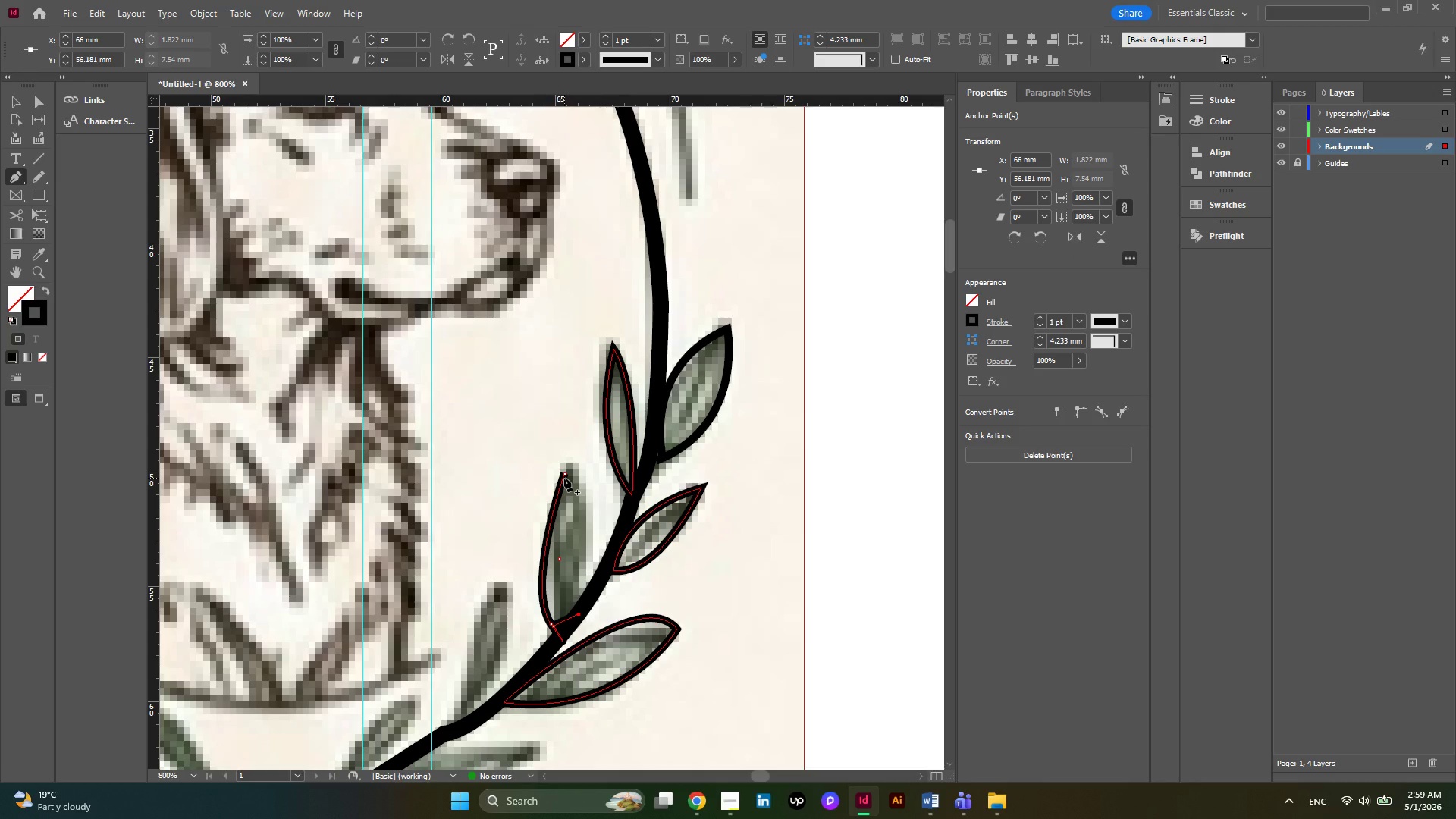 
left_click_drag(start_coordinate=[566, 477], to_coordinate=[535, 434])
 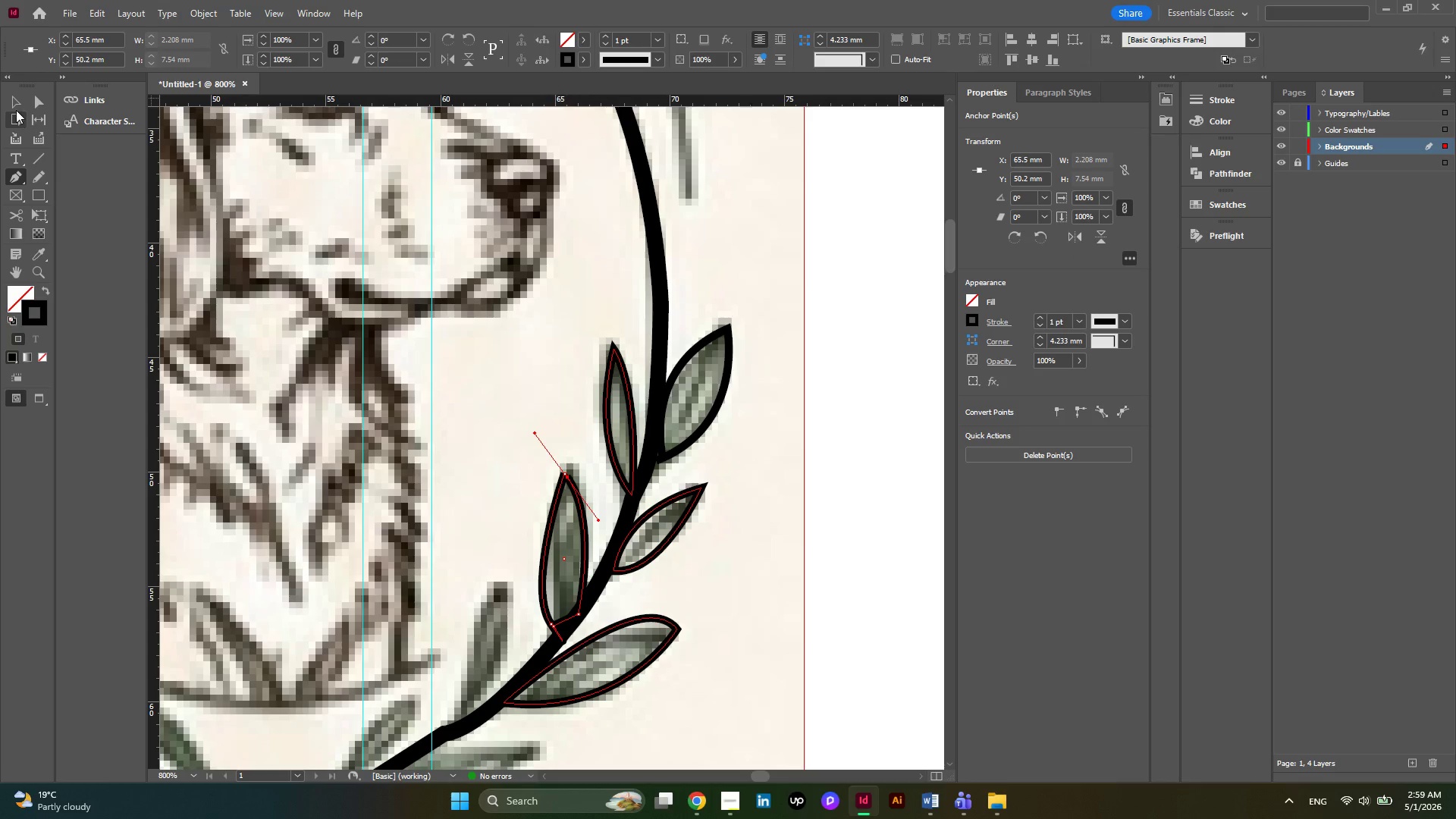 
left_click([16, 110])
 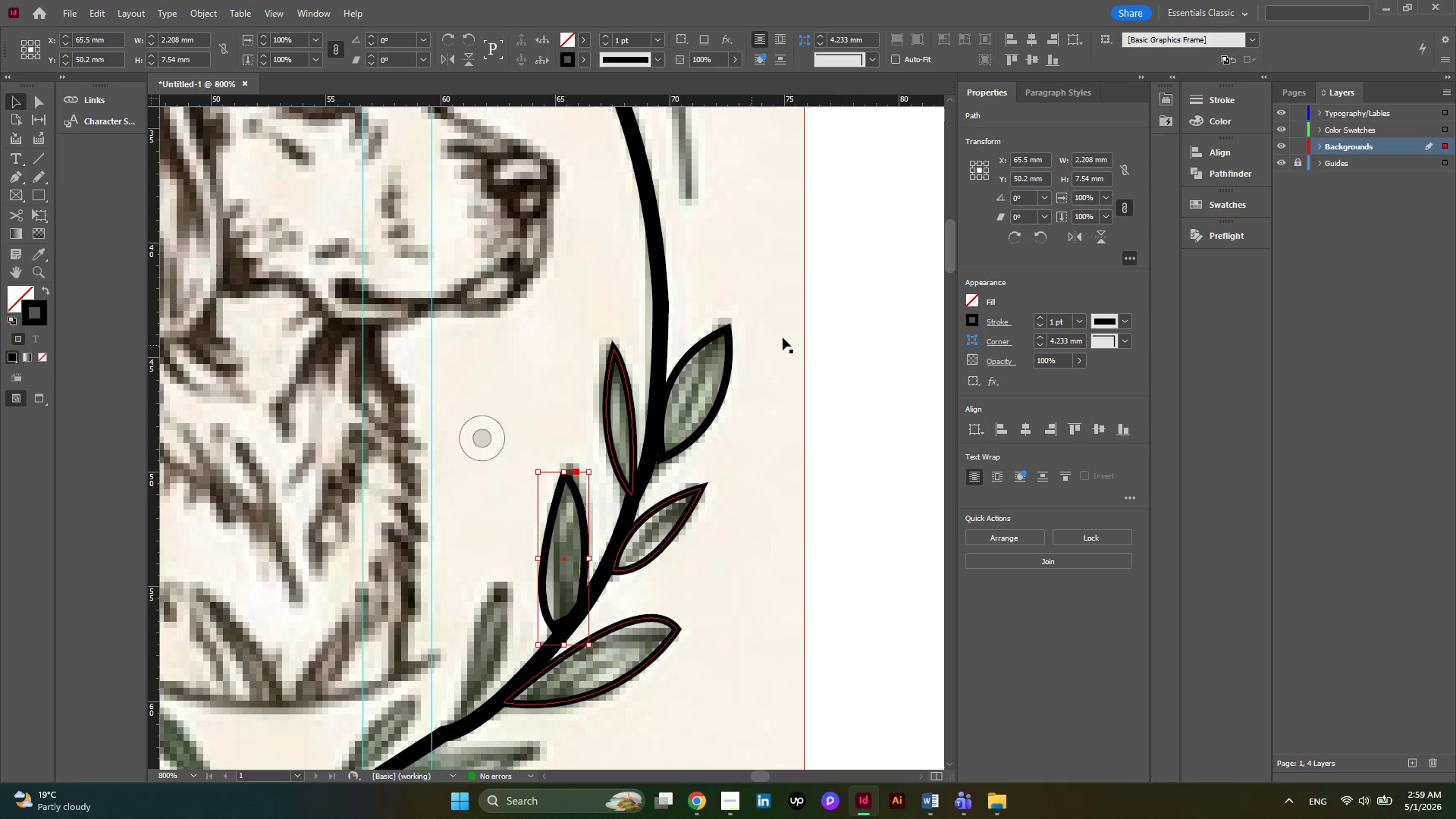 
left_click([877, 344])
 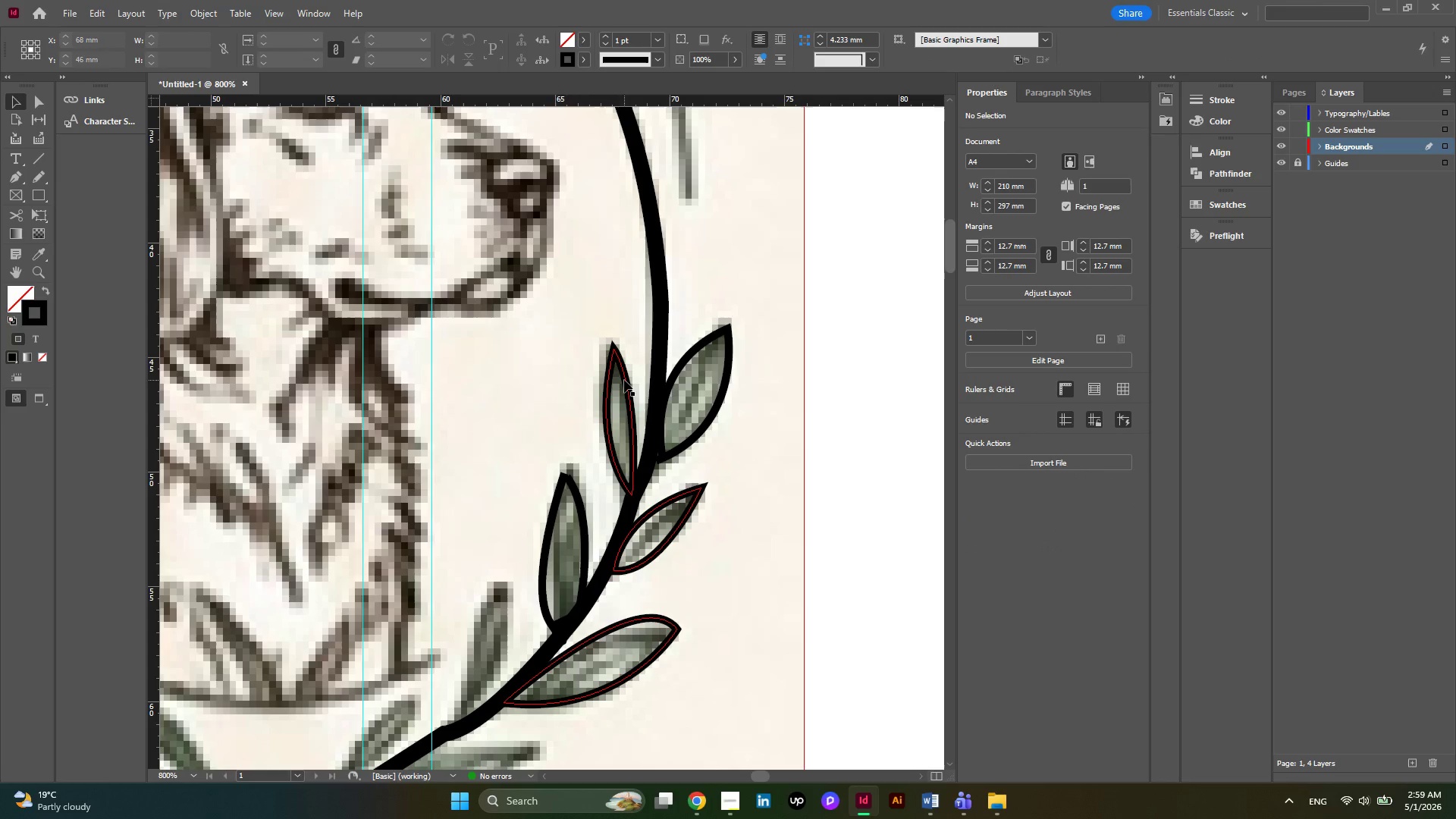 
left_click([624, 379])
 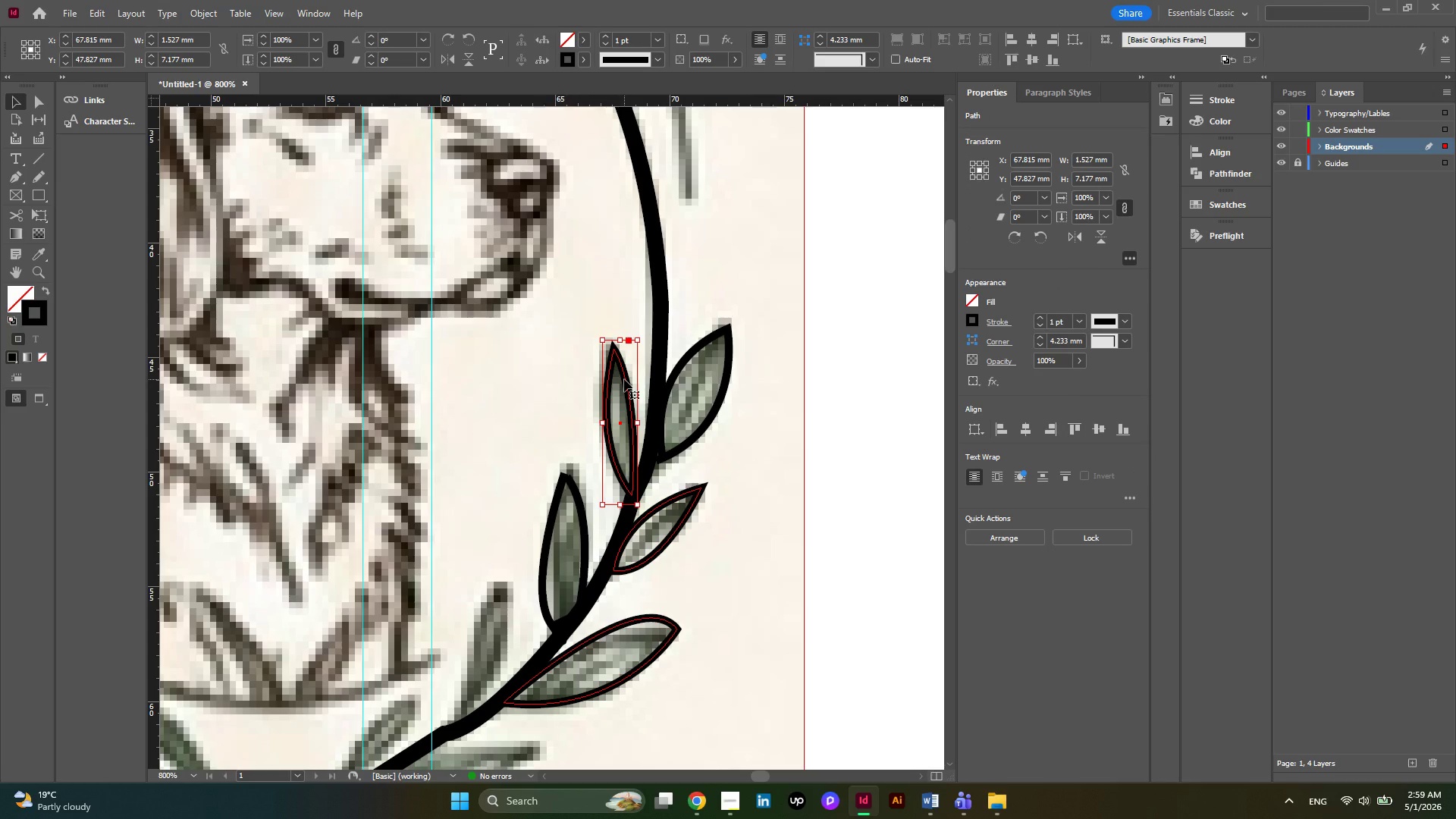 
scroll: coordinate [624, 379], scroll_direction: down, amount: 2.0
 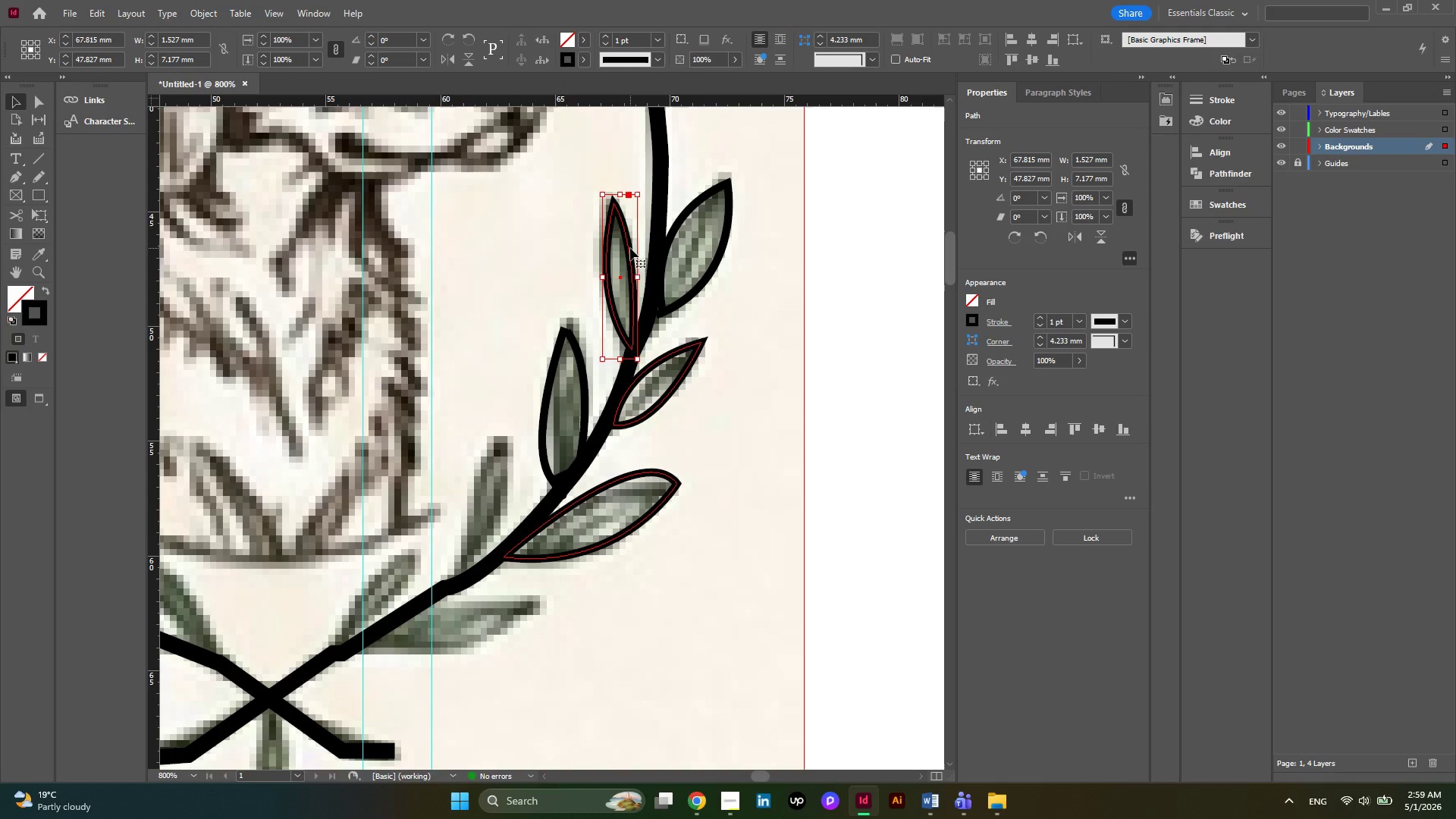 
hold_key(key=AltLeft, duration=1.53)
left_click_drag(start_coordinate=[630, 248], to_coordinate=[494, 487])
 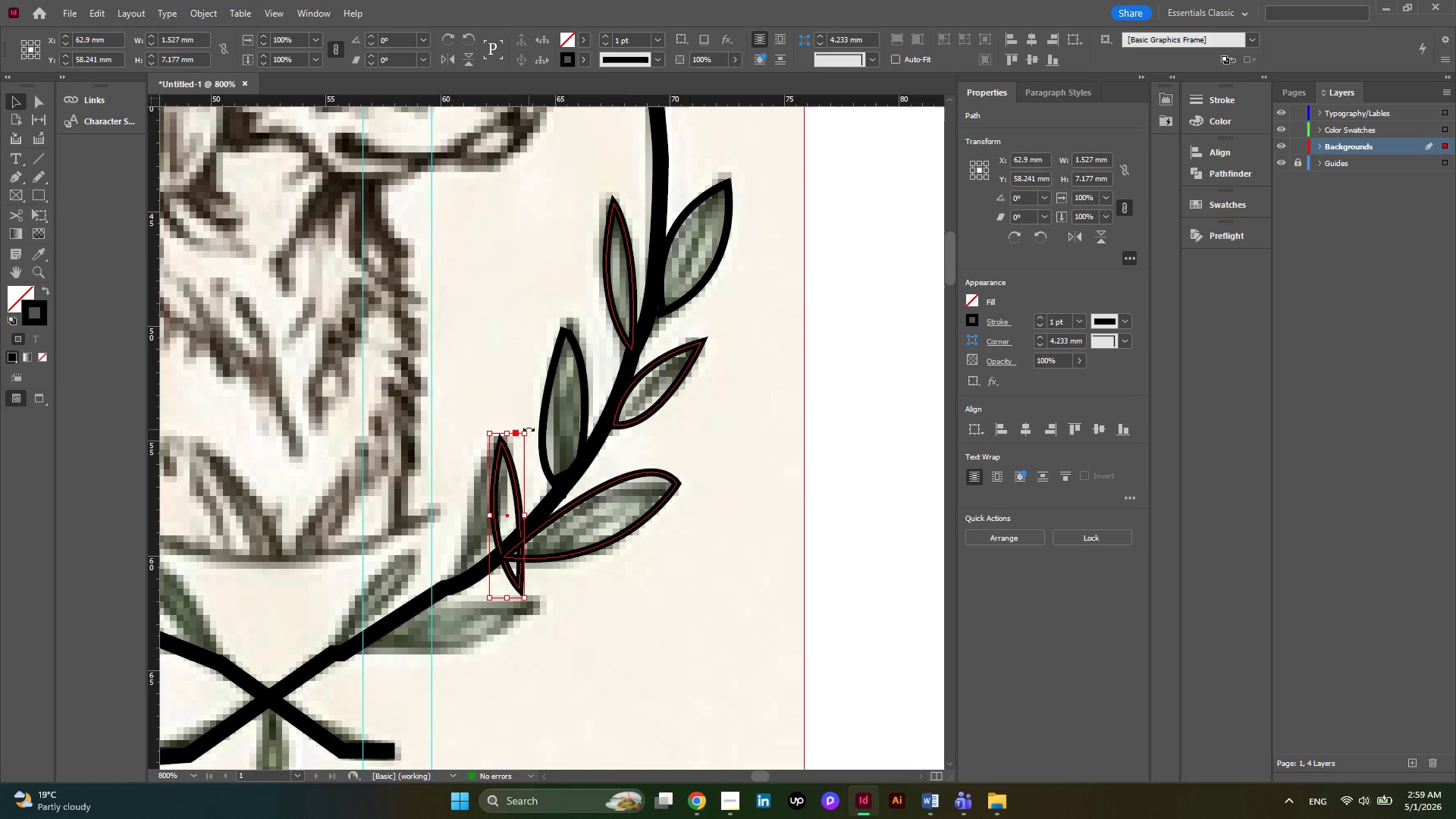 
left_click_drag(start_coordinate=[529, 429], to_coordinate=[532, 443])
 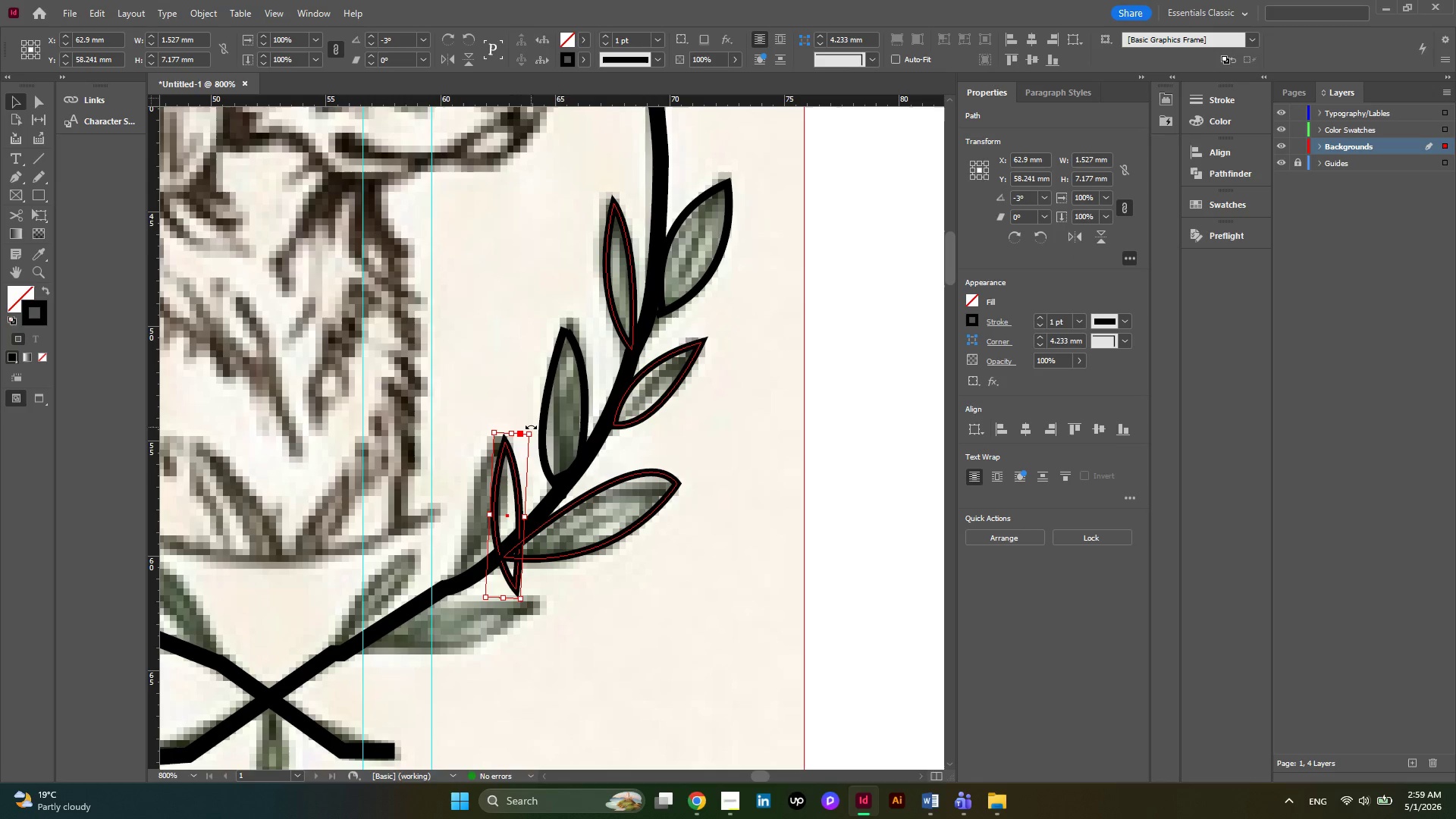 
left_click_drag(start_coordinate=[531, 427], to_coordinate=[554, 459])
 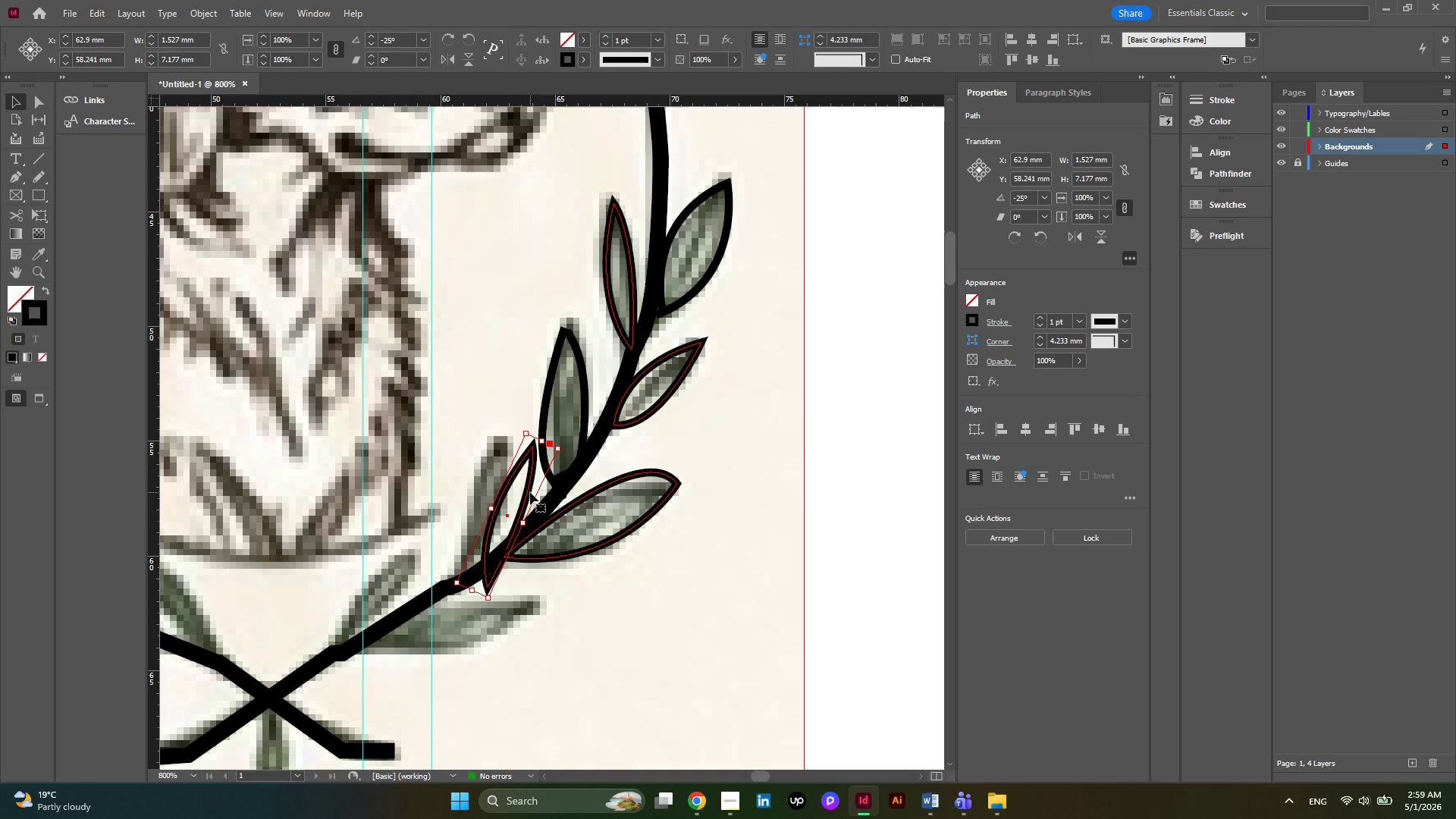 
left_click_drag(start_coordinate=[530, 492], to_coordinate=[500, 472])
 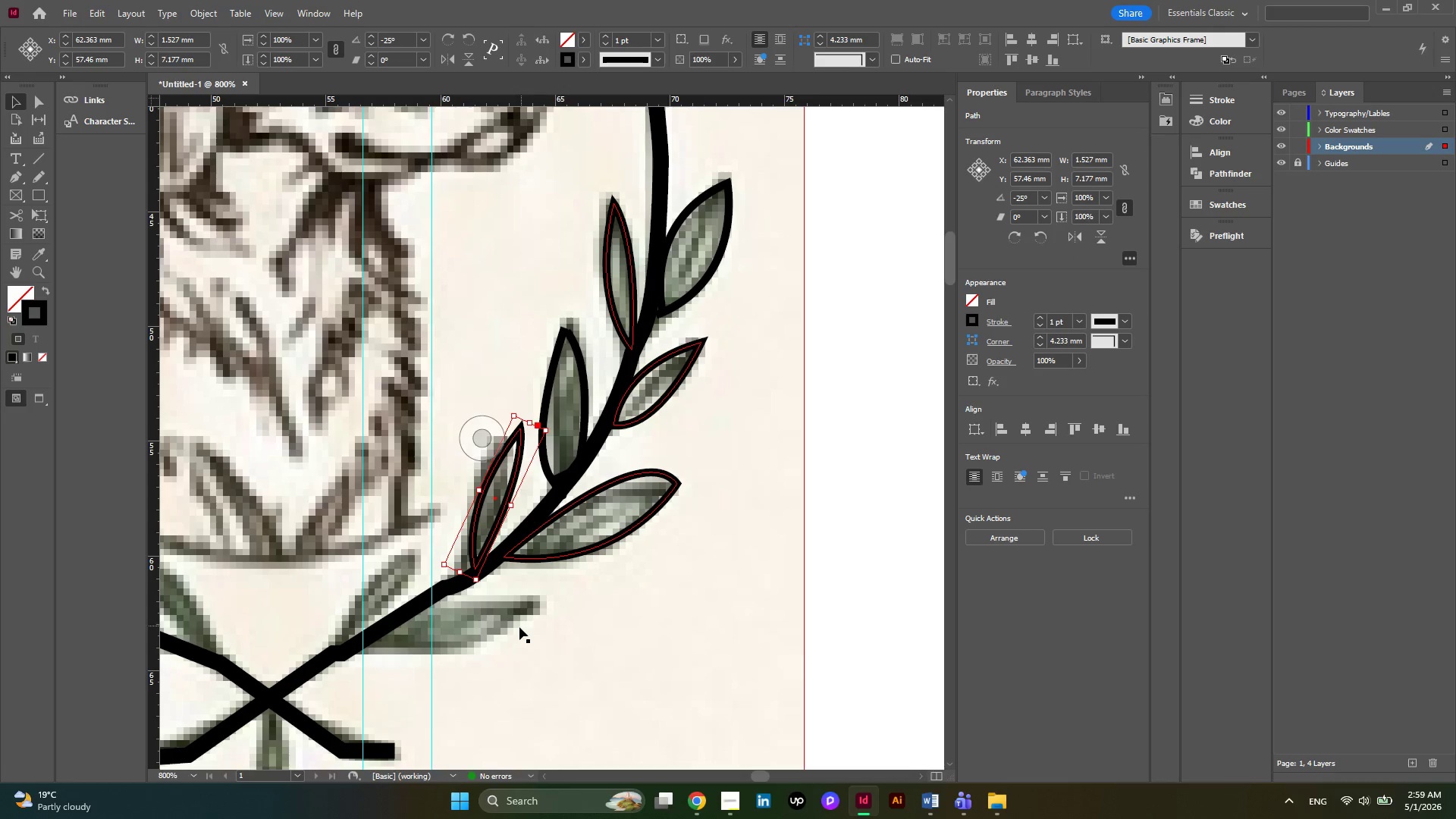 
scroll: coordinate [541, 559], scroll_direction: down, amount: 1.0
 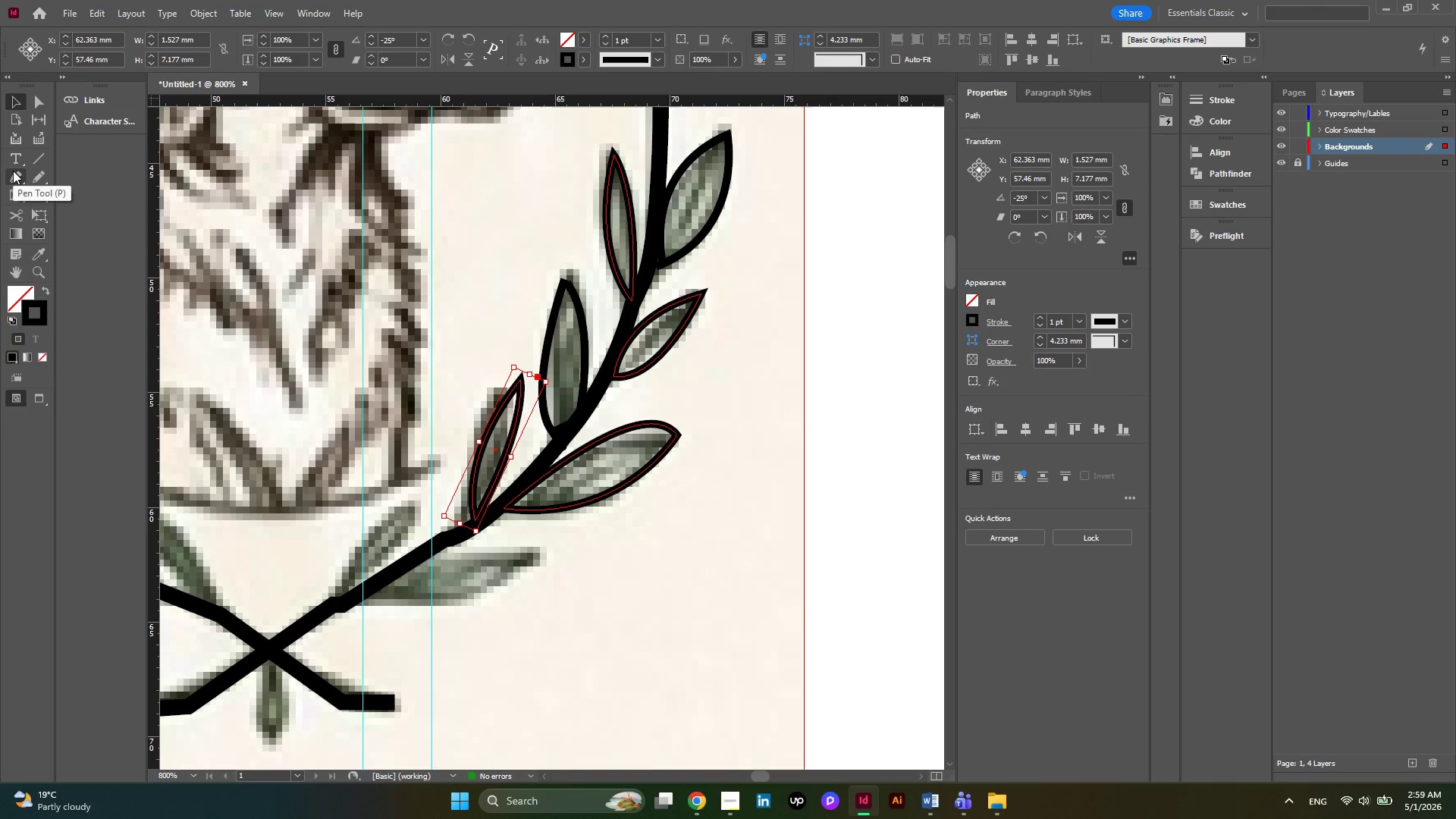 
left_click([16, 180])
 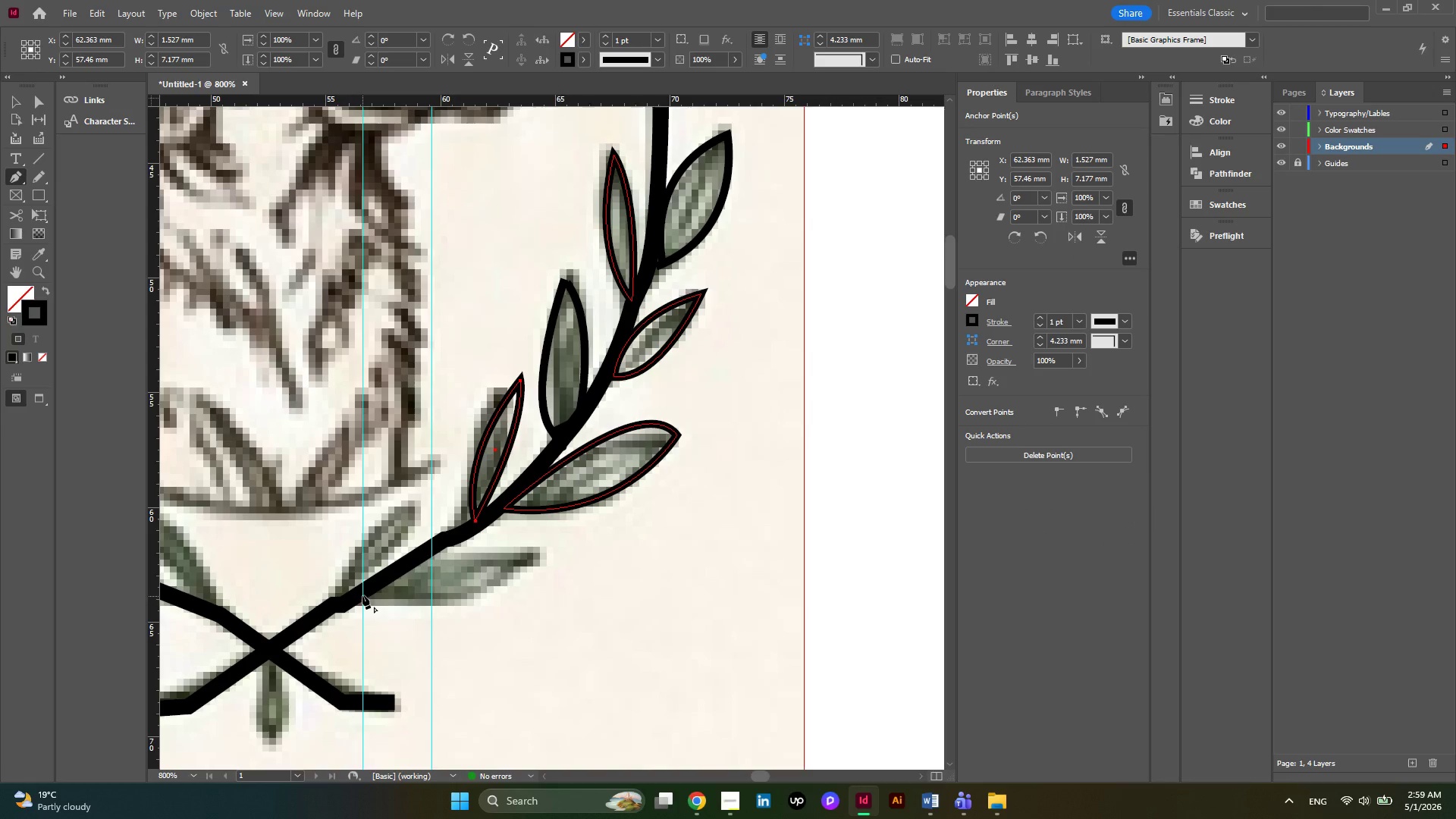 
left_click([362, 595])
 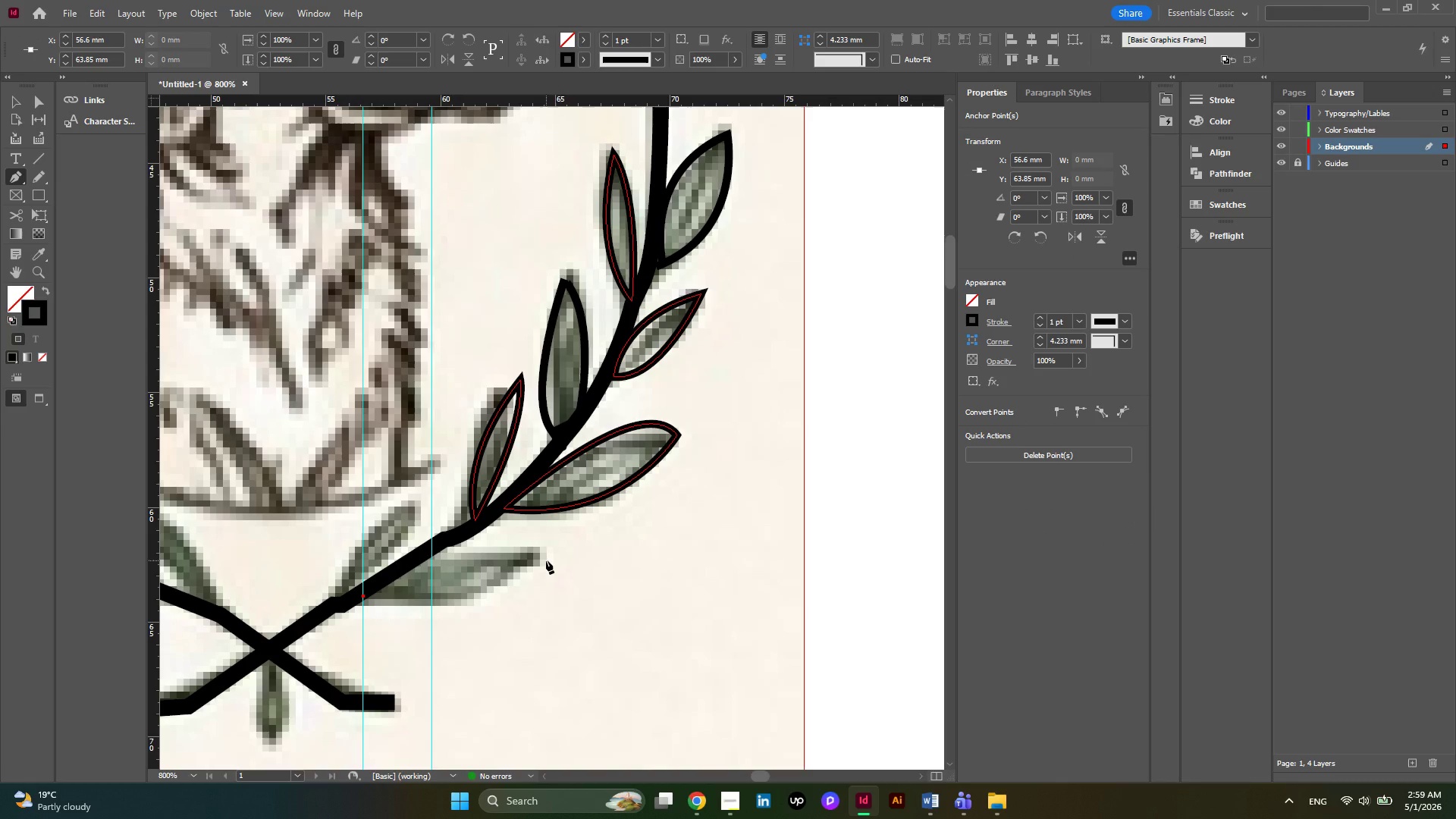 
left_click_drag(start_coordinate=[546, 560], to_coordinate=[645, 597])
 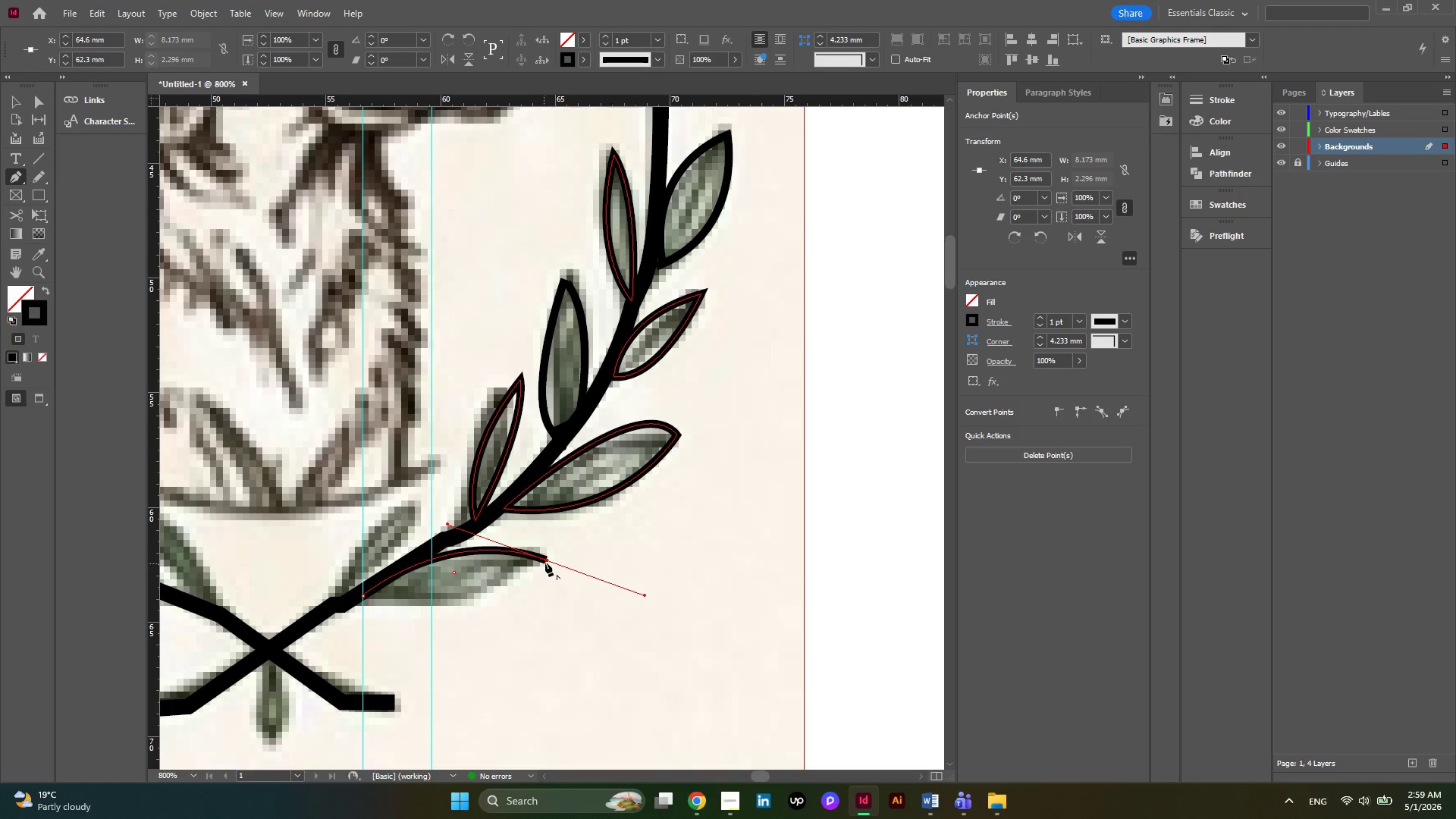 
left_click([545, 563])
 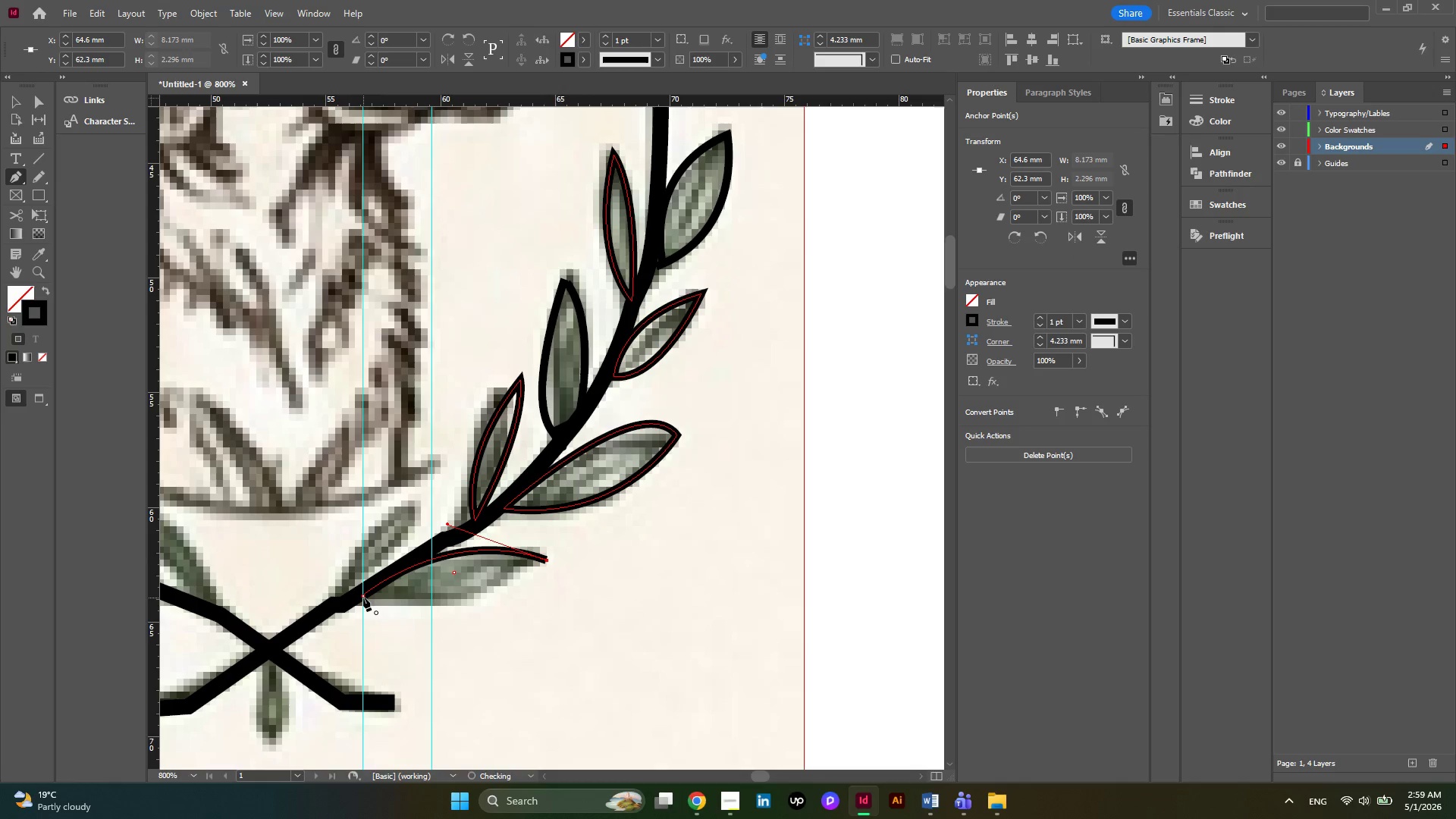 
left_click_drag(start_coordinate=[363, 598], to_coordinate=[413, 633])
 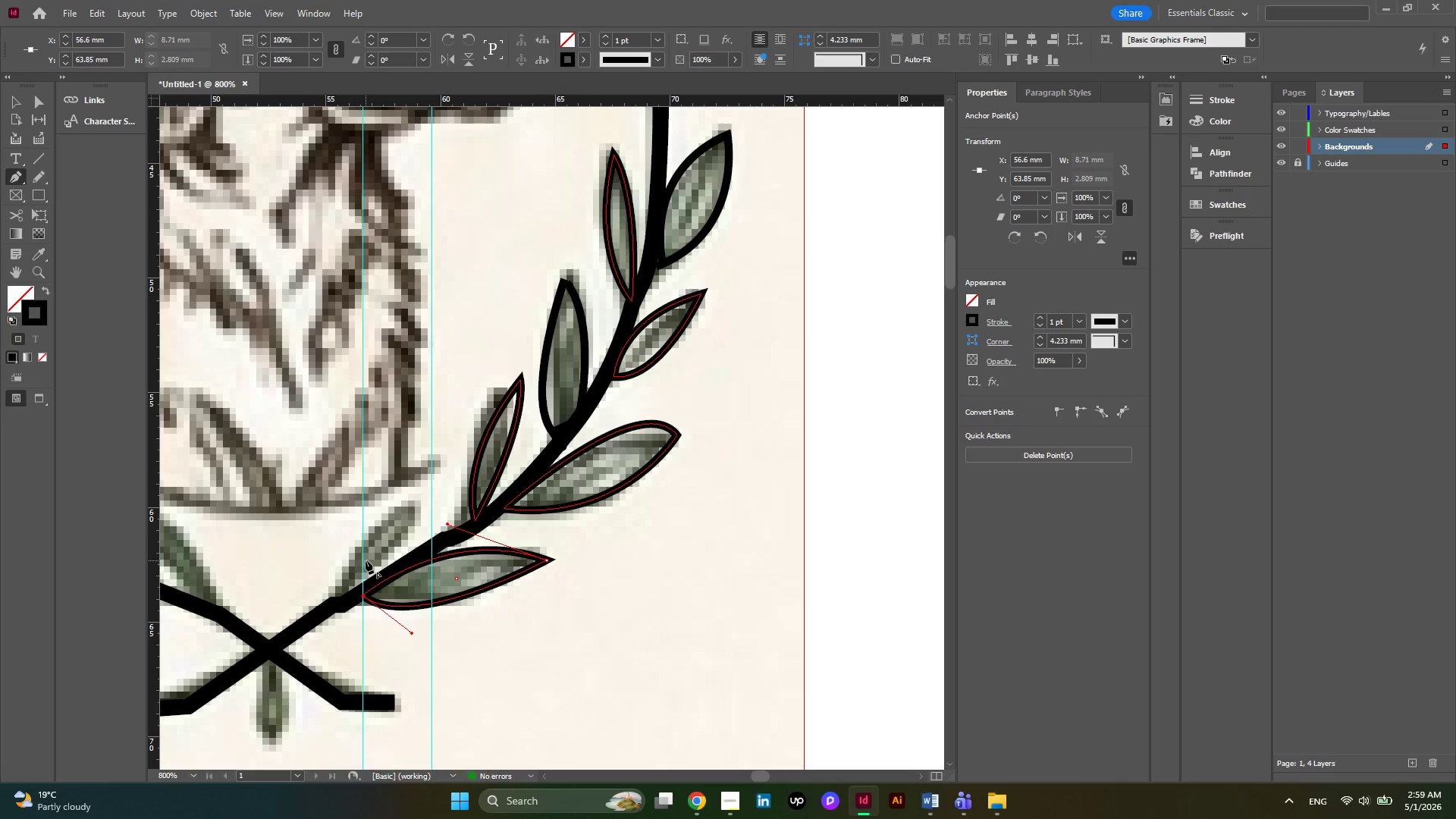 
scroll: coordinate [366, 560], scroll_direction: none, amount: 0.0
 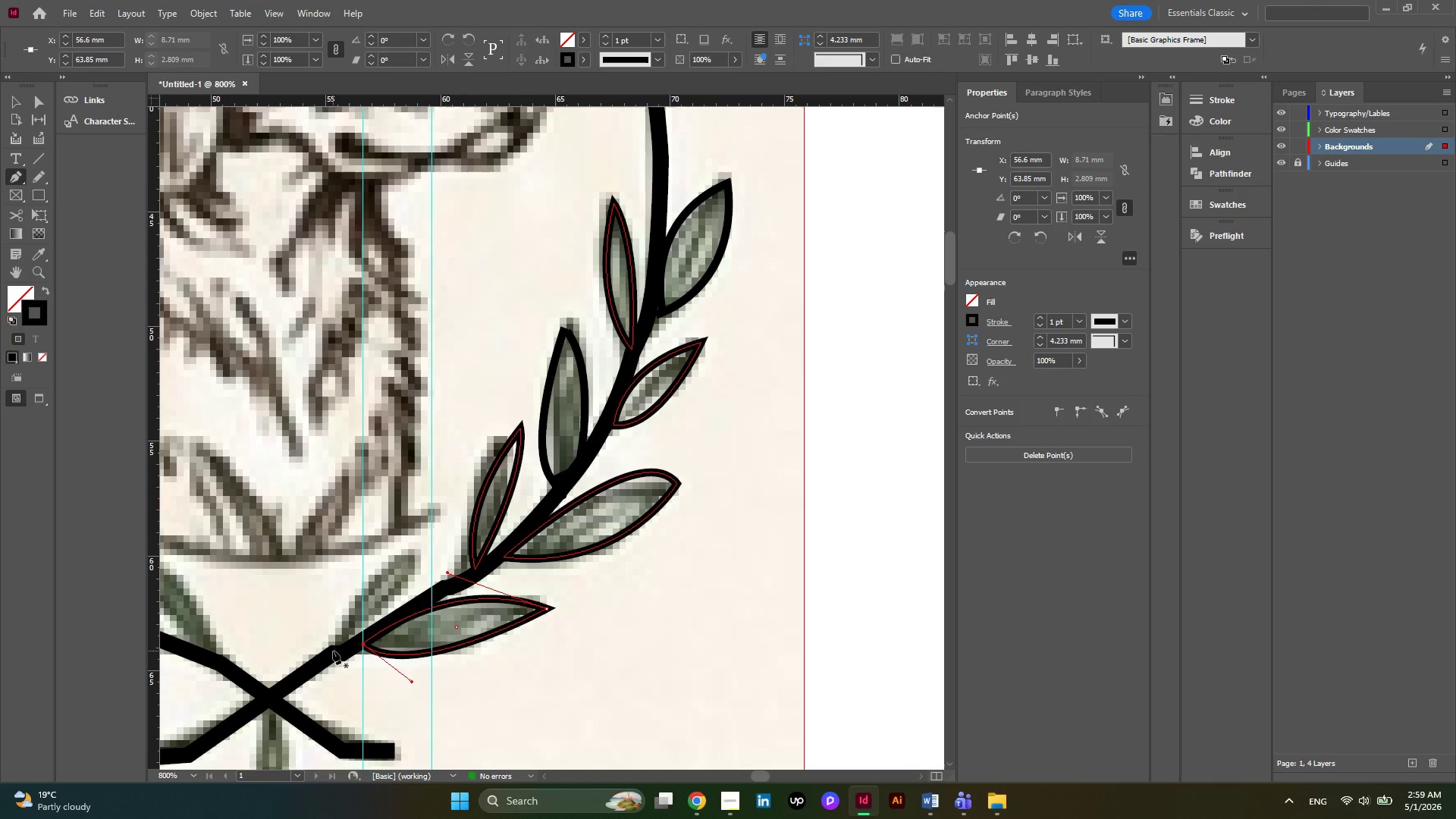 
left_click([333, 651])
 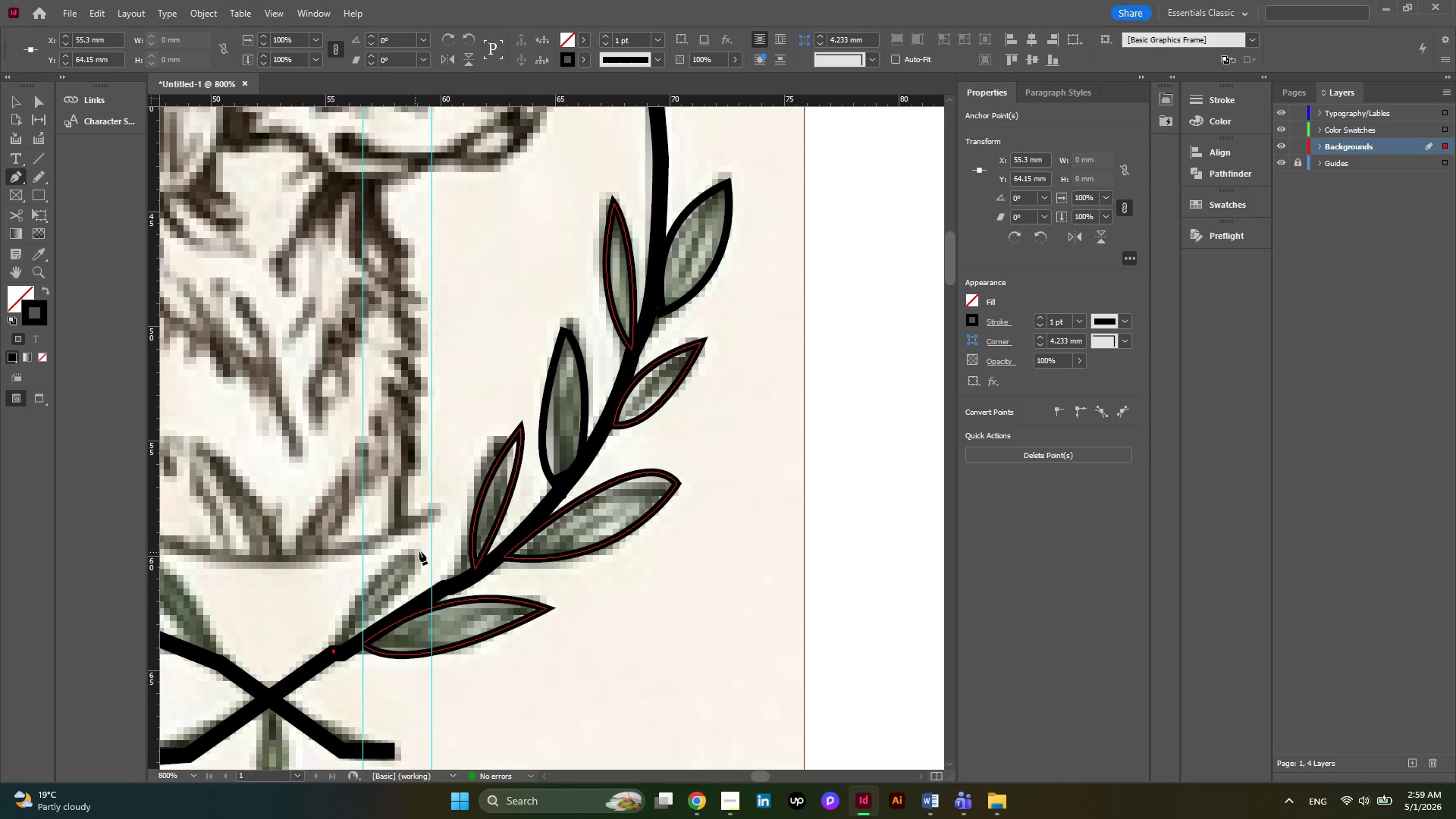 
left_click_drag(start_coordinate=[422, 548], to_coordinate=[511, 515])
 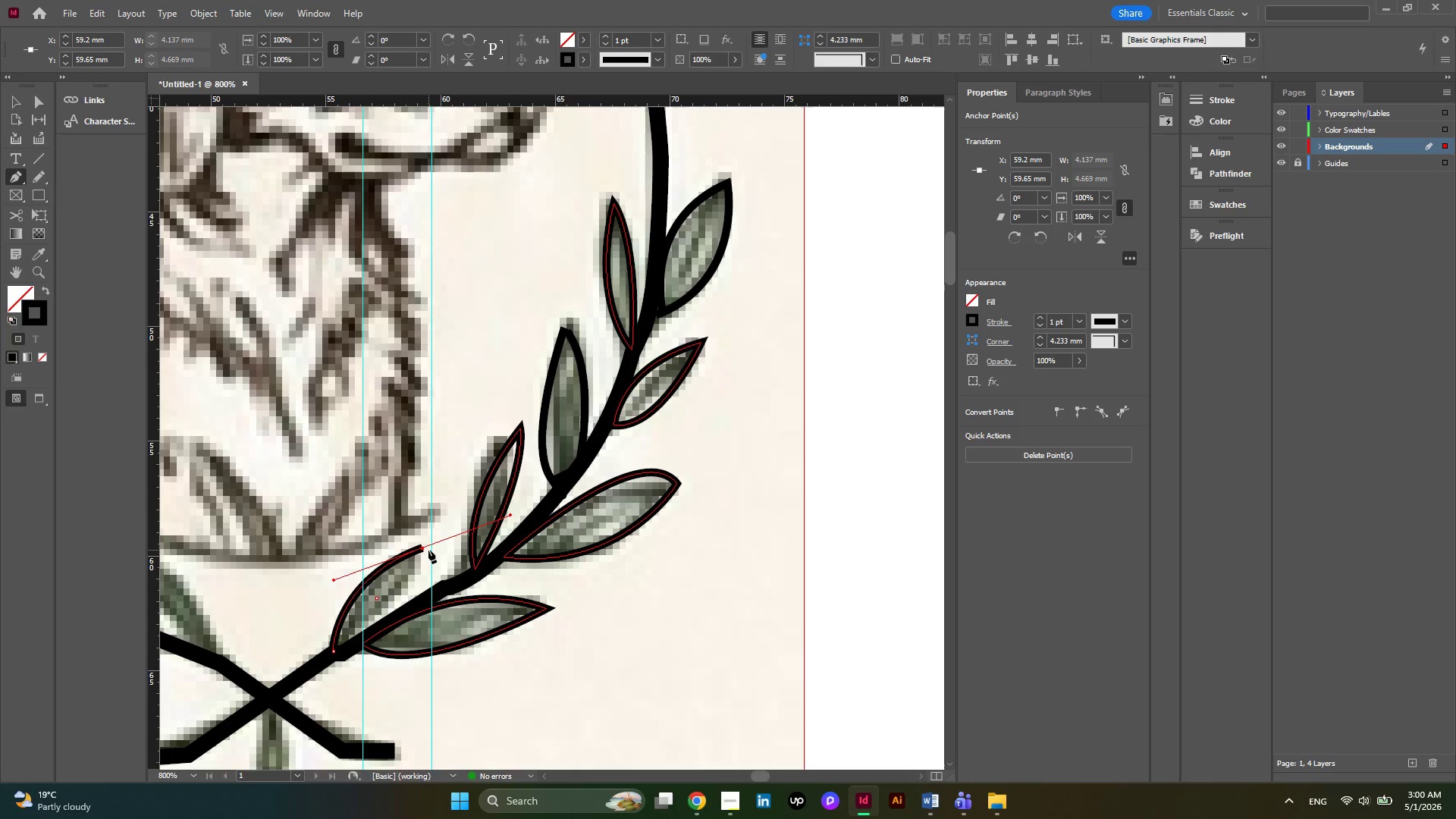 
wait(5.33)
 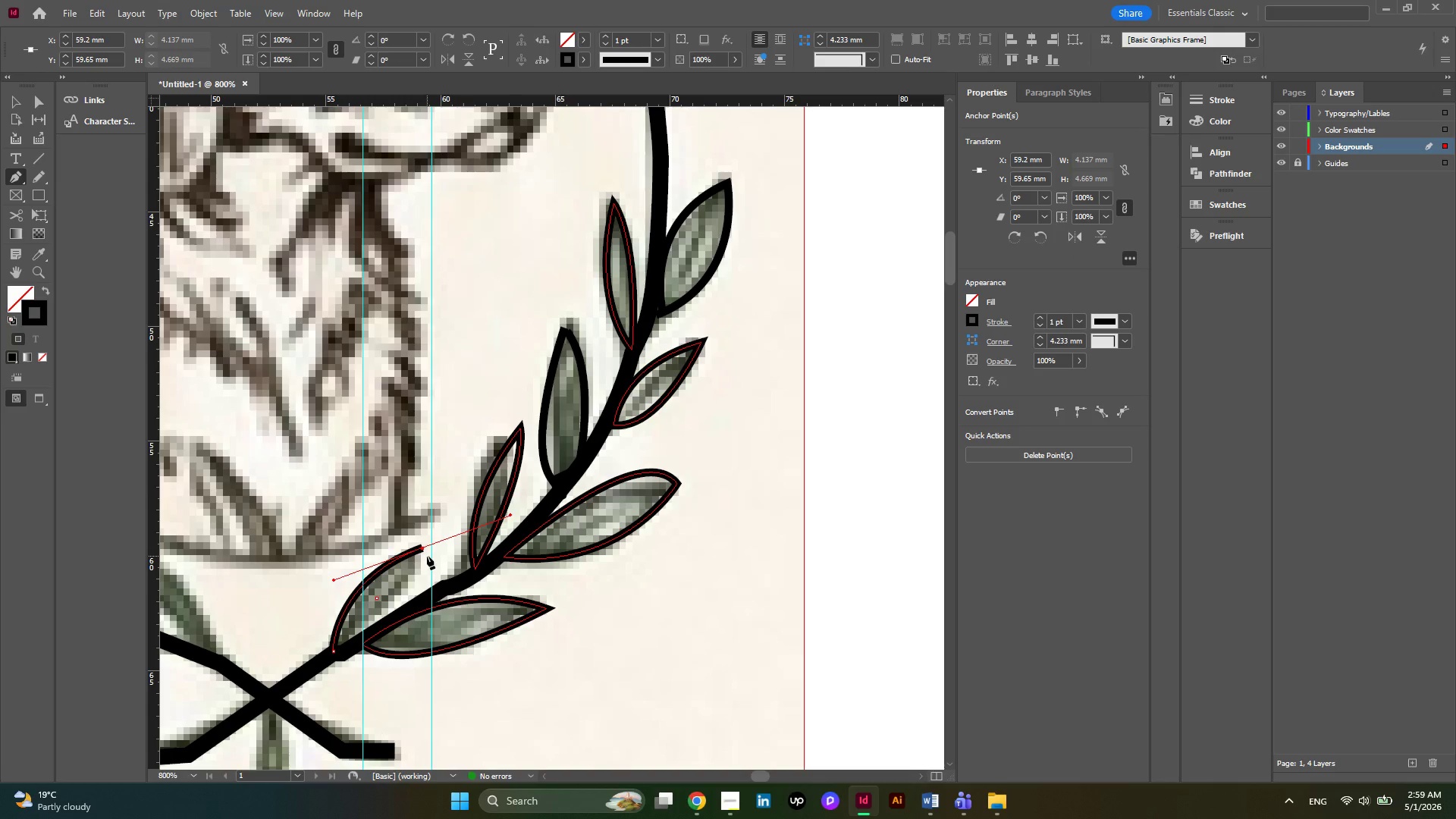 
left_click([421, 550])
 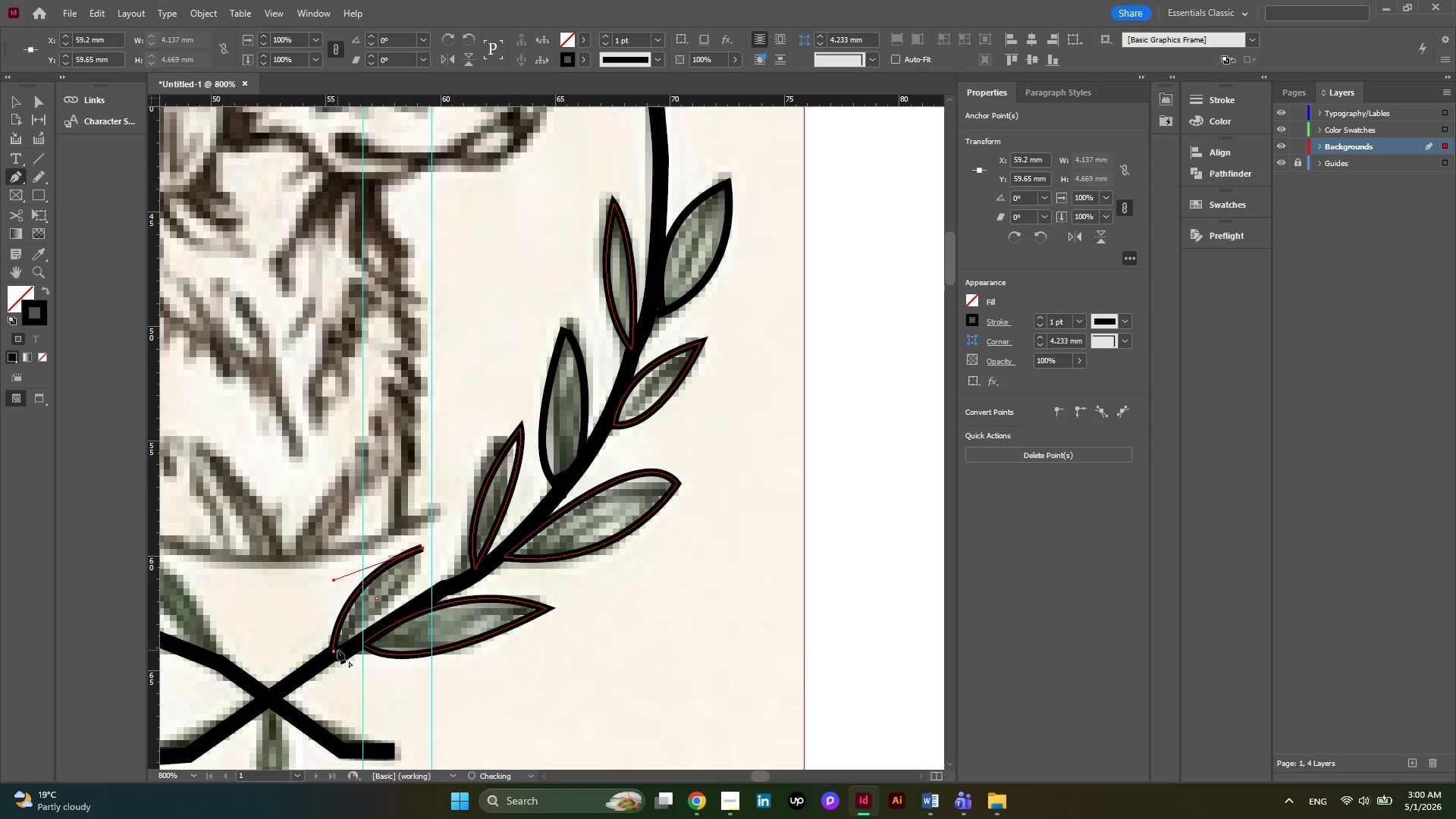 
left_click_drag(start_coordinate=[337, 650], to_coordinate=[310, 668])
 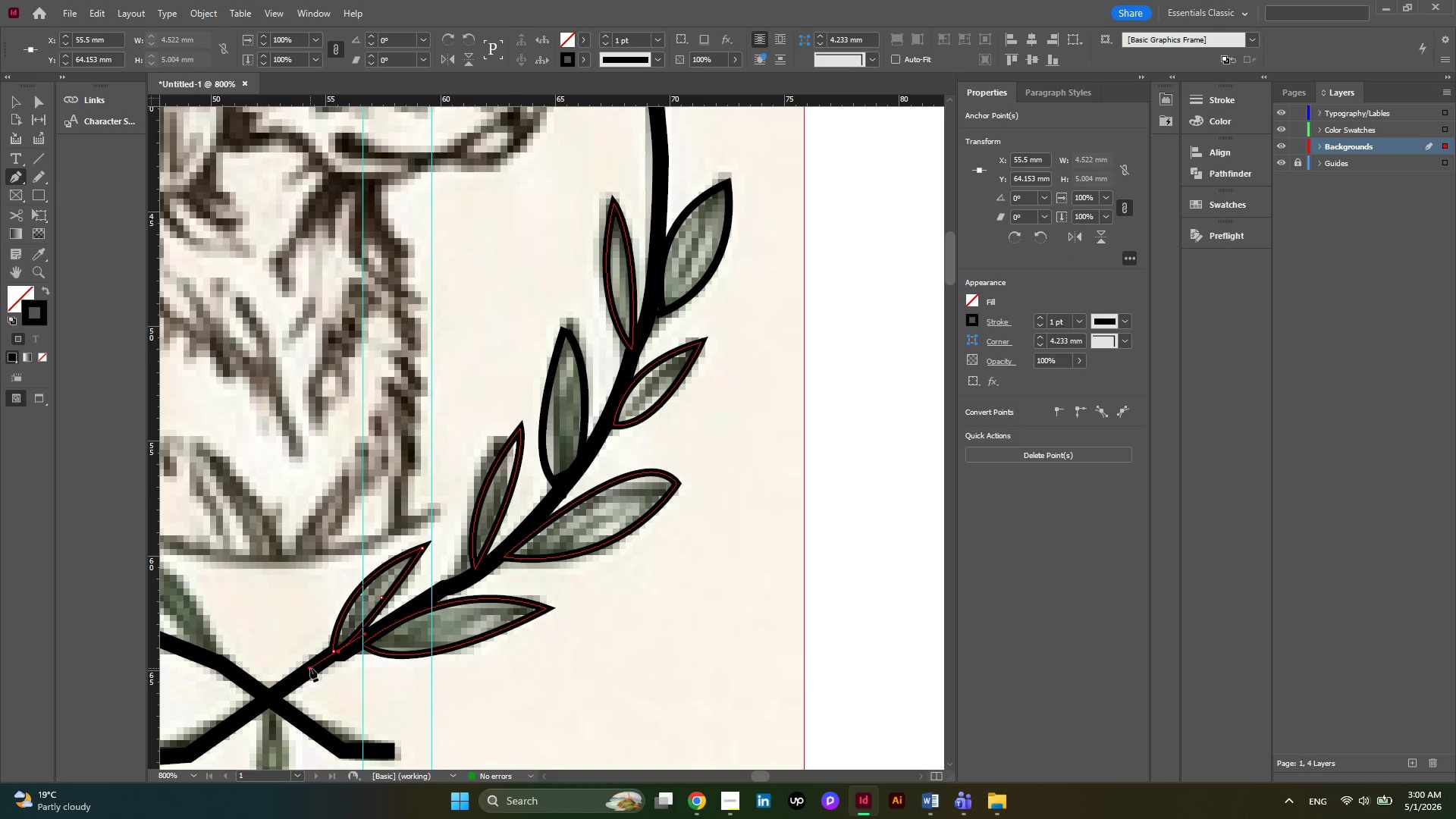 
key(Alt+AltLeft)
 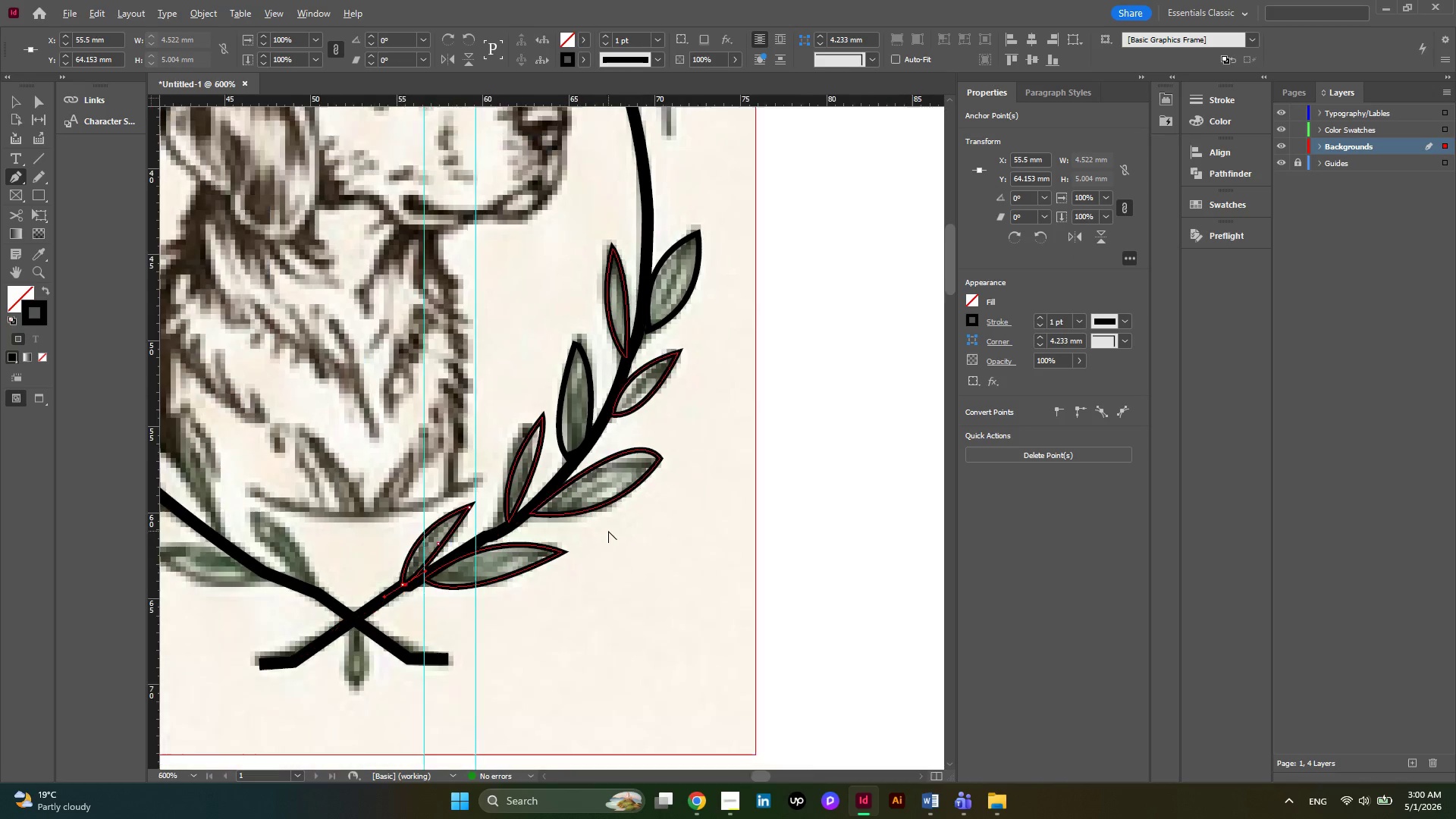 
scroll: coordinate [608, 531], scroll_direction: down, amount: 1.0
 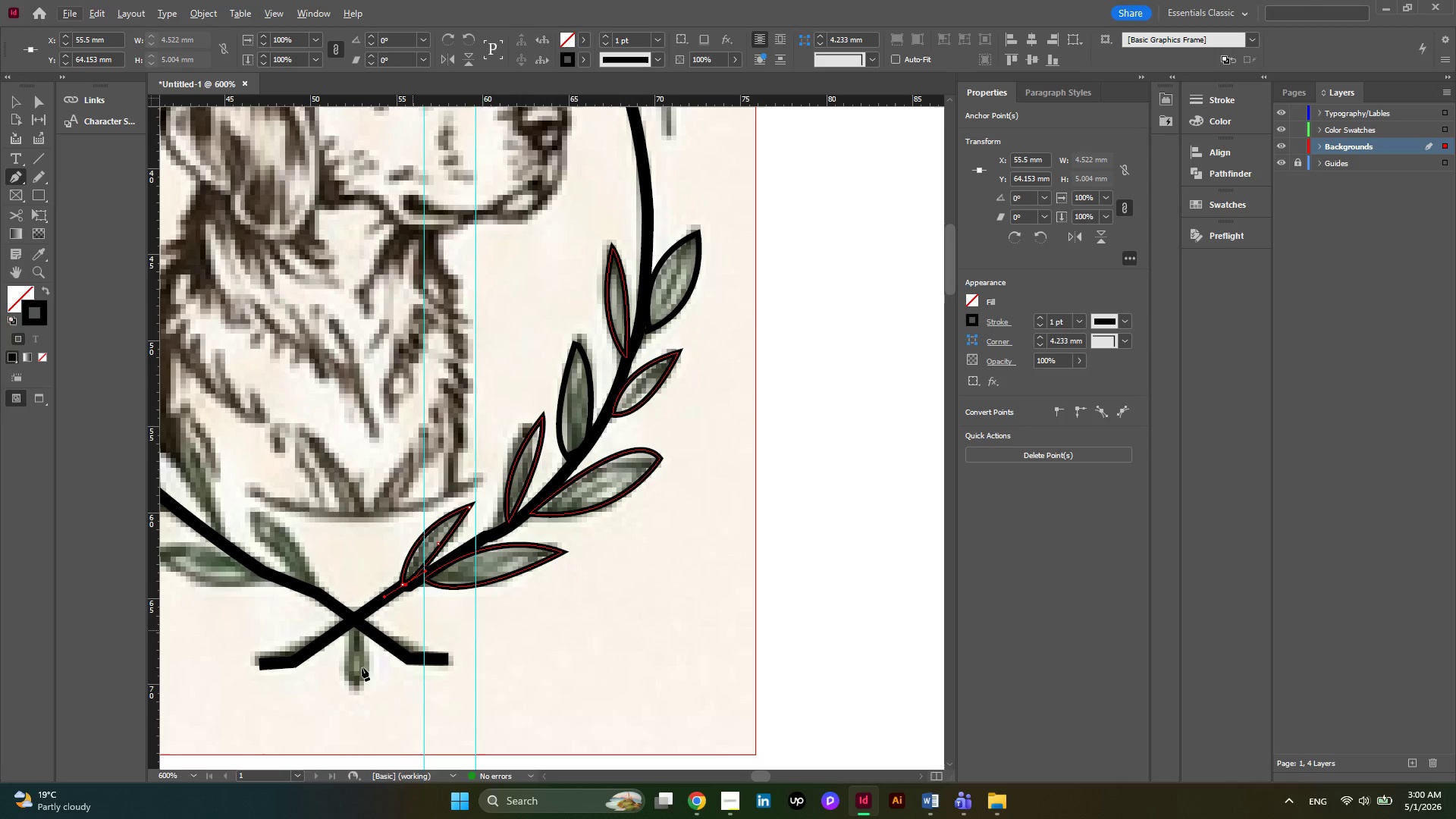 
key(Alt+AltLeft)
 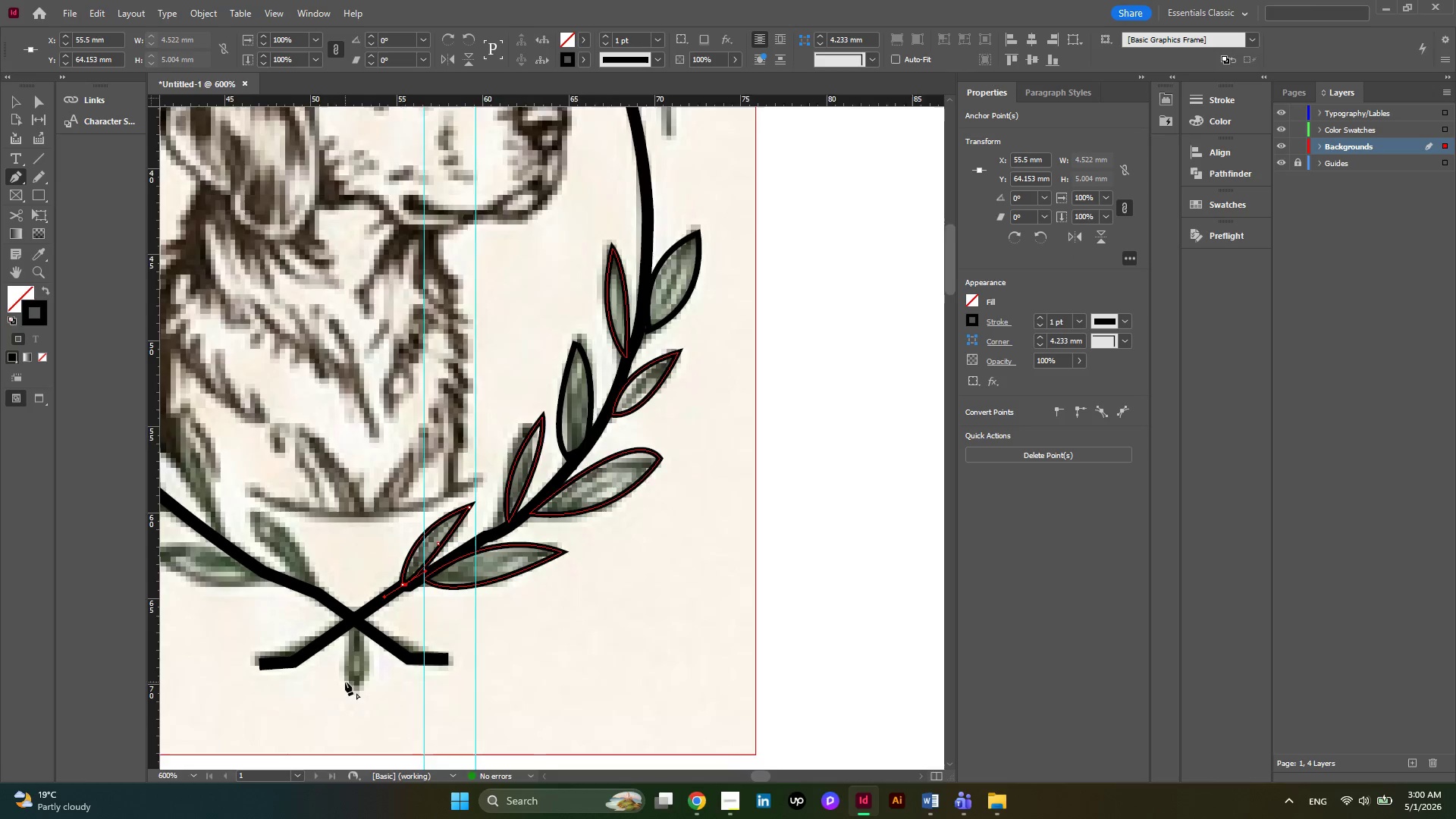 
scroll: coordinate [345, 682], scroll_direction: none, amount: 0.0
 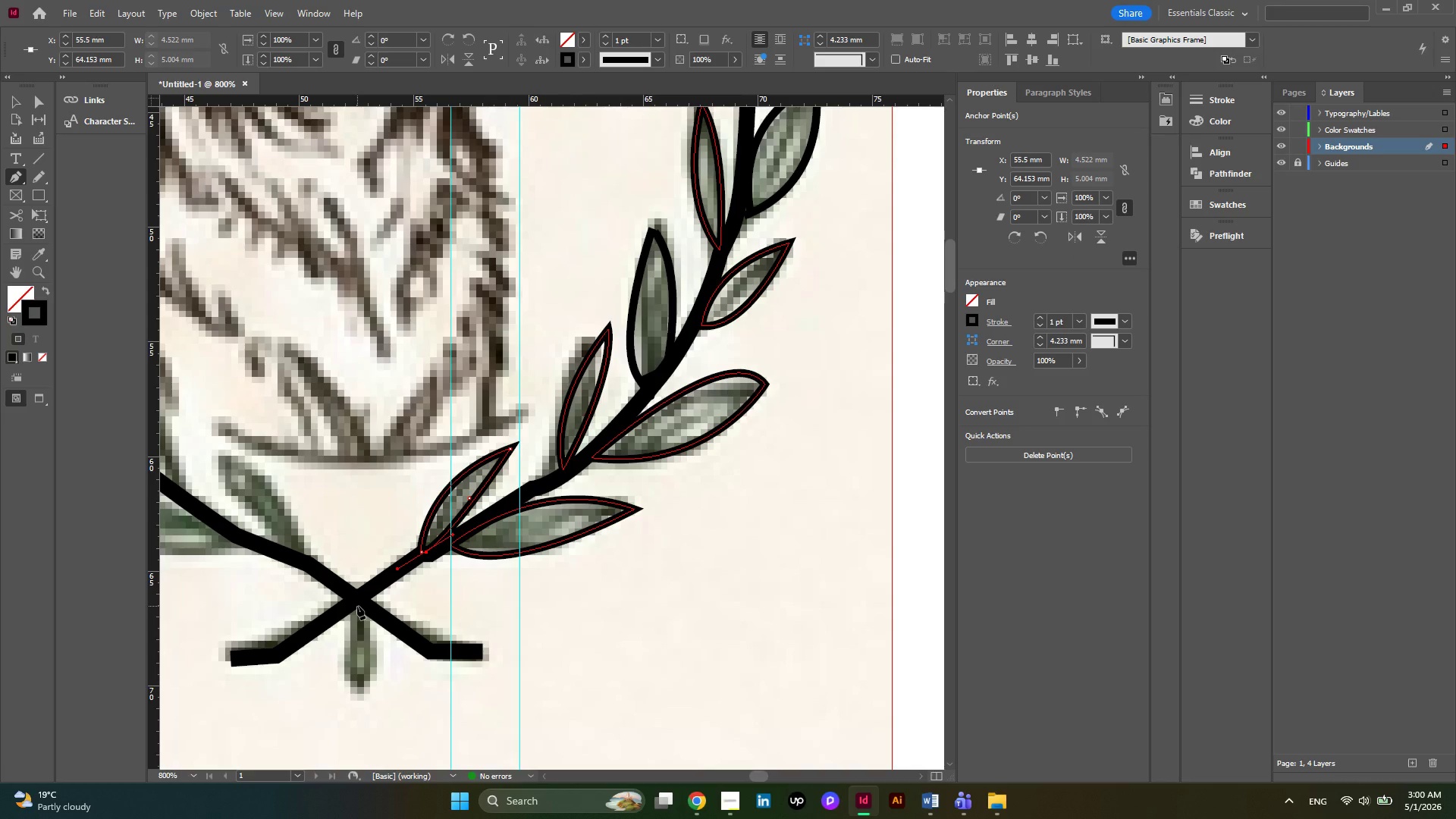 
left_click([357, 606])
 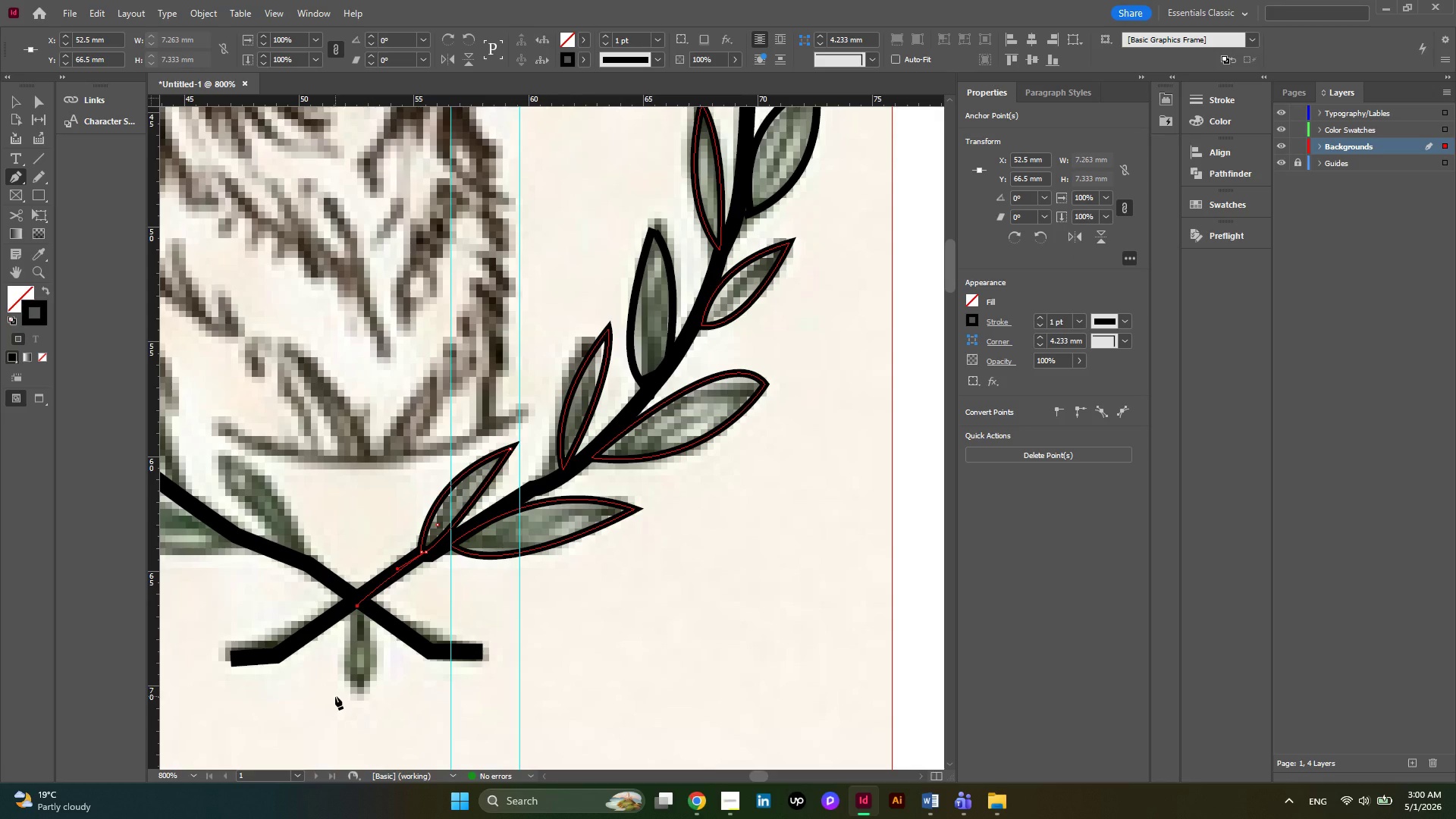 
left_click([335, 696])
 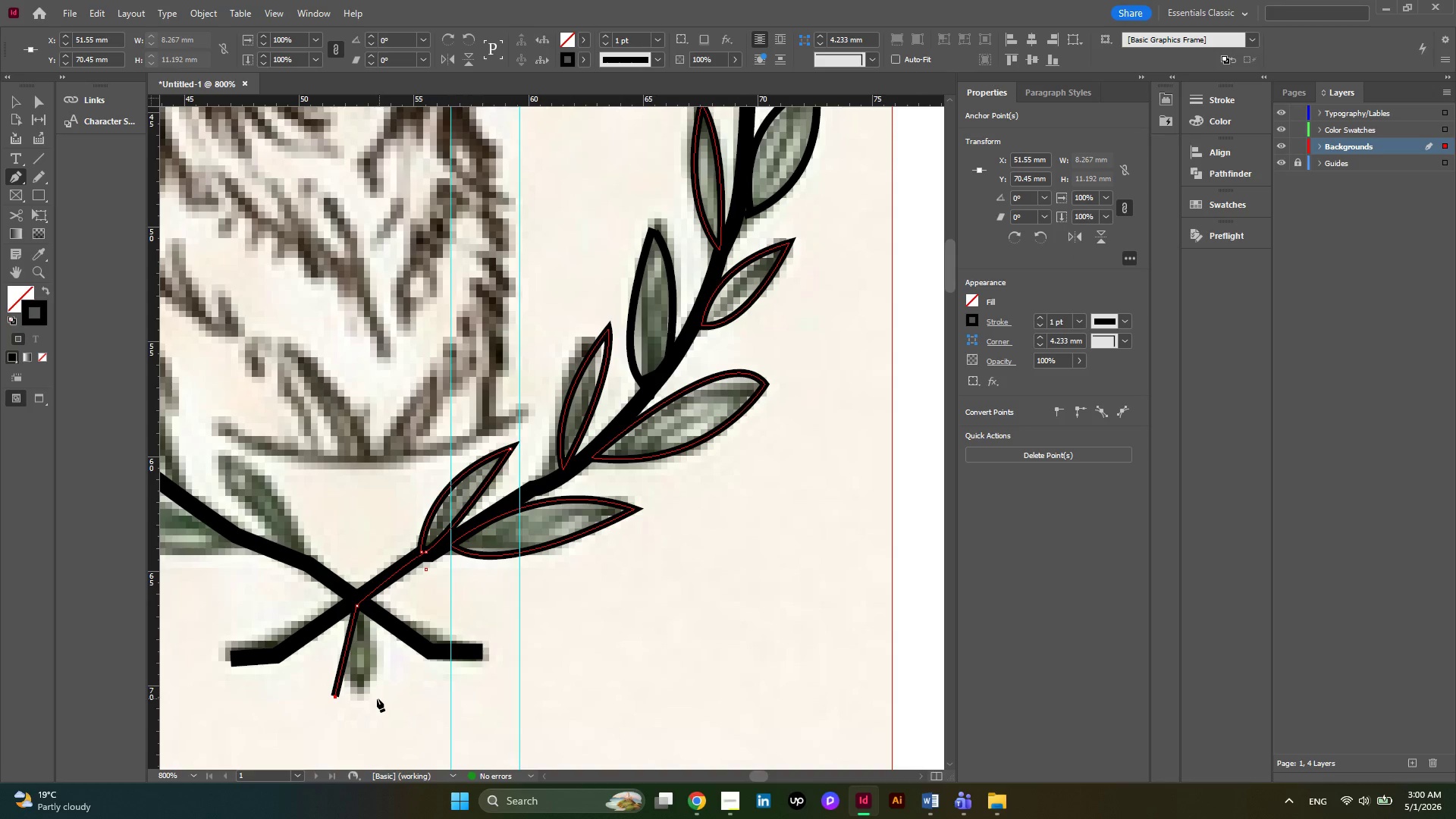 
left_click([376, 698])
 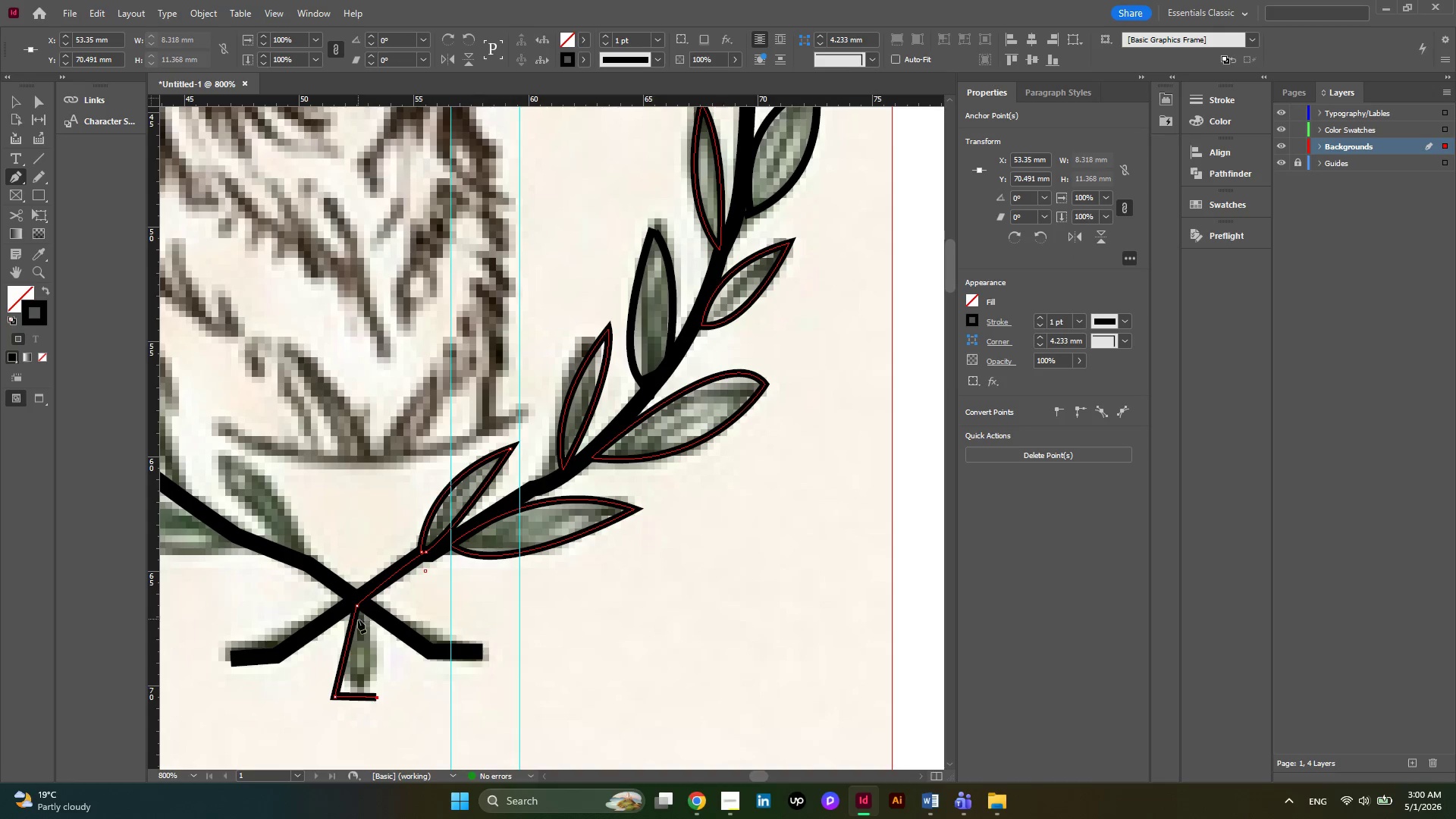 
left_click([360, 613])
 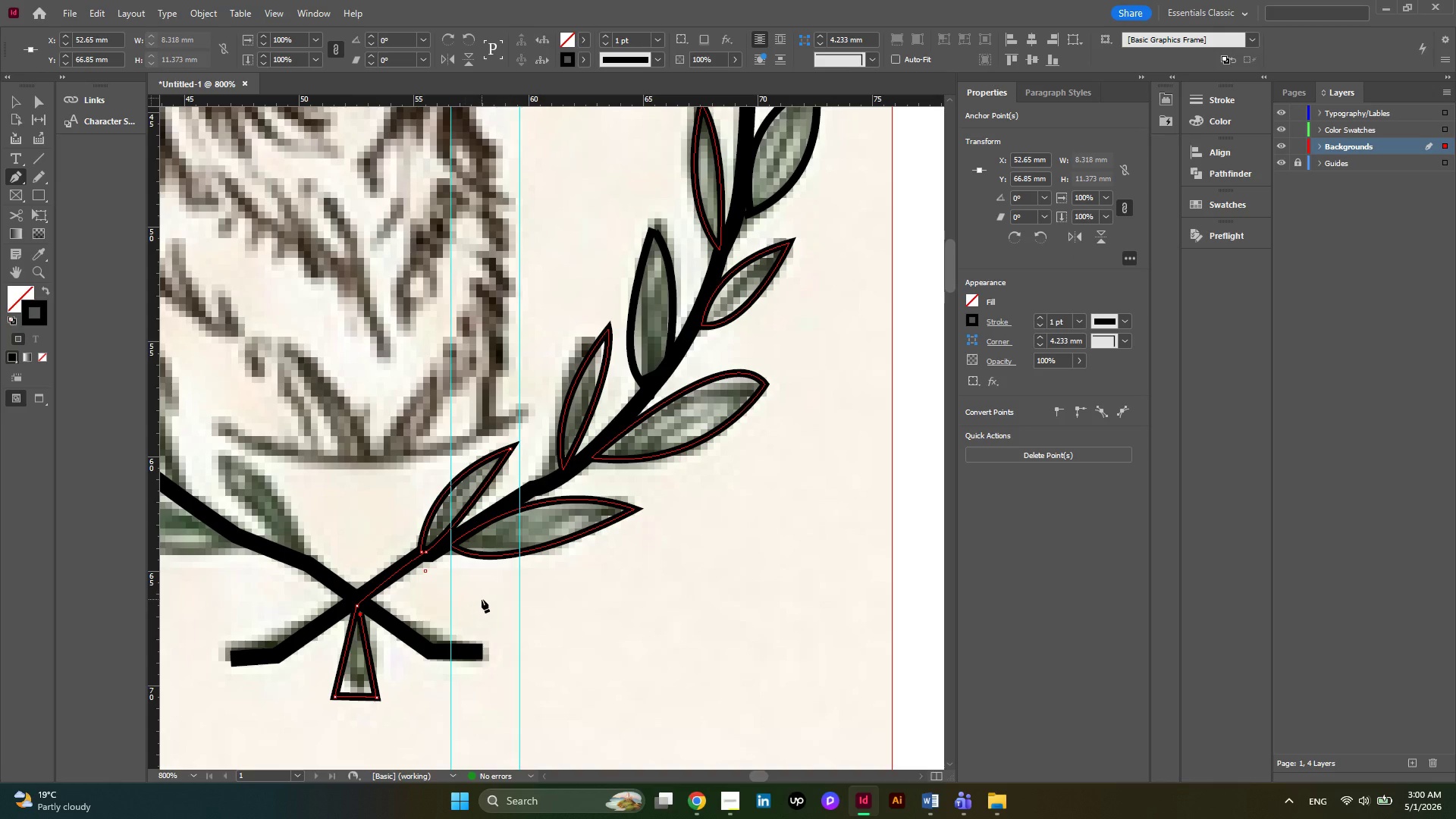 
hold_key(key=AltLeft, duration=0.33)
scroll: coordinate [482, 599], scroll_direction: down, amount: 1.0
 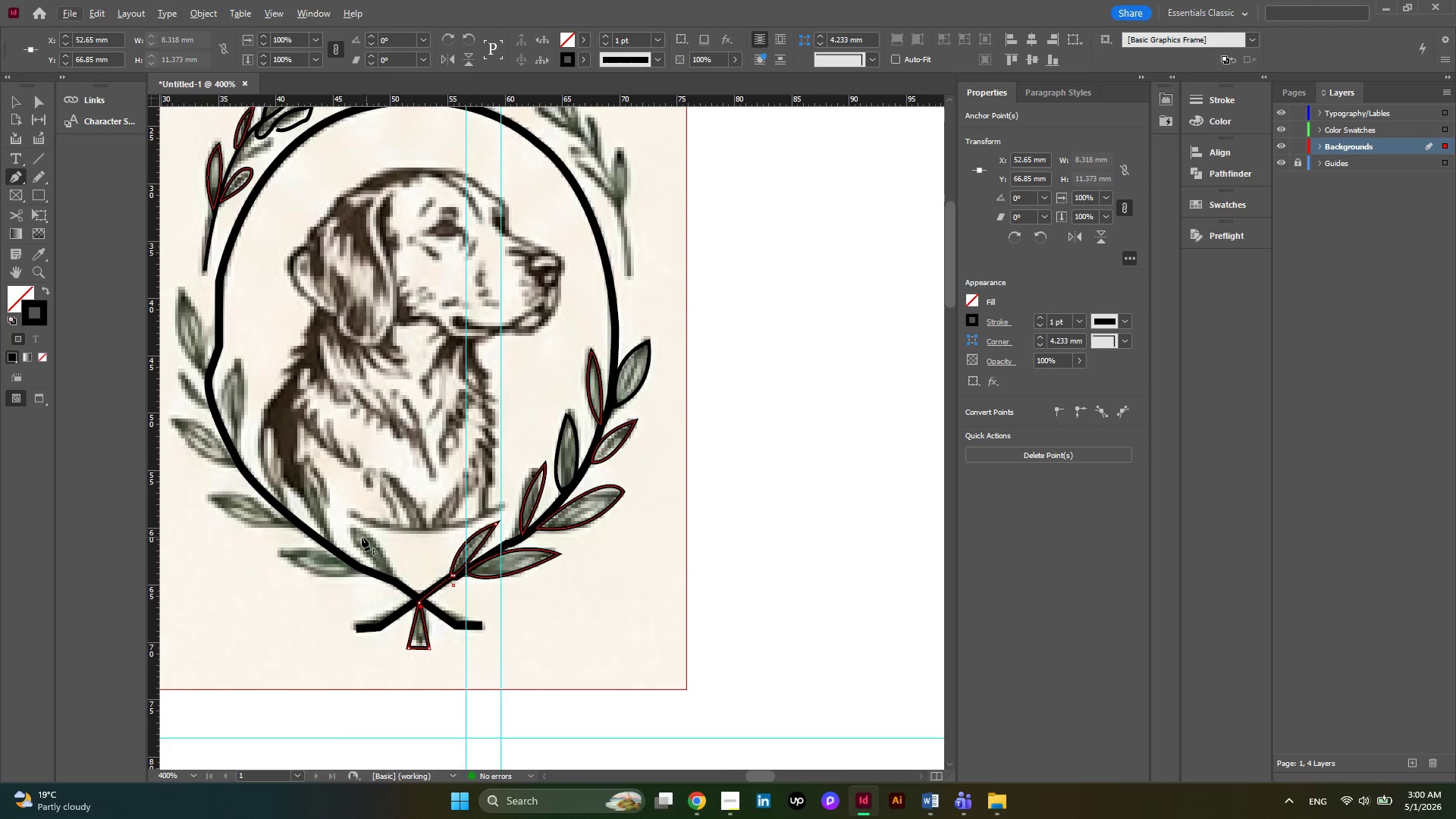 
hold_key(key=AltLeft, duration=0.31)
scroll: coordinate [345, 539], scroll_direction: none, amount: 0.0
 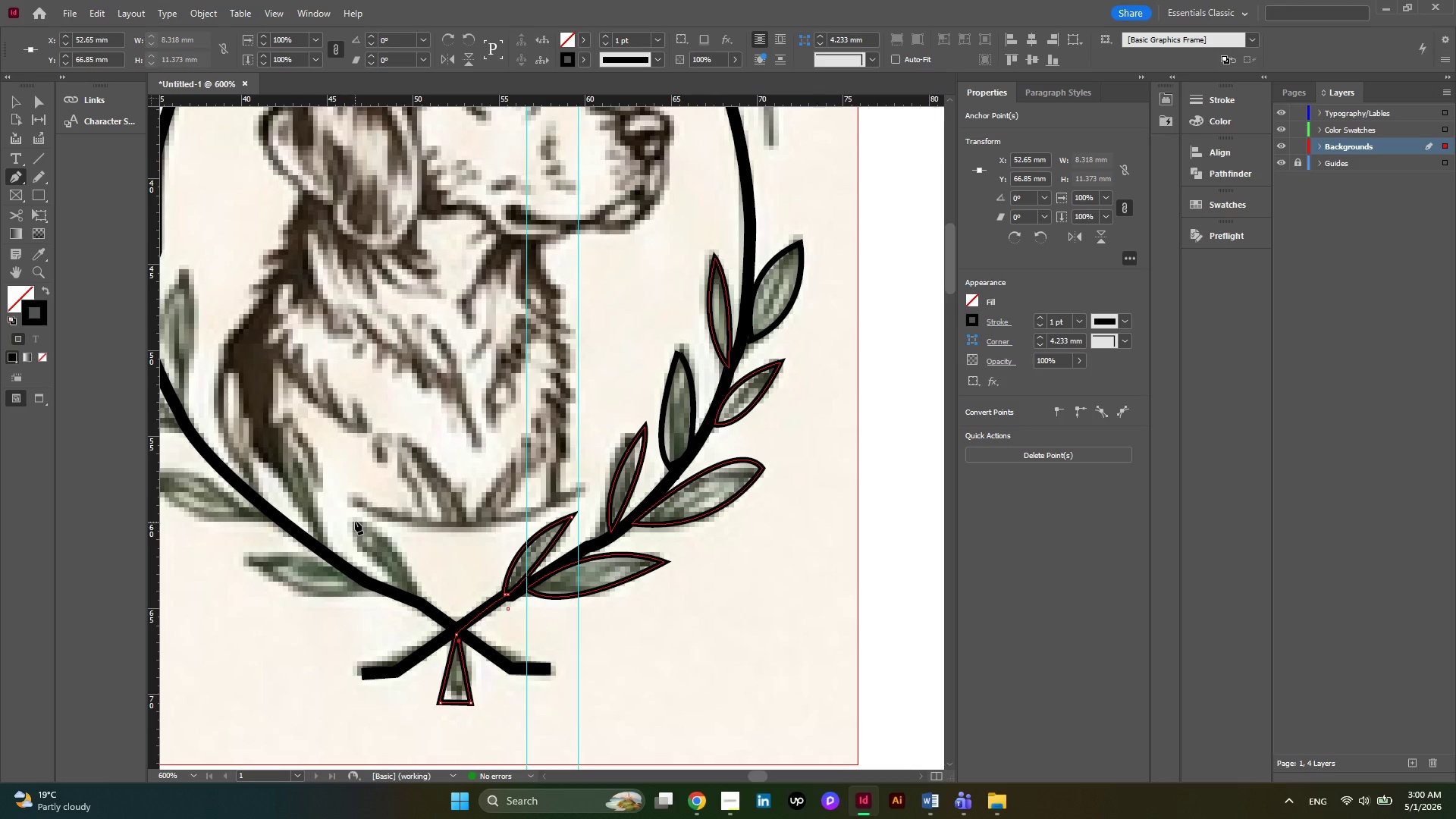 
left_click([353, 518])
 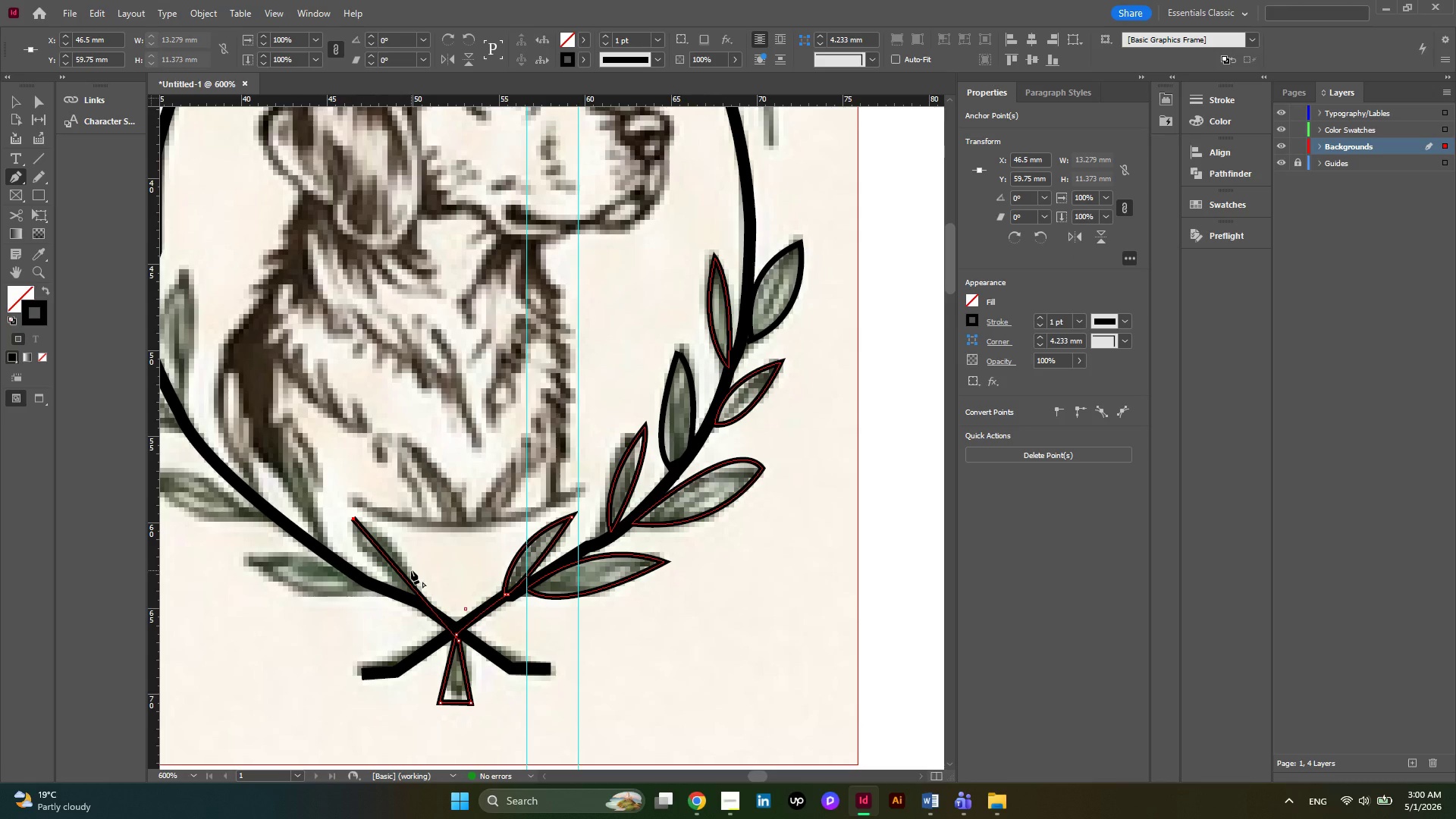 
hold_key(key=ControlLeft, duration=1.34)
 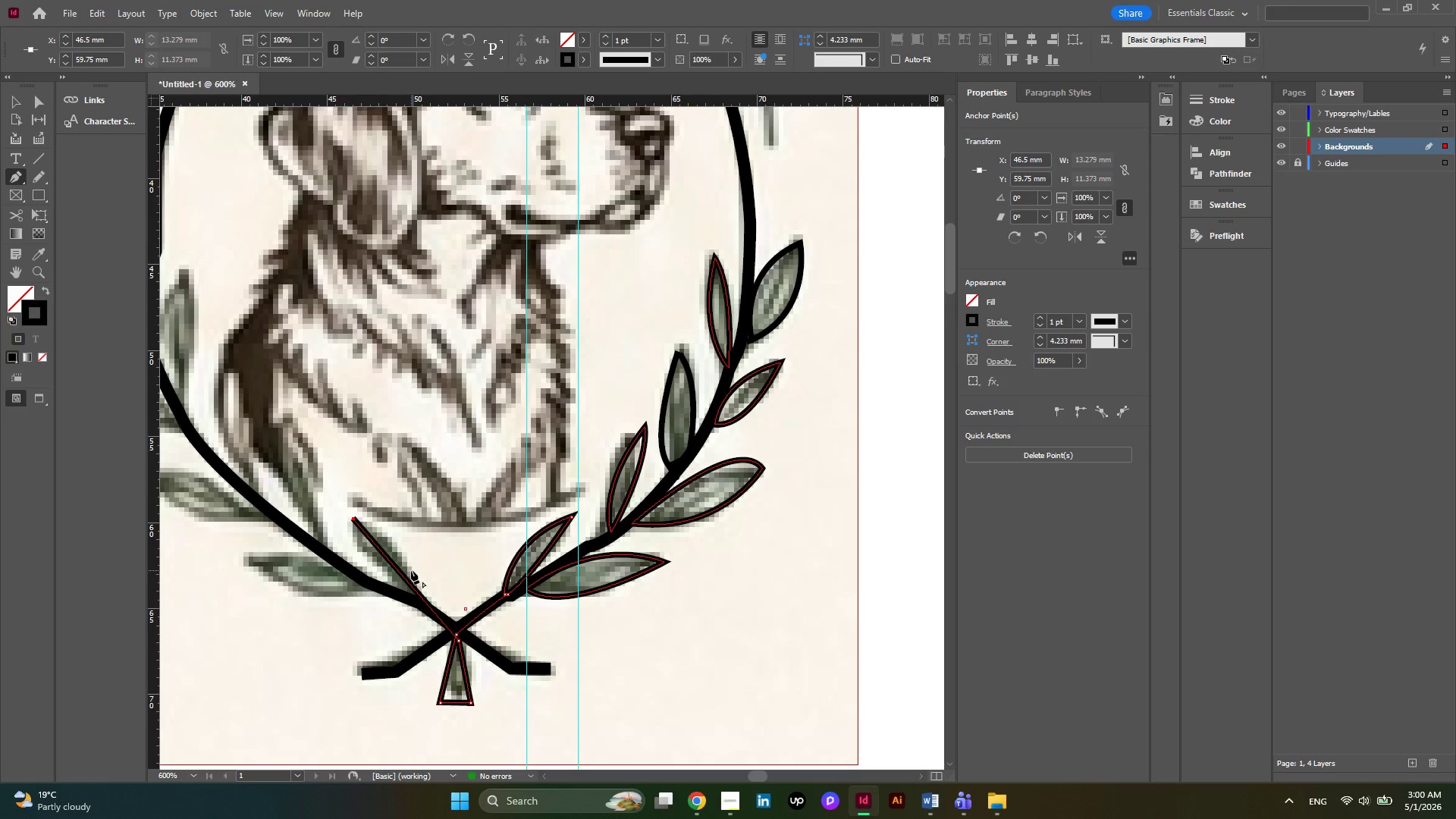 
key(Control+Z)
 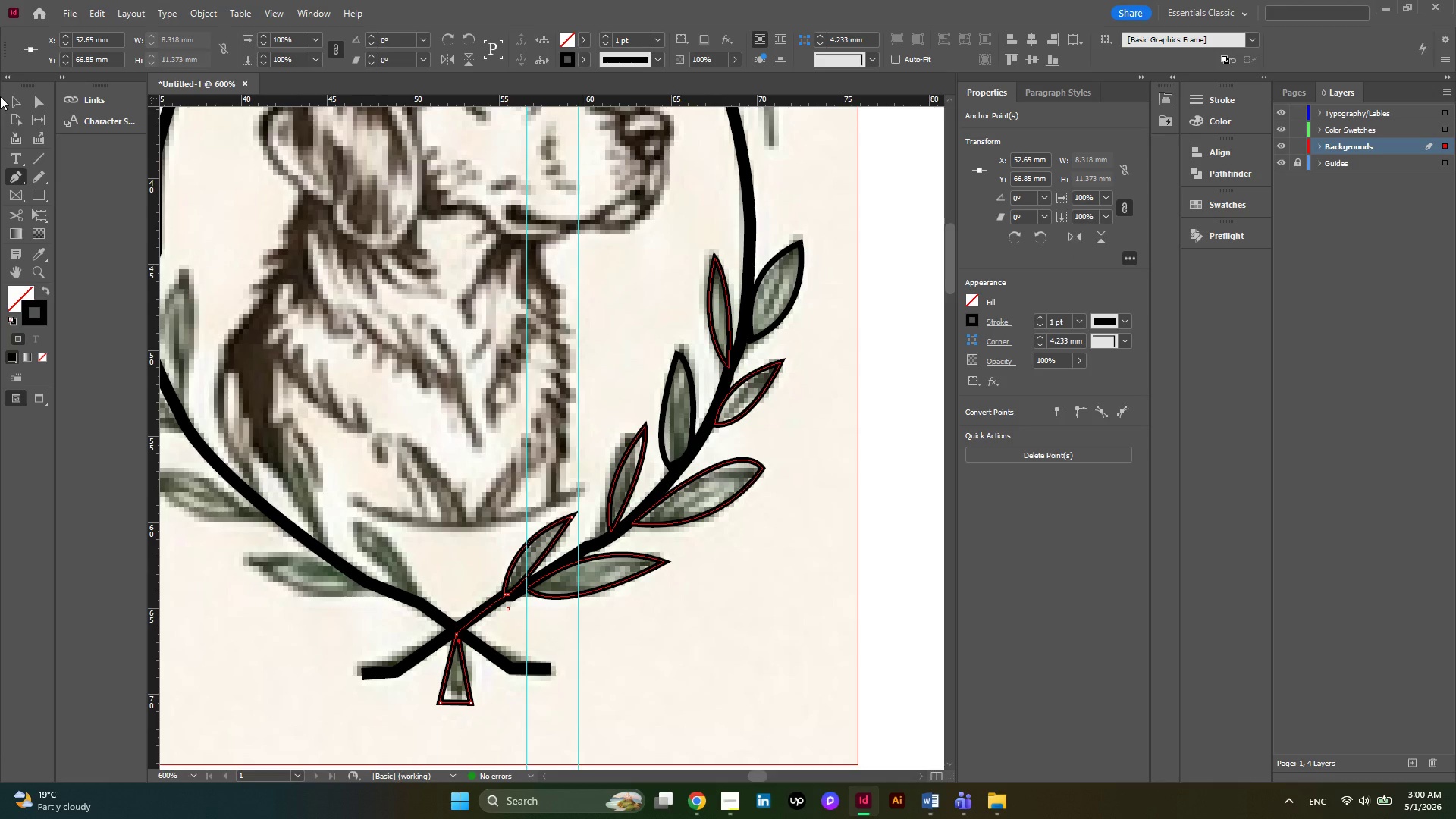 
left_click([17, 100])
 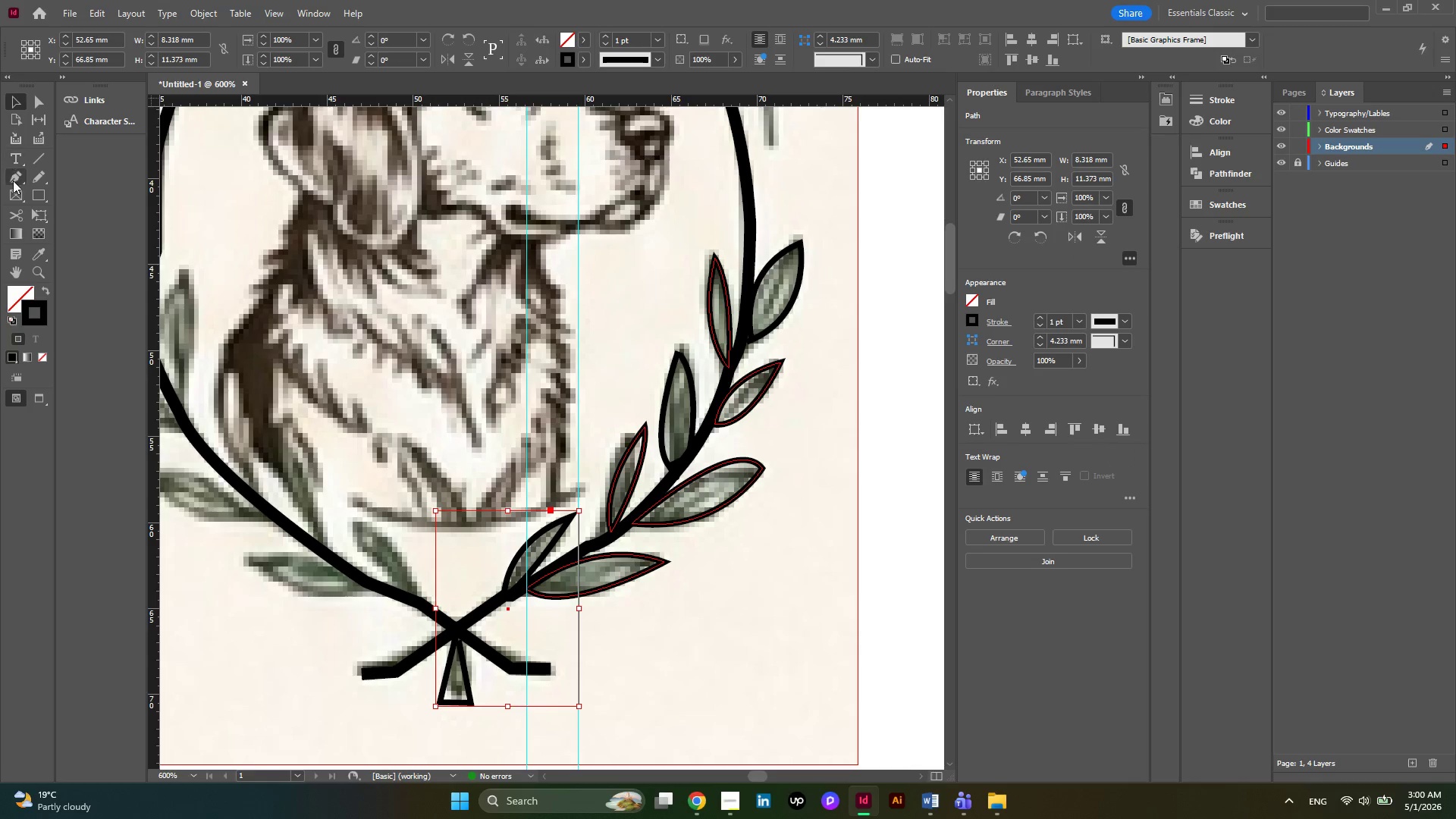 
left_click([13, 180])
 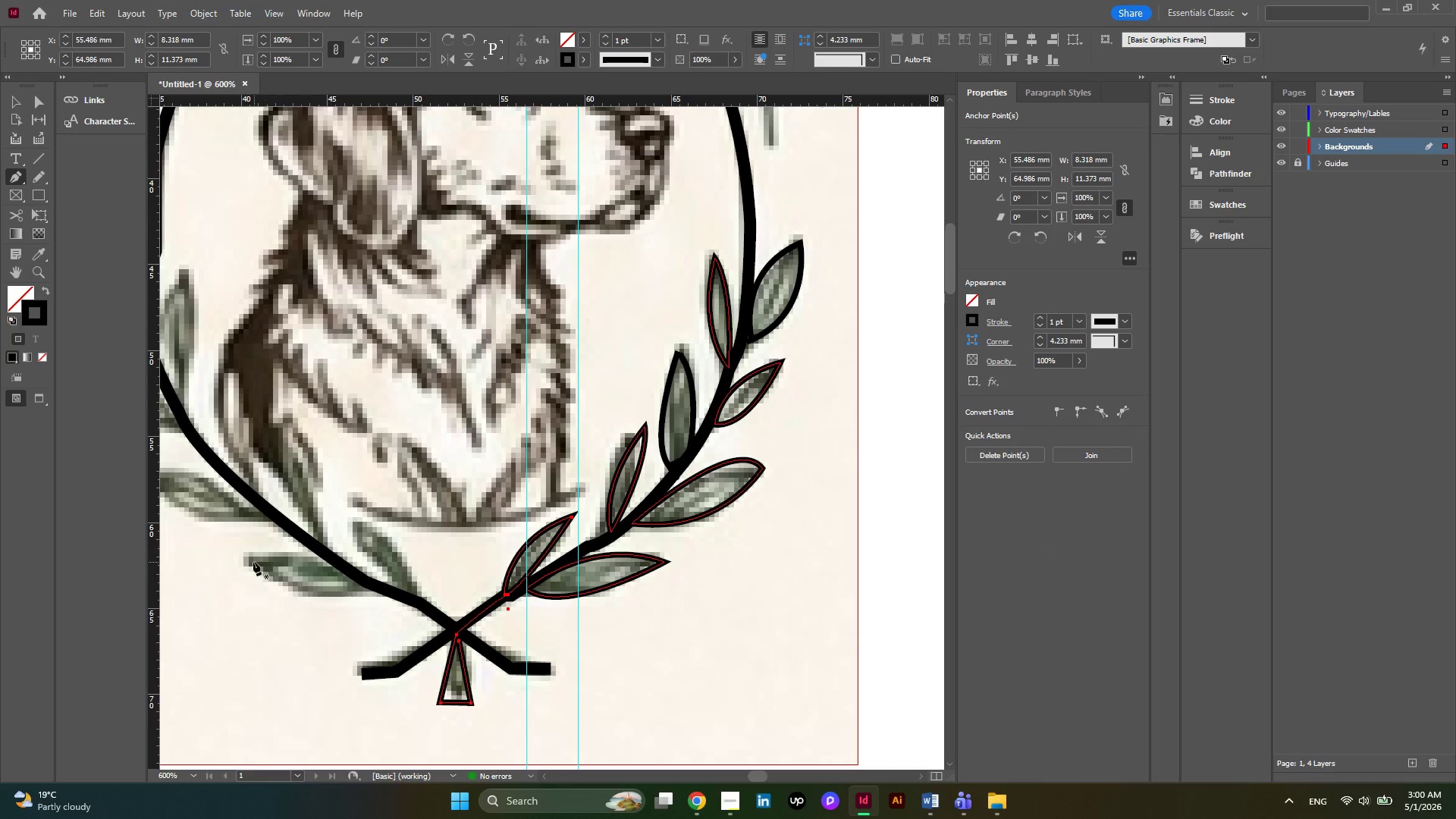 
left_click([253, 562])
 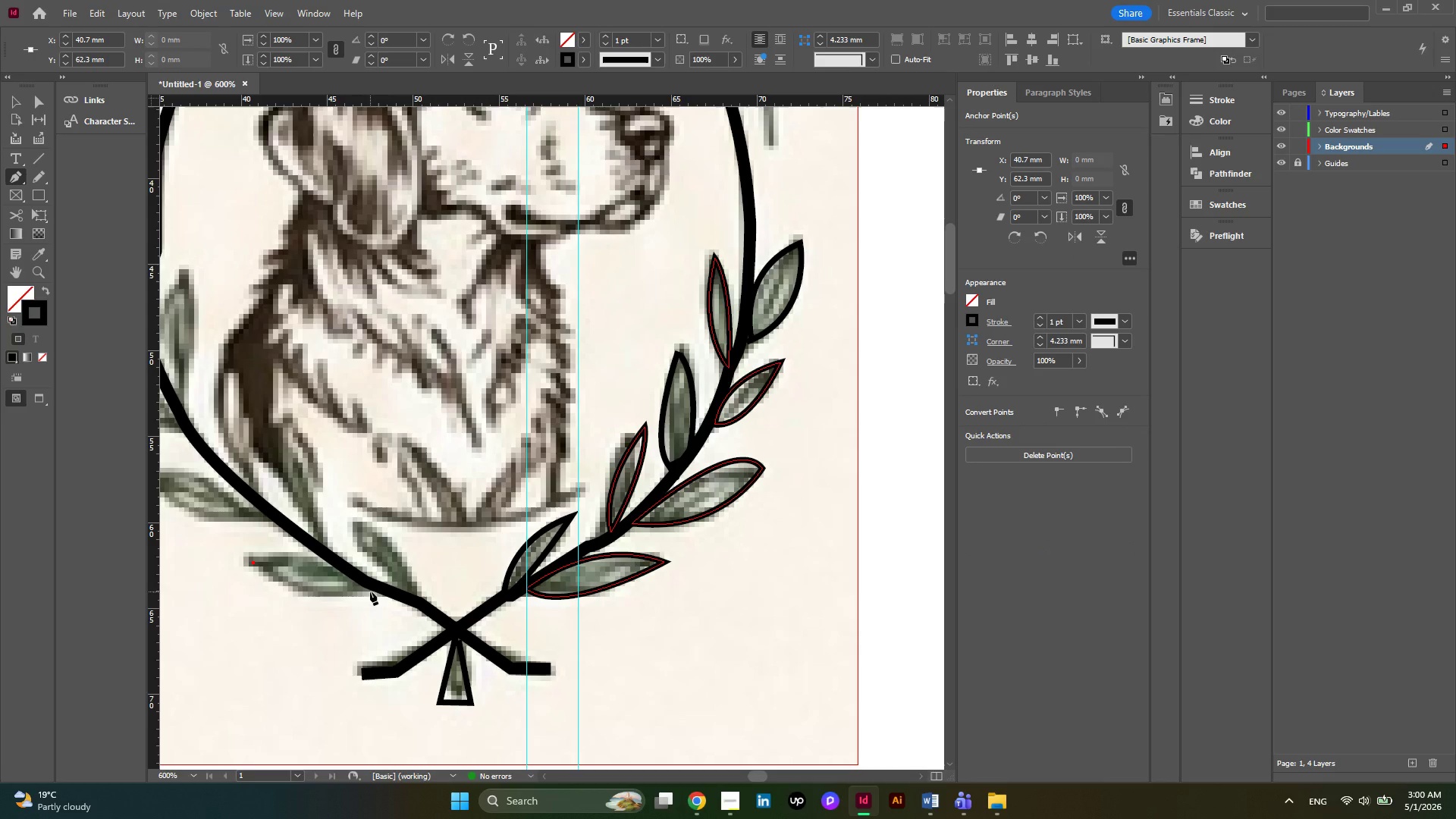 
left_click_drag(start_coordinate=[370, 592], to_coordinate=[427, 639])
 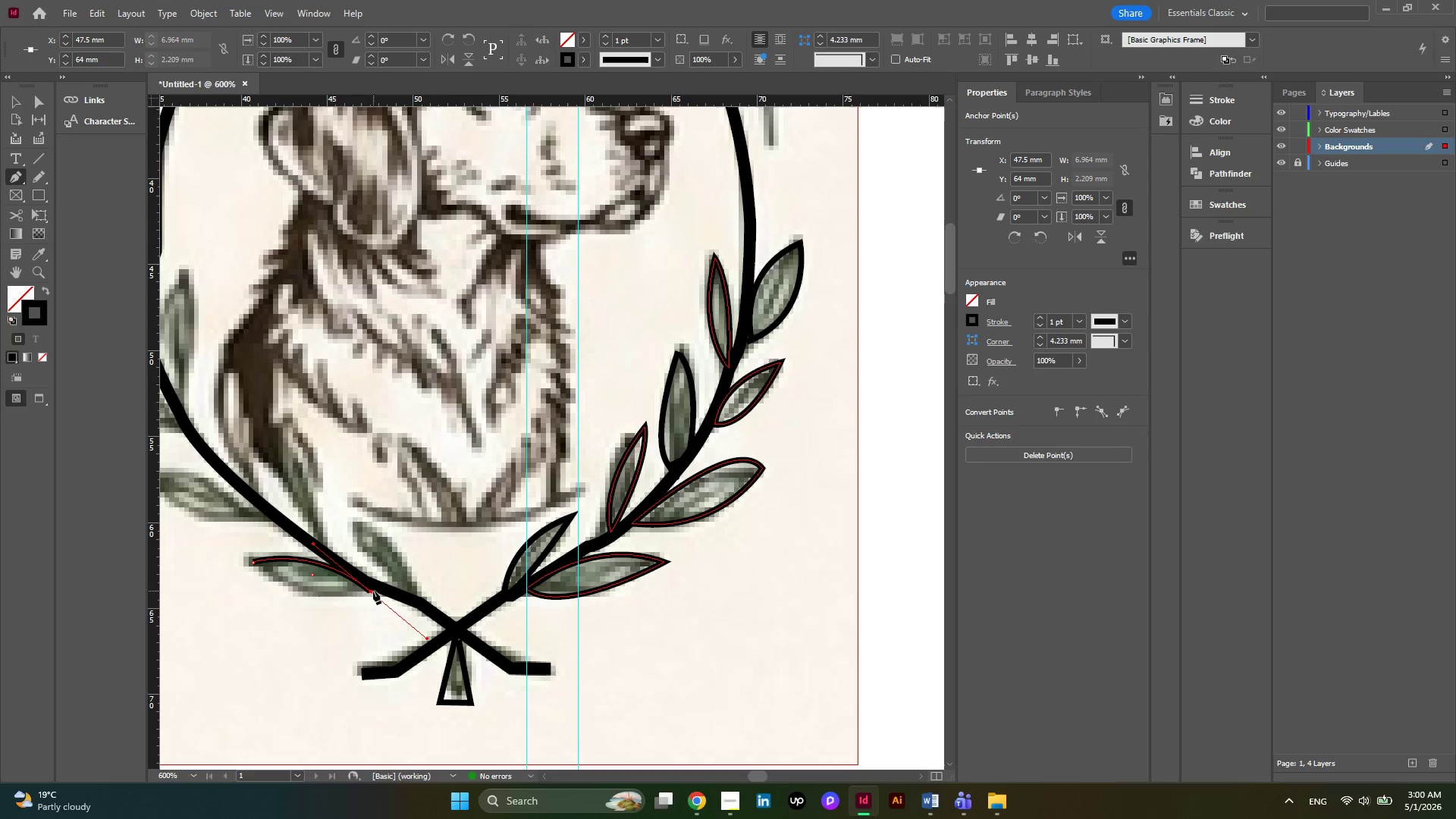 
left_click([371, 591])
 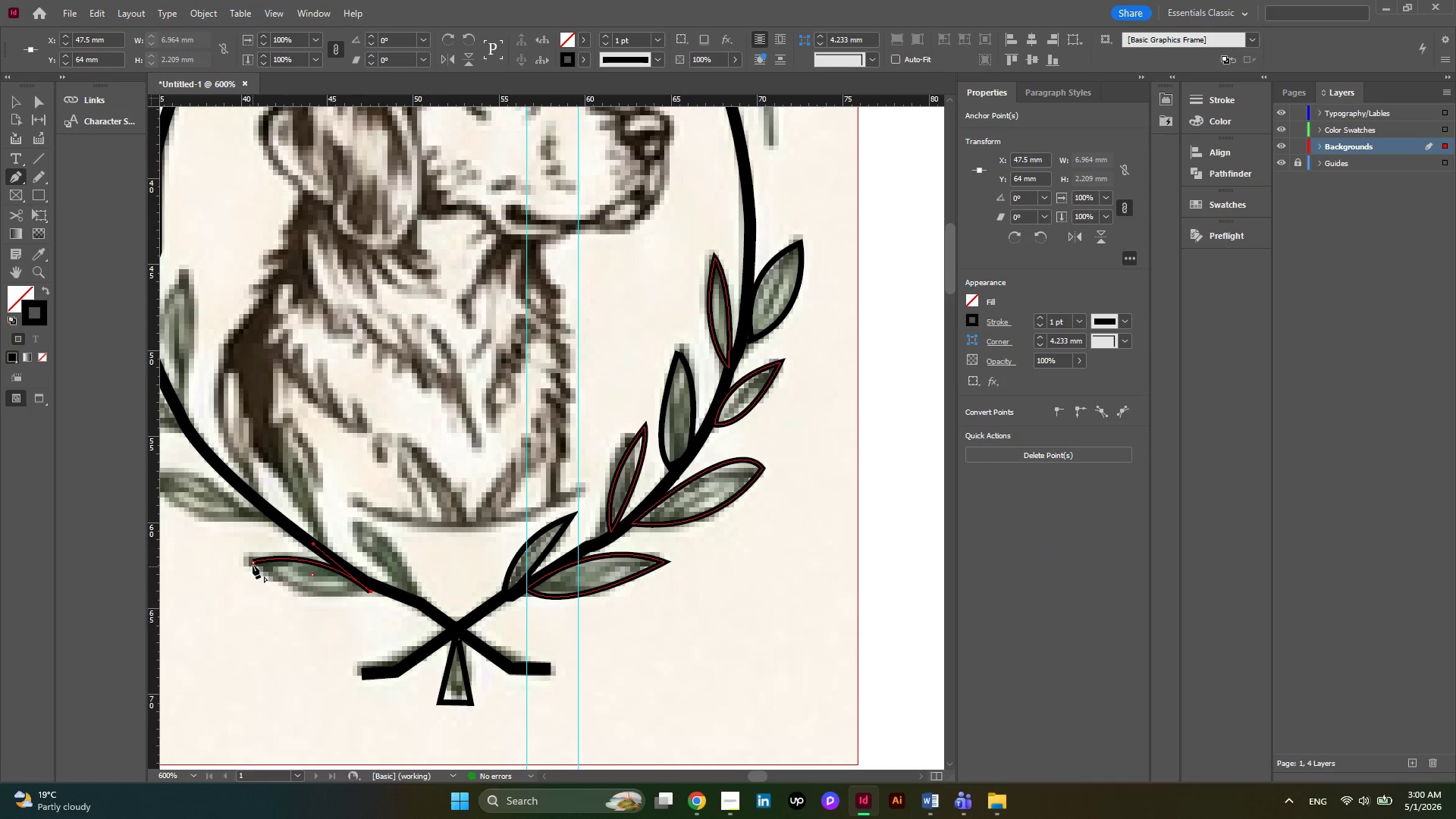 
left_click_drag(start_coordinate=[253, 564], to_coordinate=[275, 603])
 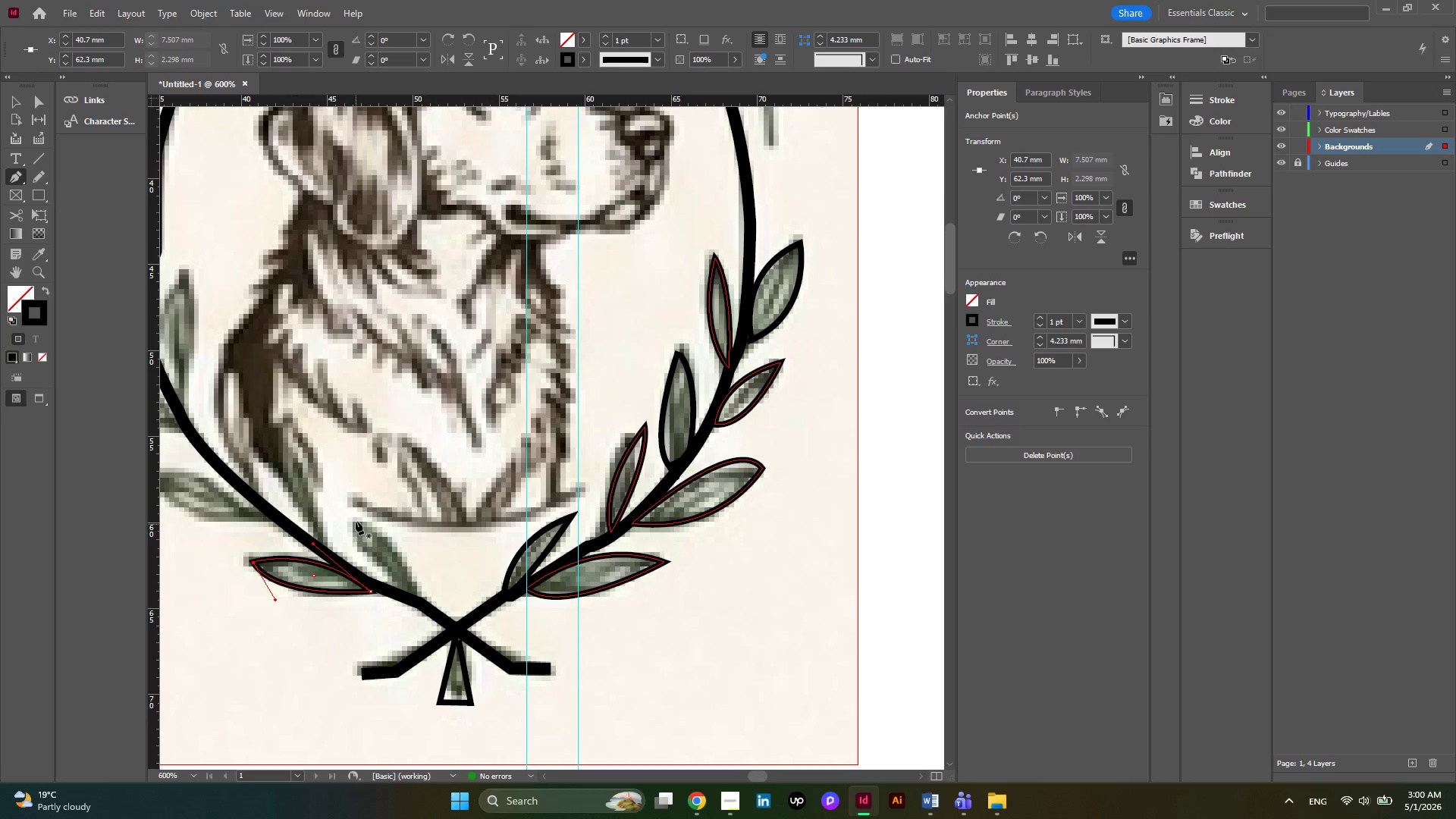 
left_click([356, 521])
 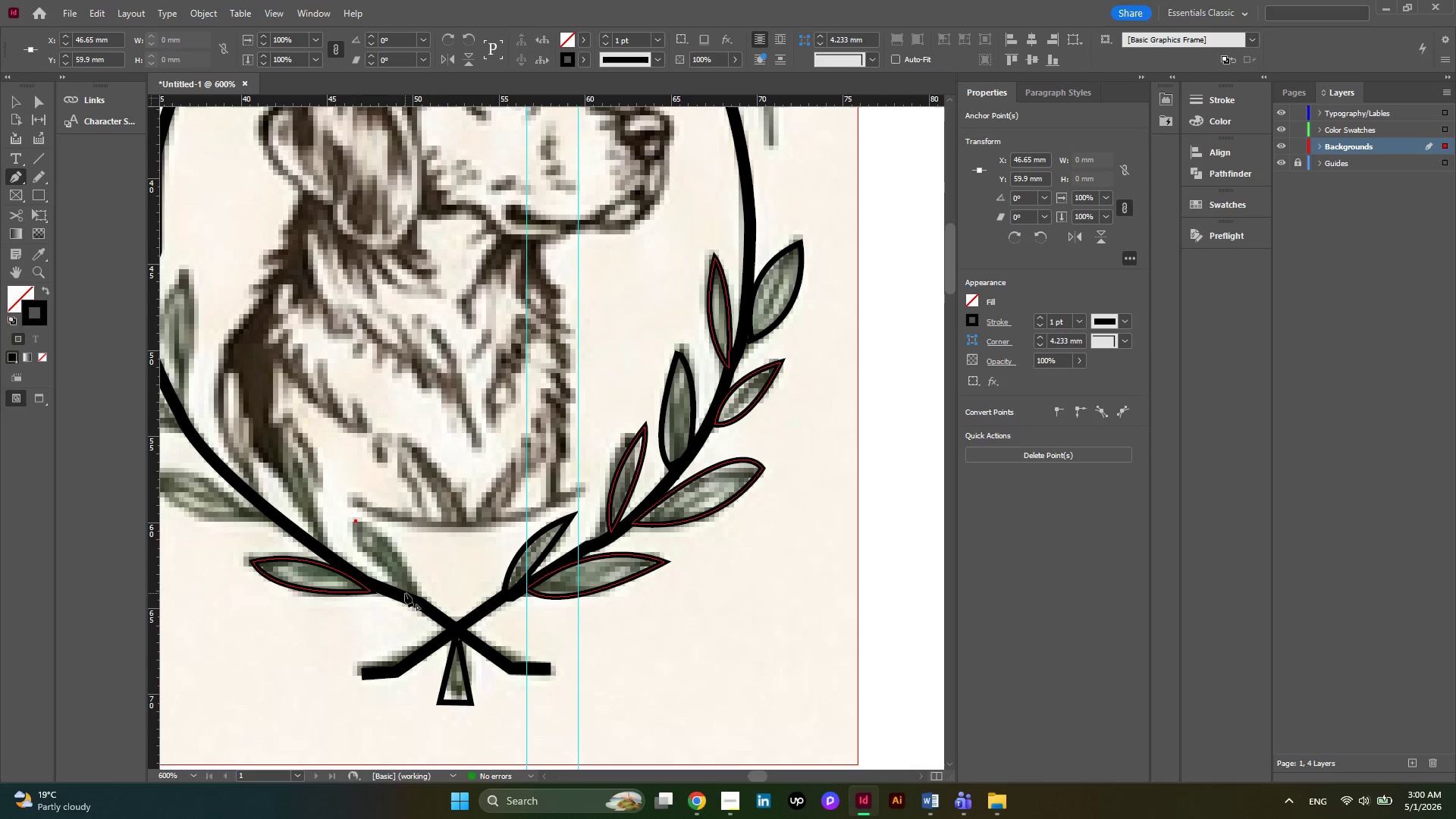 
left_click_drag(start_coordinate=[405, 593], to_coordinate=[473, 657])
 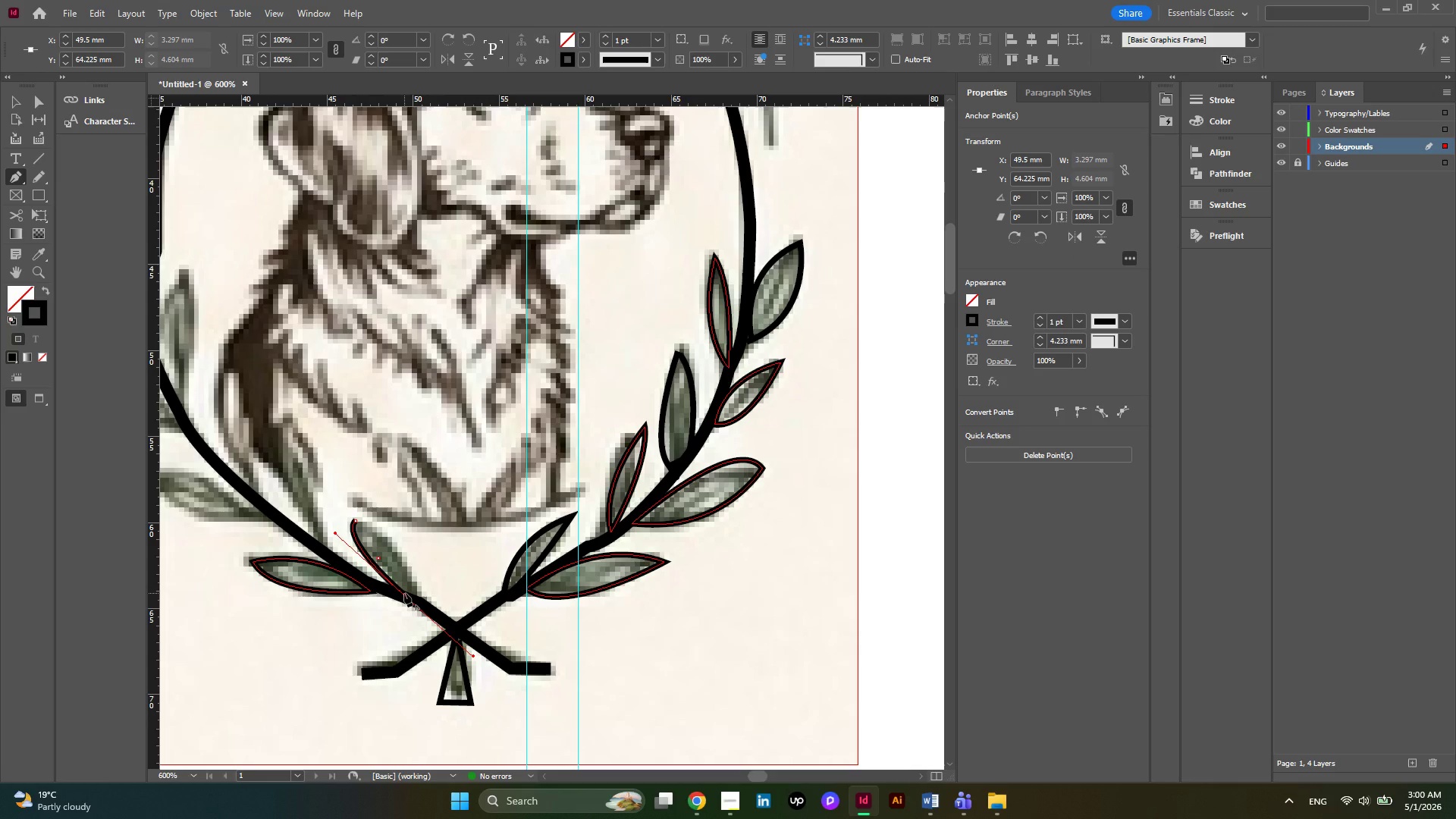 
left_click([404, 593])
 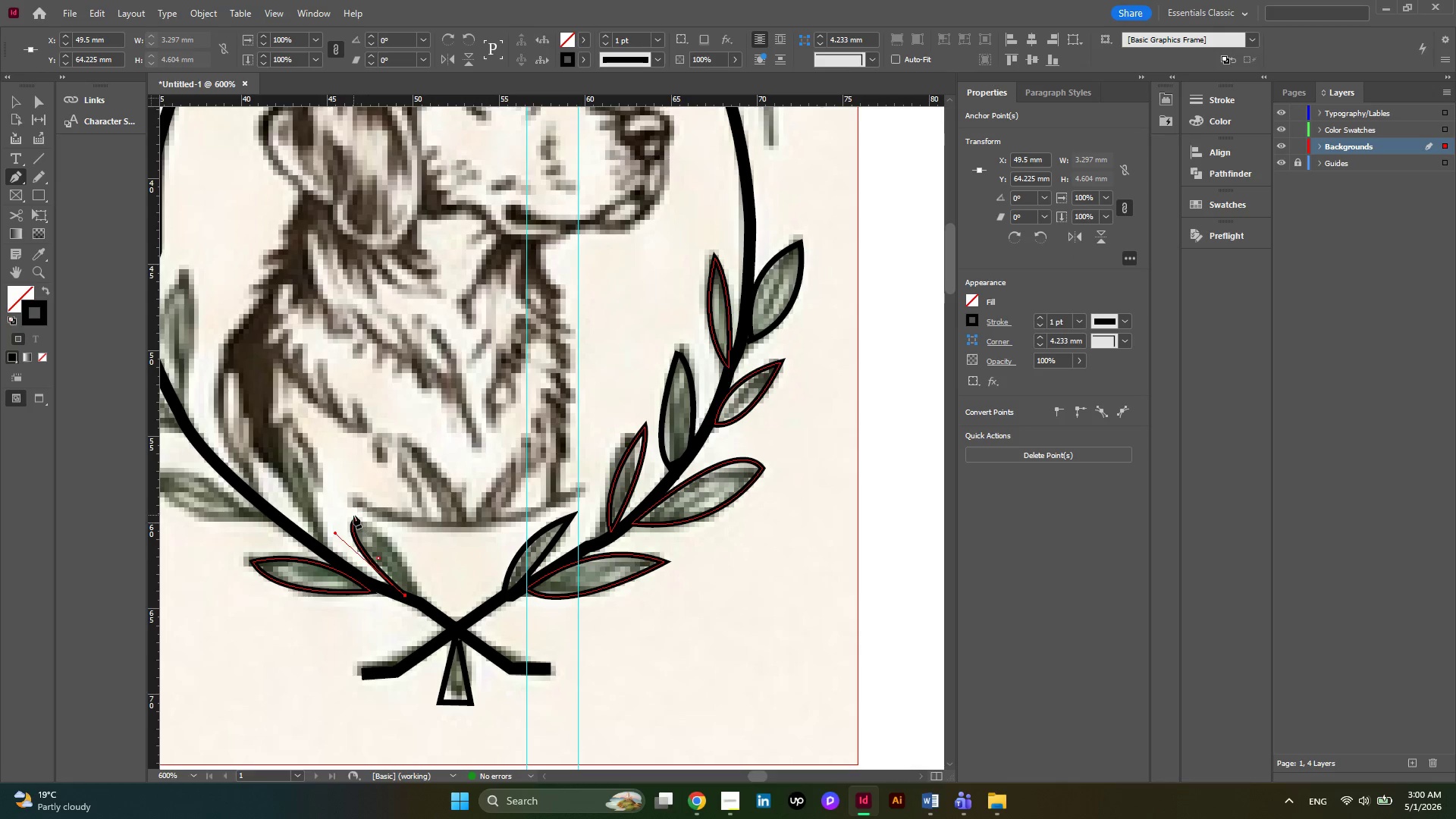 
left_click_drag(start_coordinate=[355, 522], to_coordinate=[437, 570])
 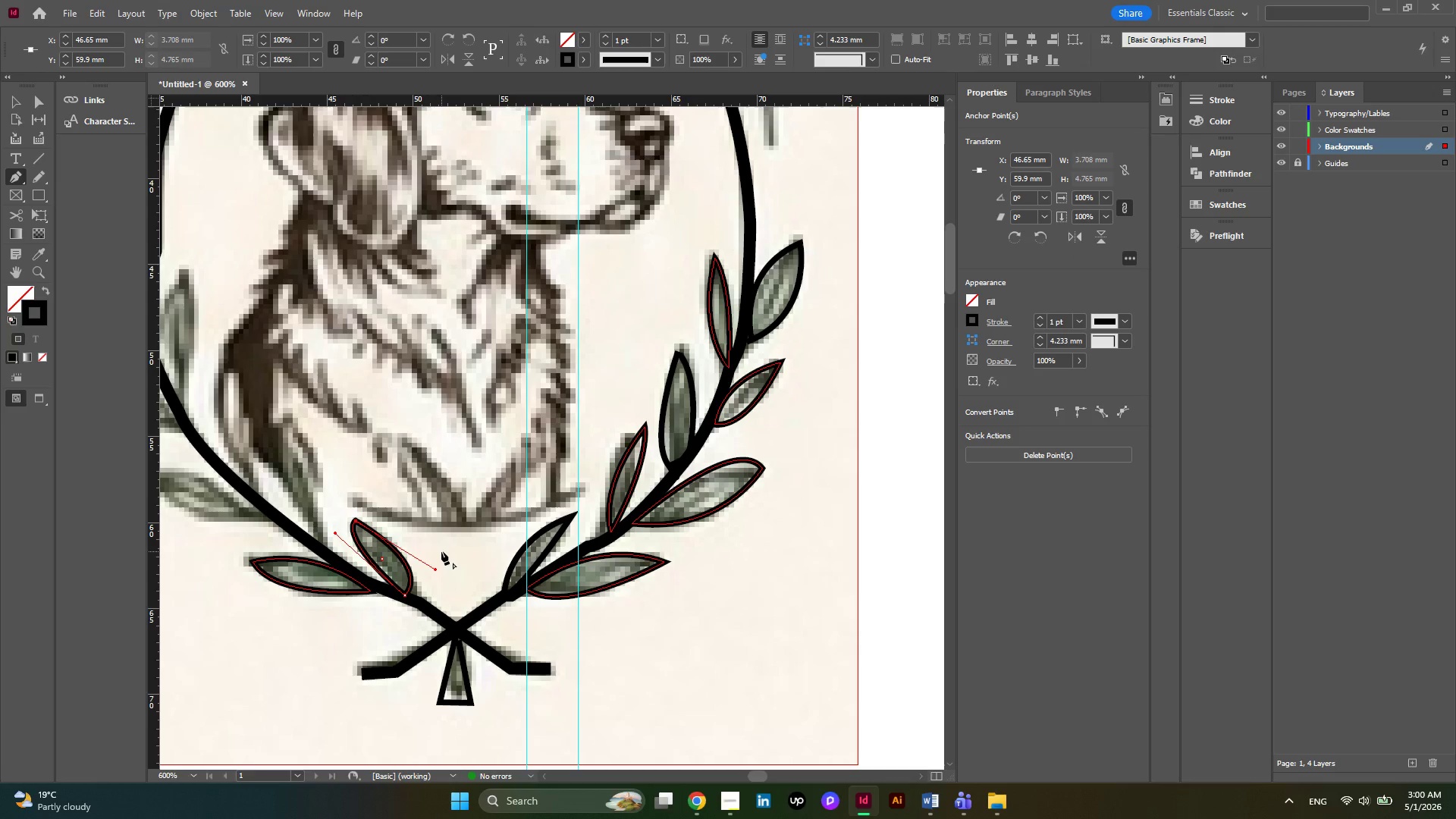 
hold_key(key=AltLeft, duration=0.58)
scroll: coordinate [441, 551], scroll_direction: down, amount: 1.0
 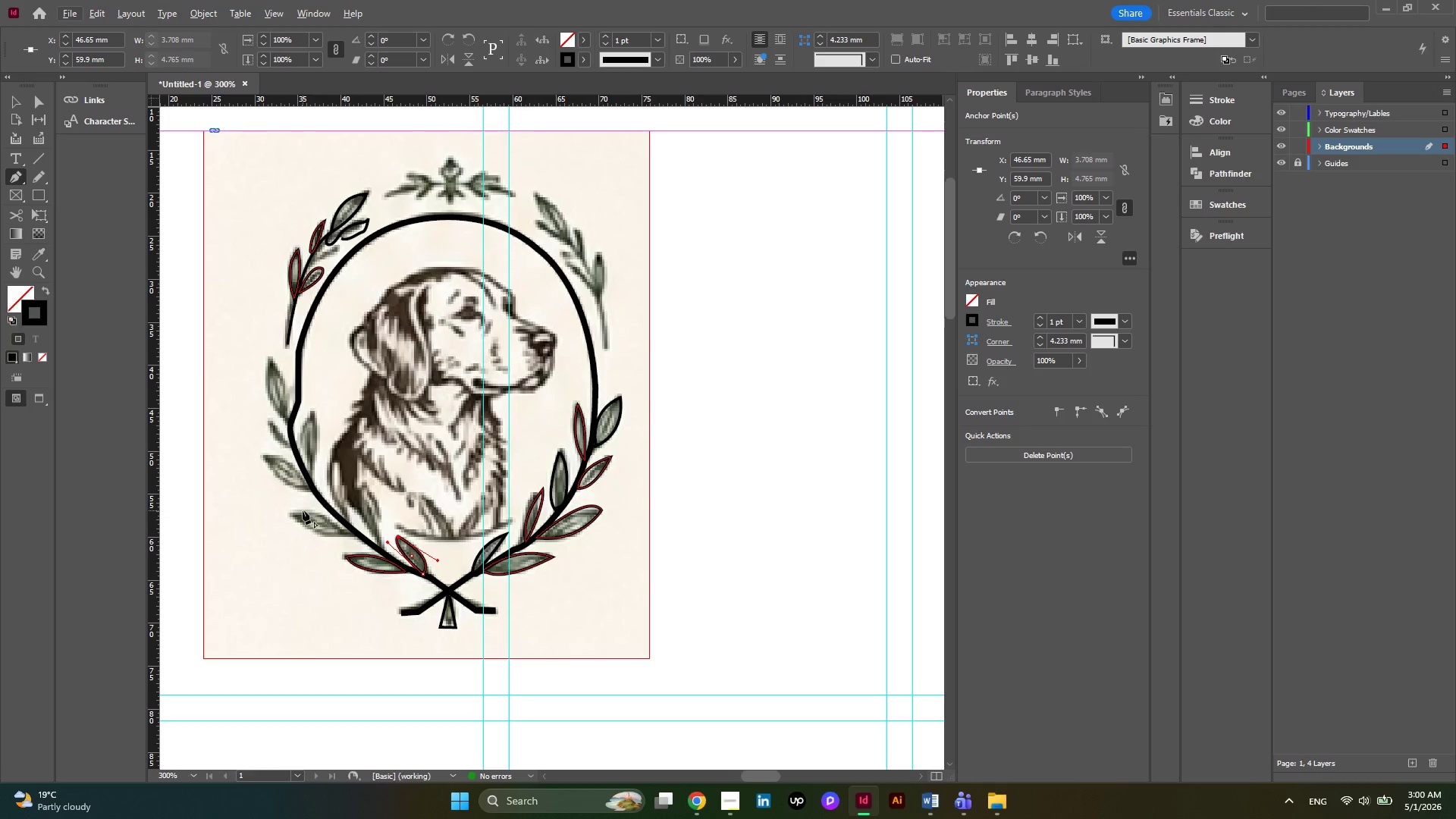 
hold_key(key=AltLeft, duration=0.45)
scroll: coordinate [303, 510], scroll_direction: none, amount: 0.0
 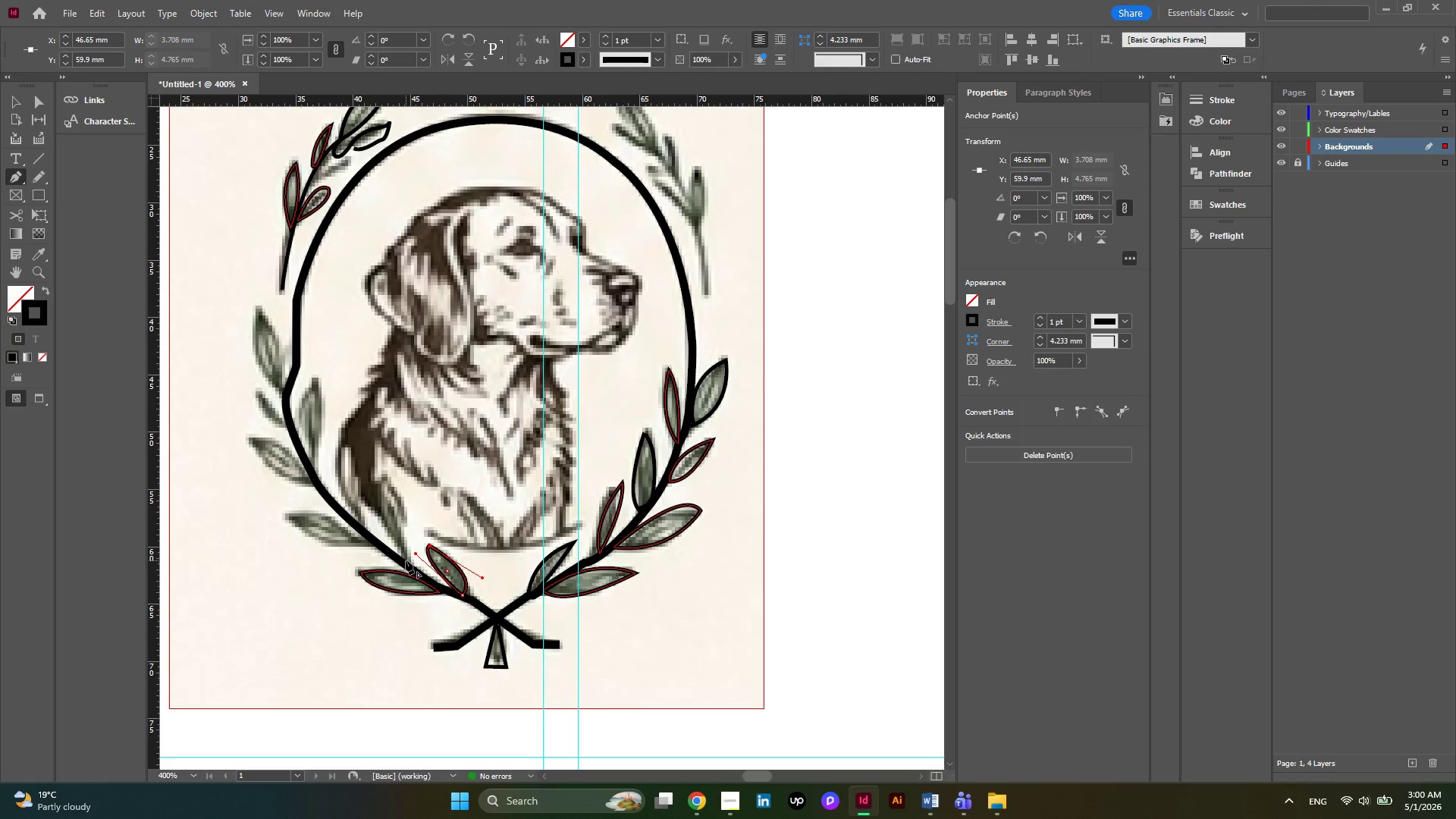 
left_click([406, 560])
 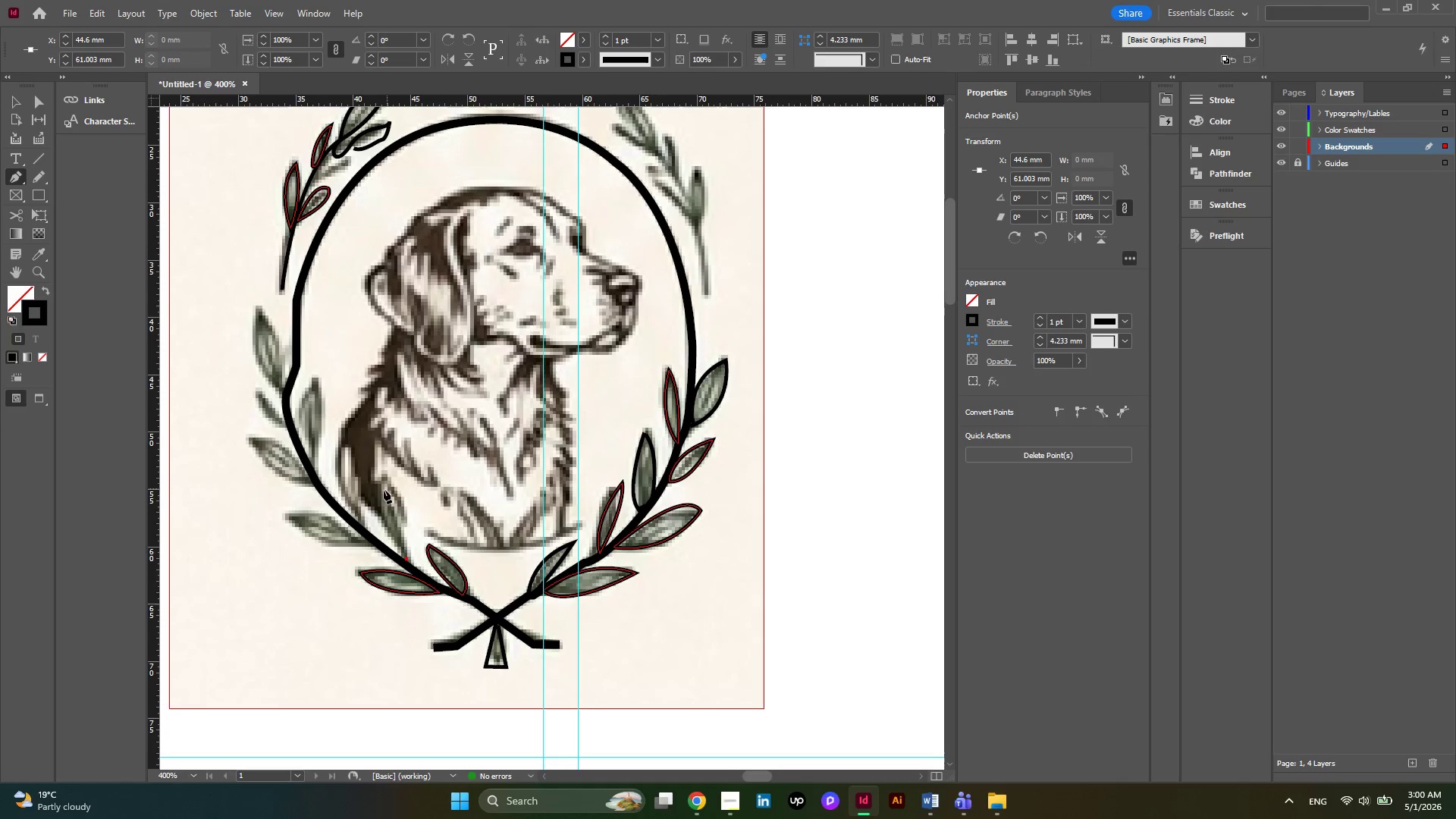 
left_click_drag(start_coordinate=[384, 490], to_coordinate=[369, 482])
 